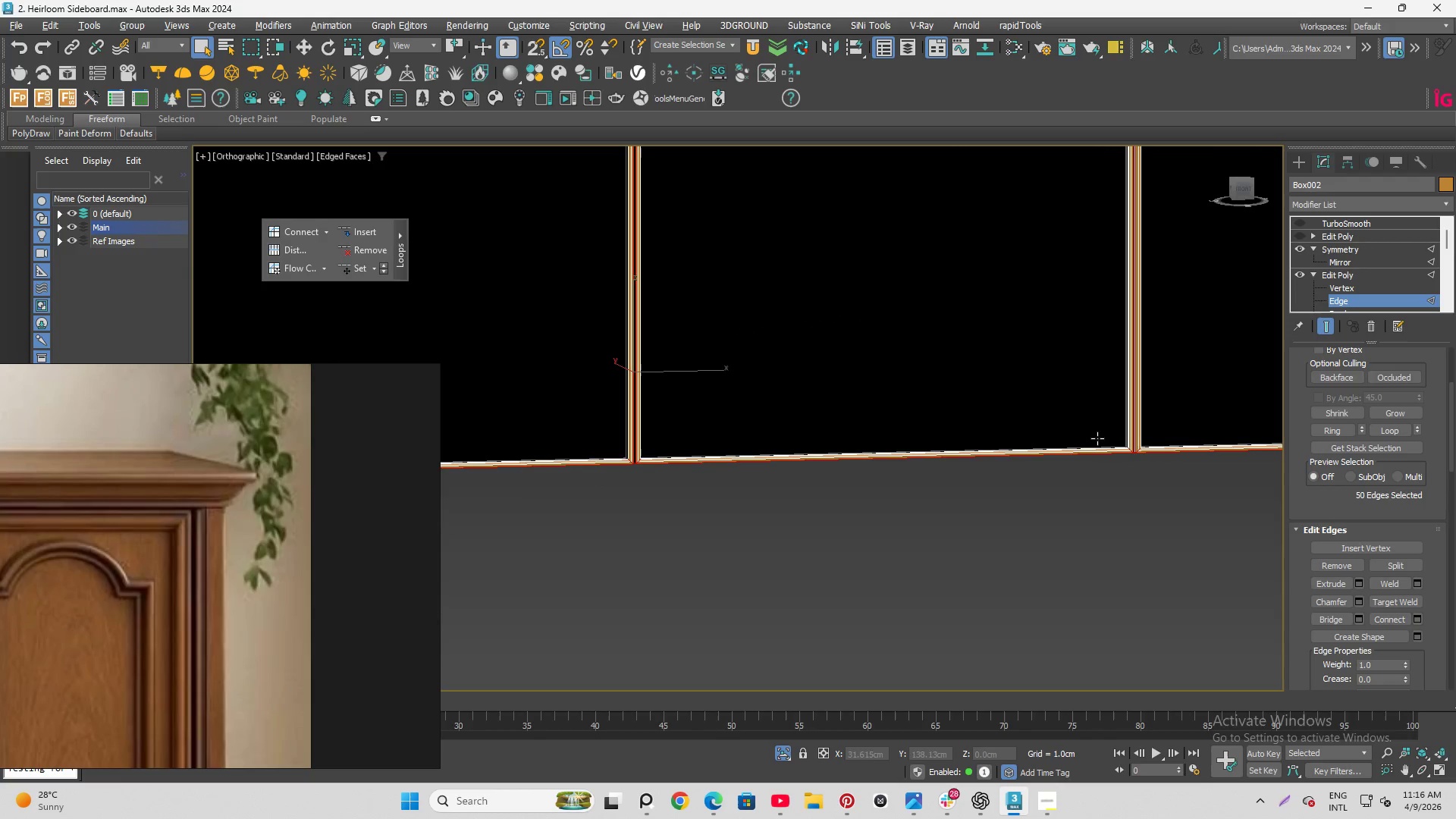 
hold_key(key=AltLeft, duration=12.02)
scroll: coordinate [1088, 466], scroll_direction: down, amount: 3.0
 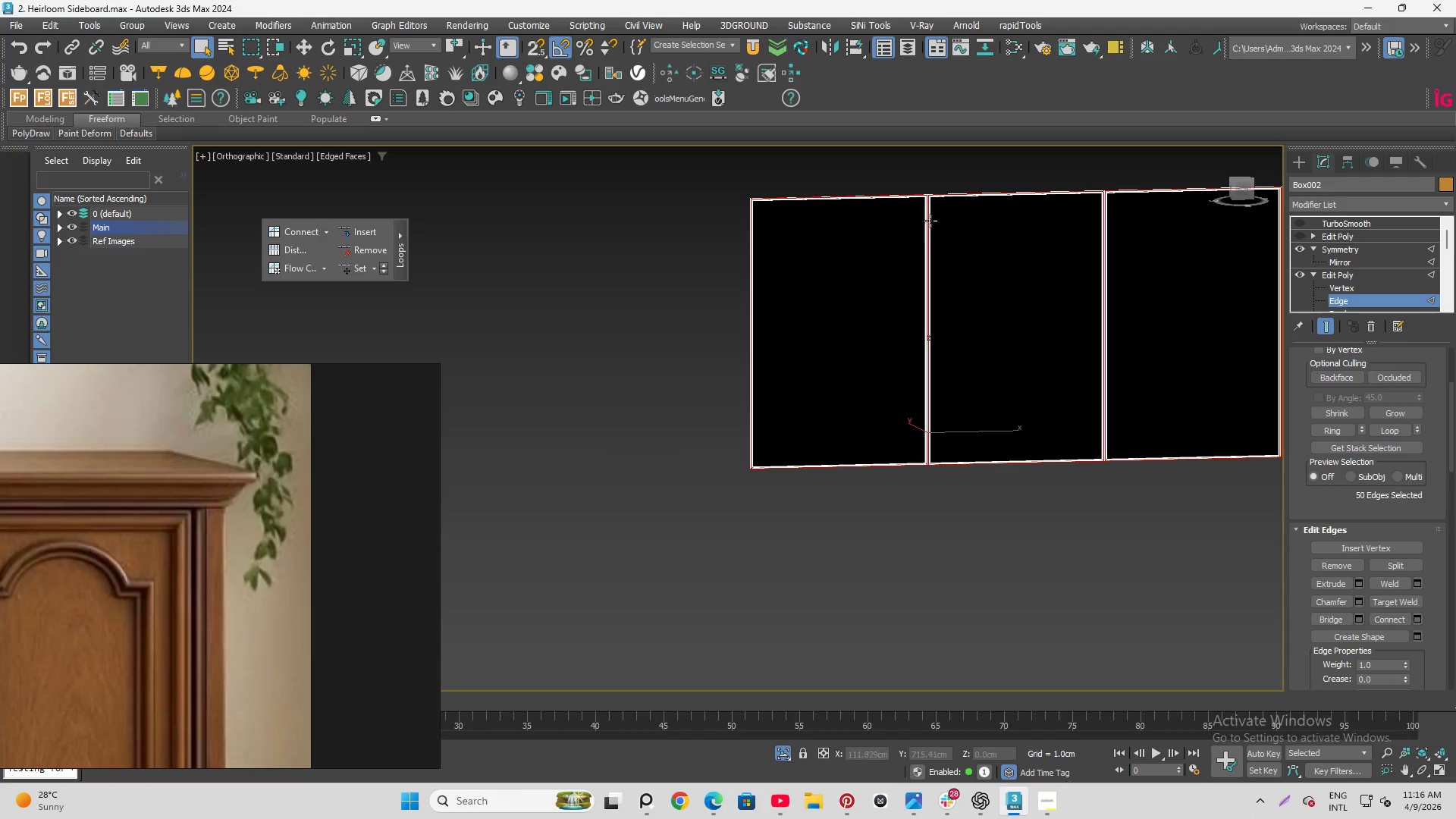 
hold_key(key=ControlLeft, duration=1.5)
 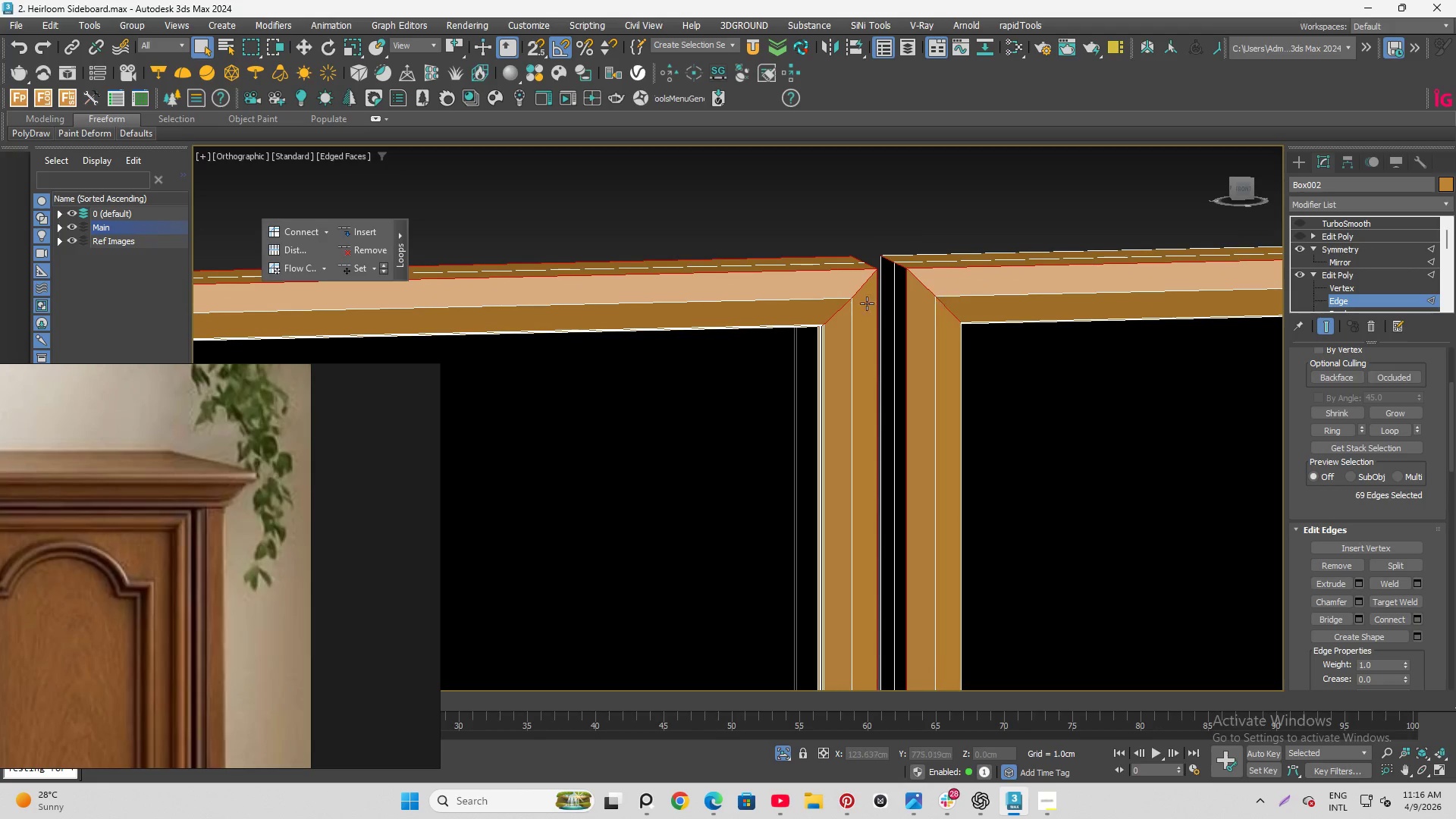 
scroll: coordinate [904, 306], scroll_direction: up, amount: 13.0
 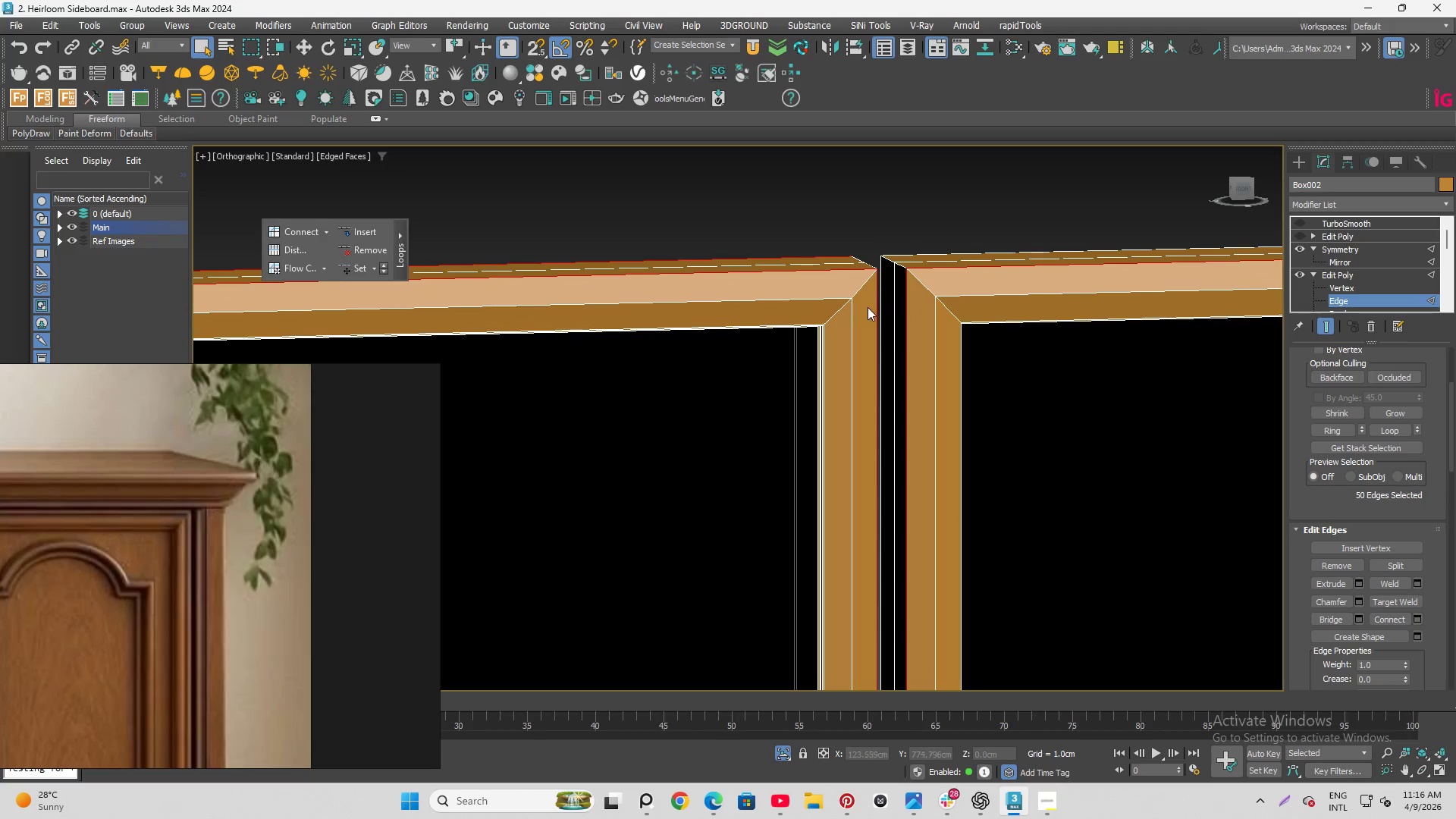 
left_click([862, 290])
 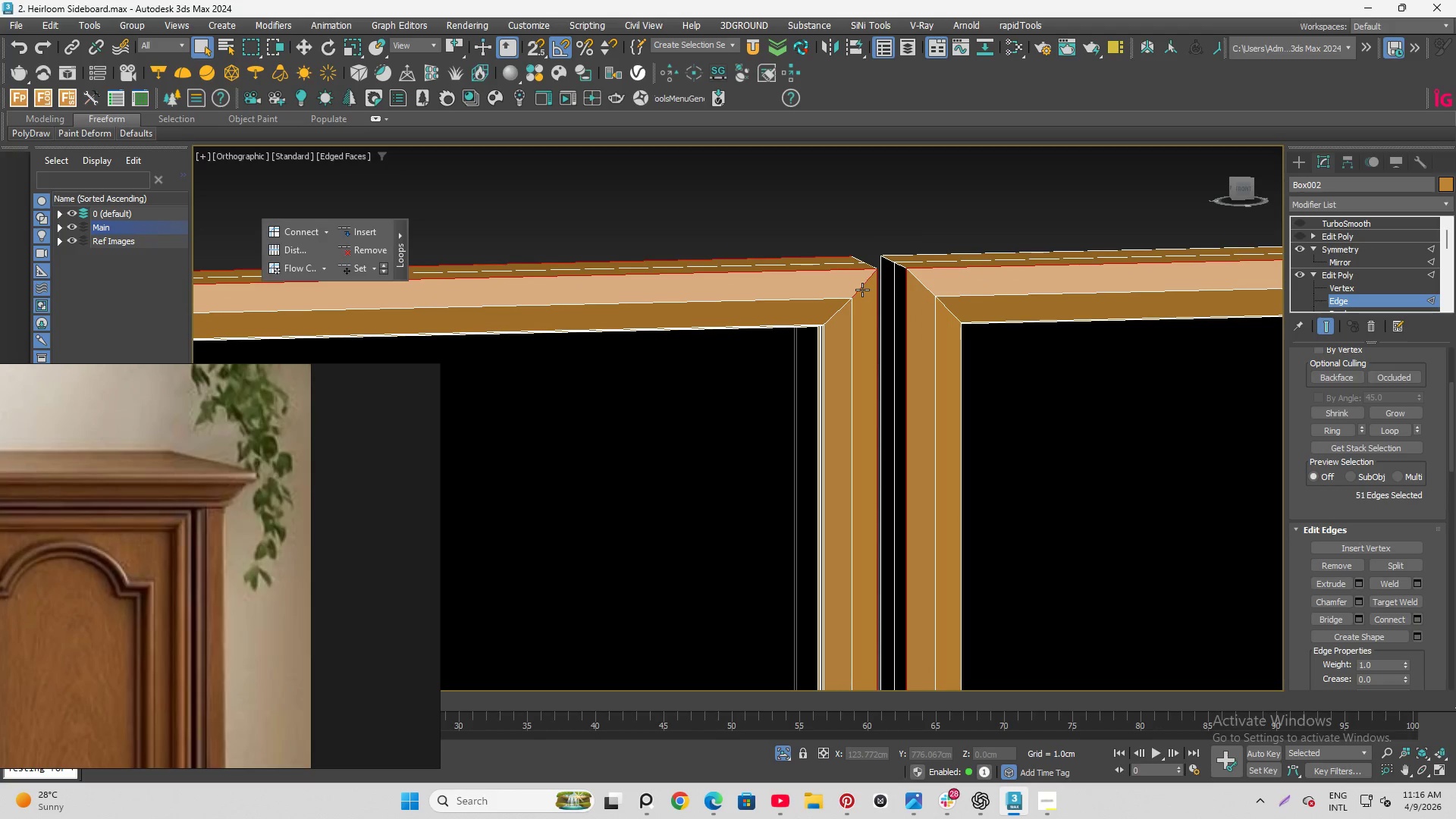 
double_click([862, 290])
 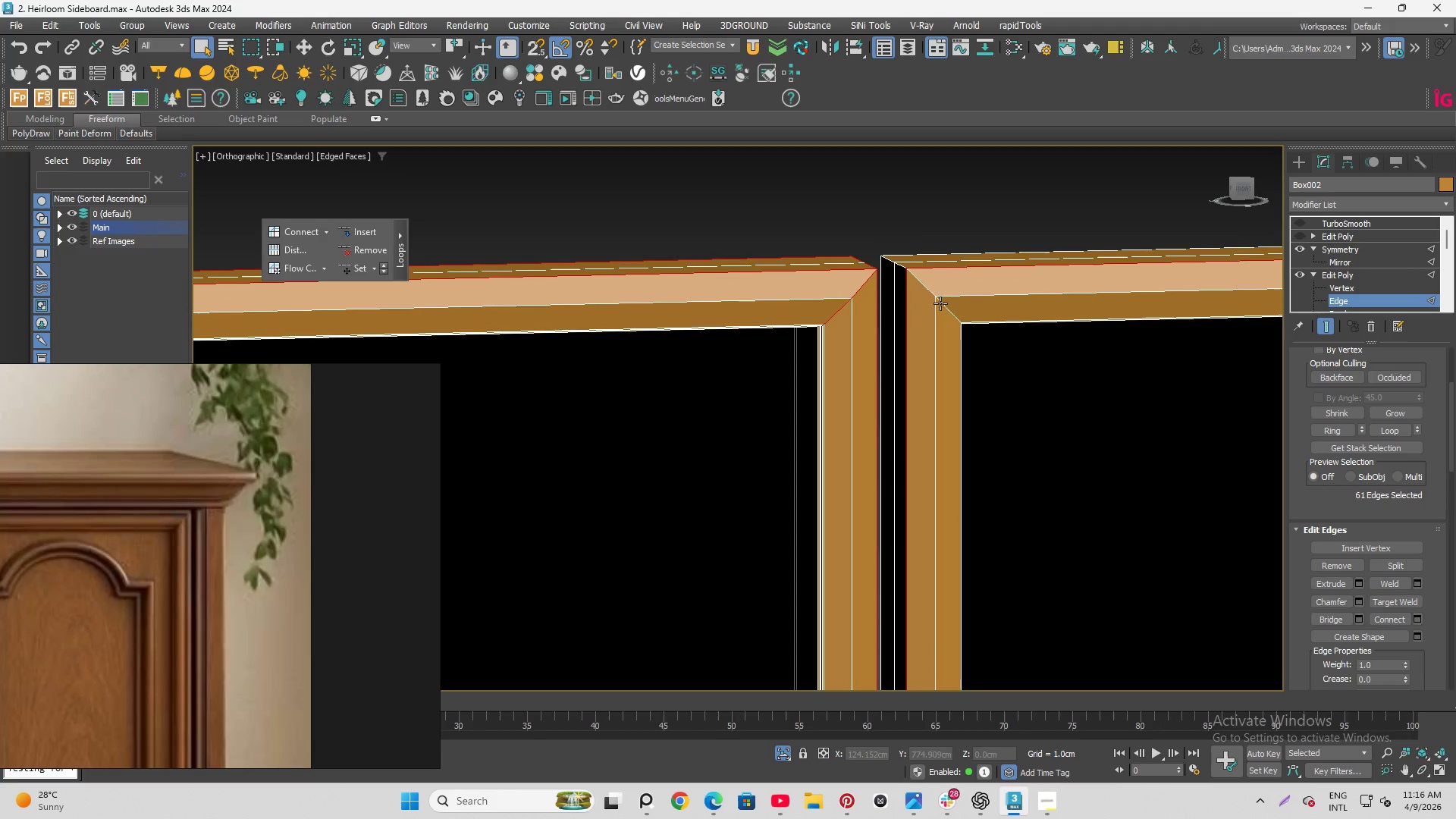 
left_click([943, 303])
 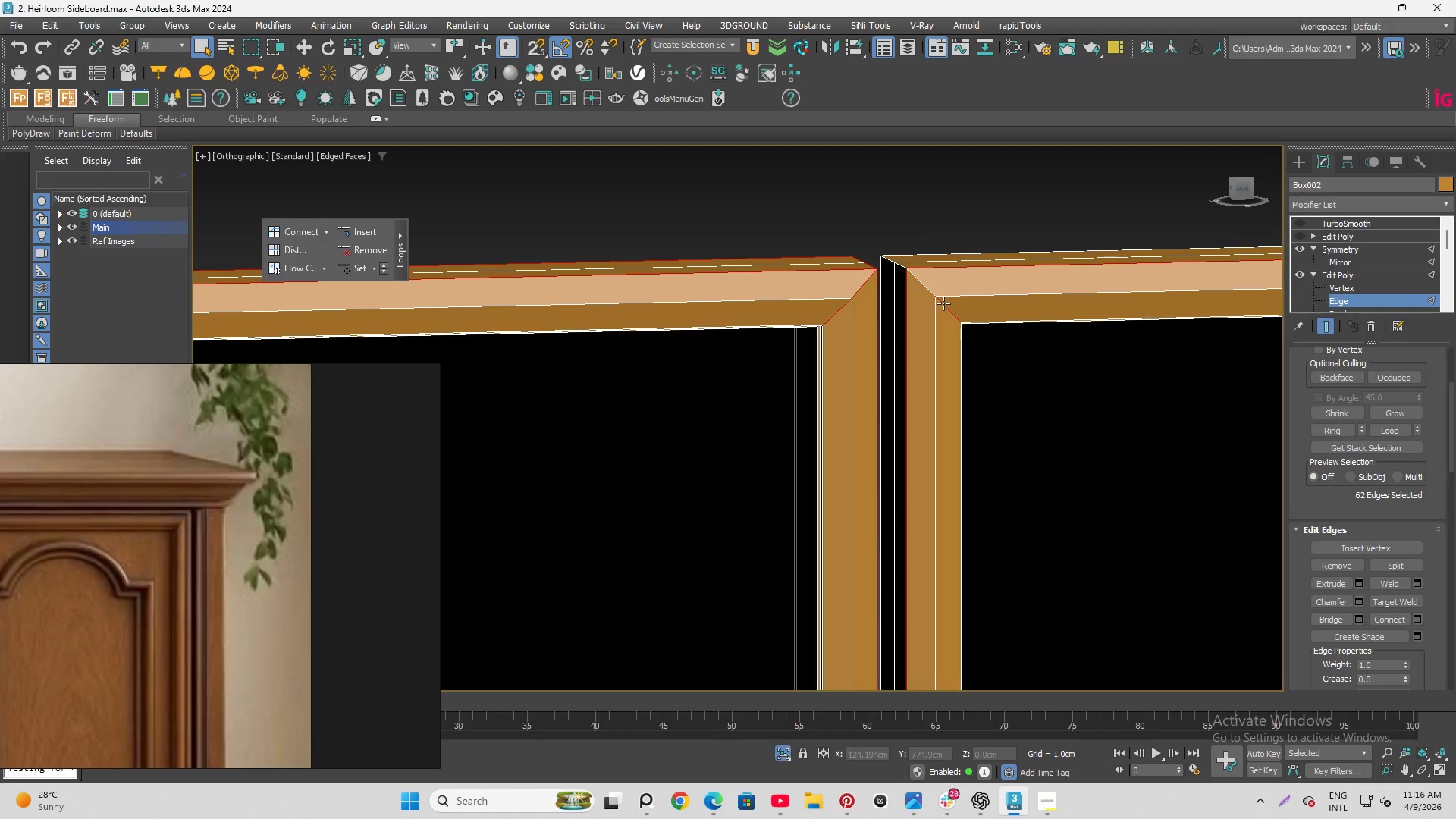 
hold_key(key=ControlLeft, duration=0.75)
double_click([943, 303])
 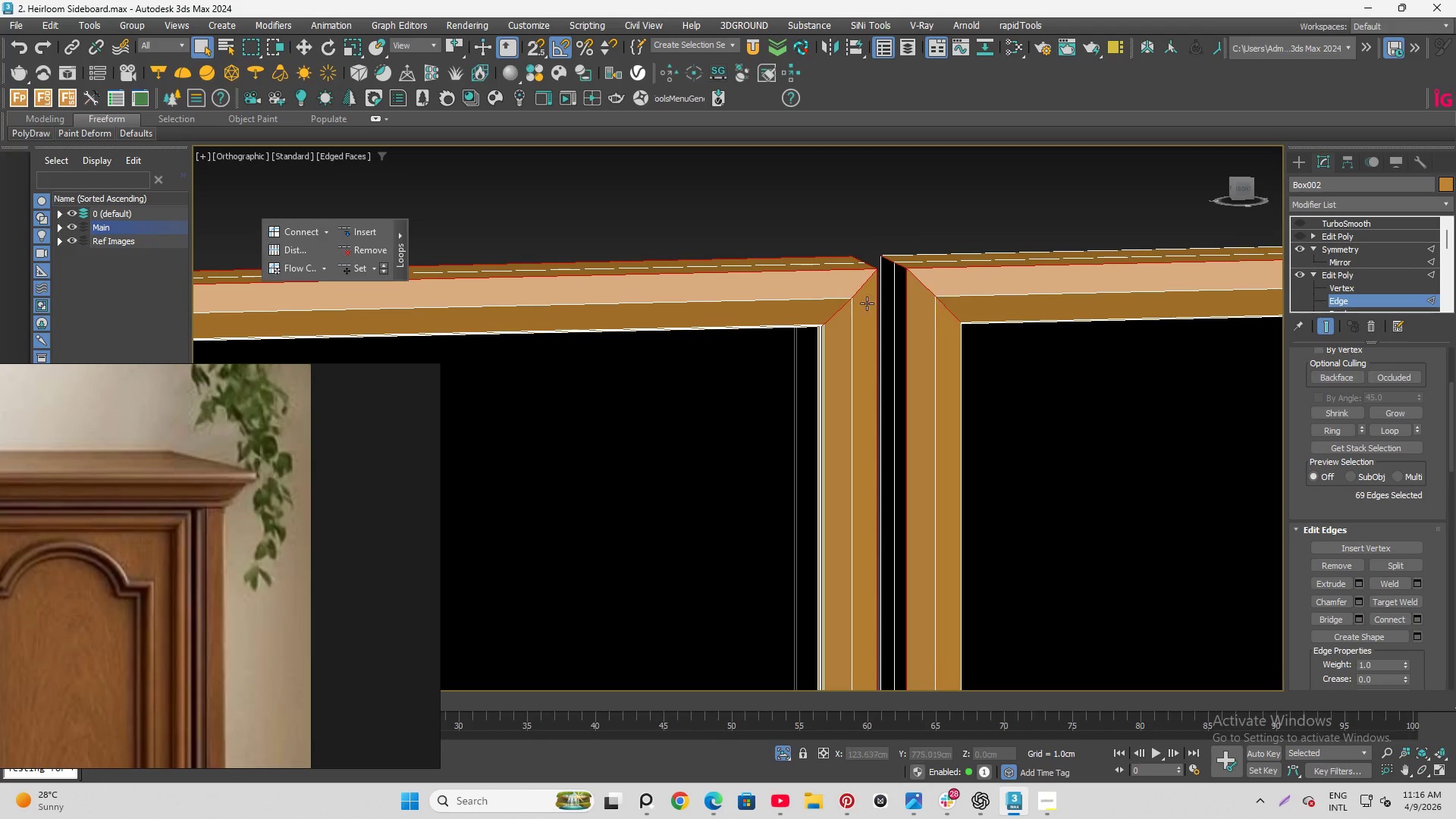 
hold_key(key=ControlLeft, duration=1.94)
scroll: coordinate [847, 305], scroll_direction: down, amount: 4.0
 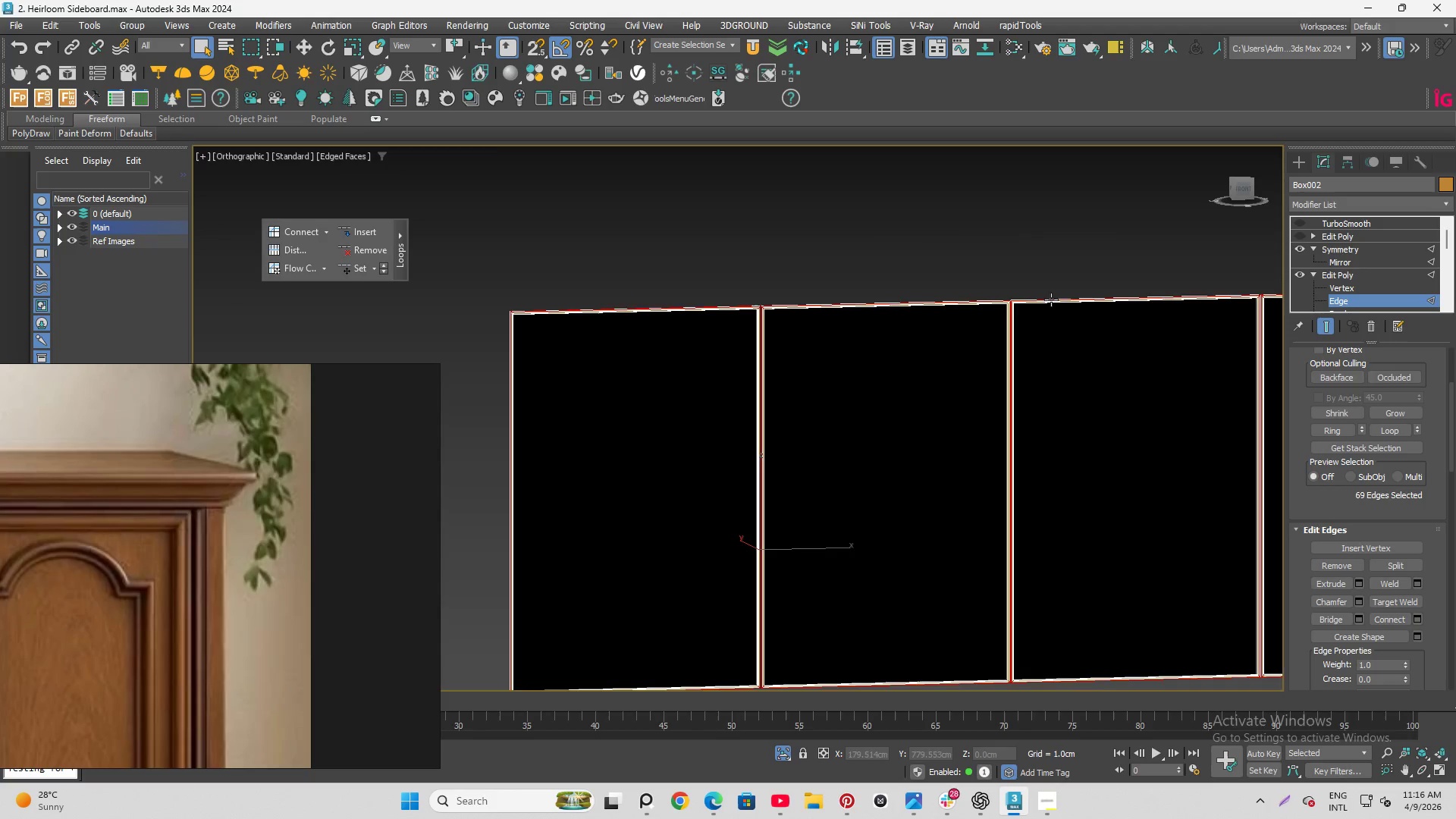 
hold_key(key=ControlLeft, duration=0.91)
 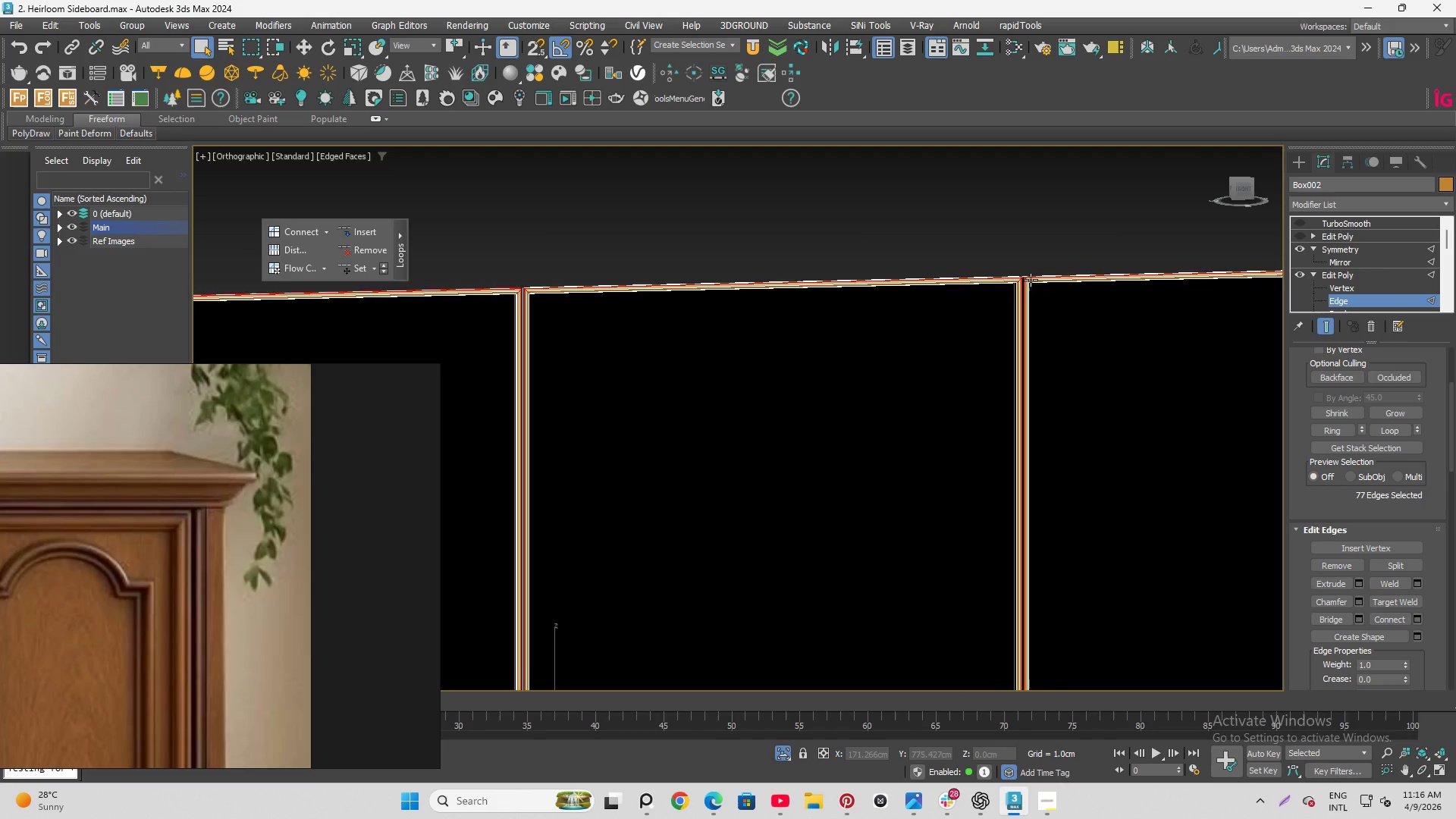 
scroll: coordinate [903, 286], scroll_direction: up, amount: 12.0
 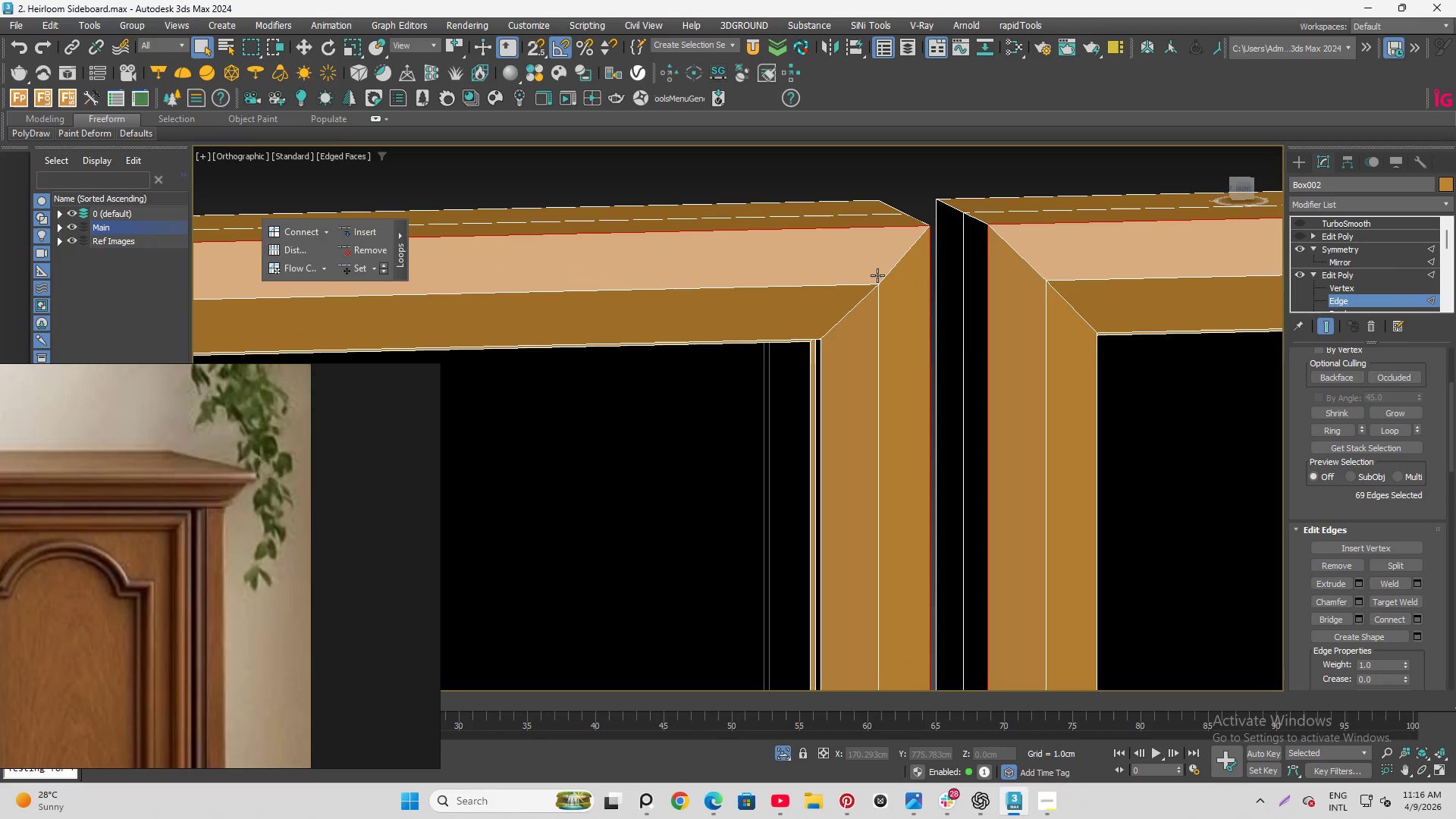 
left_click([886, 273])
 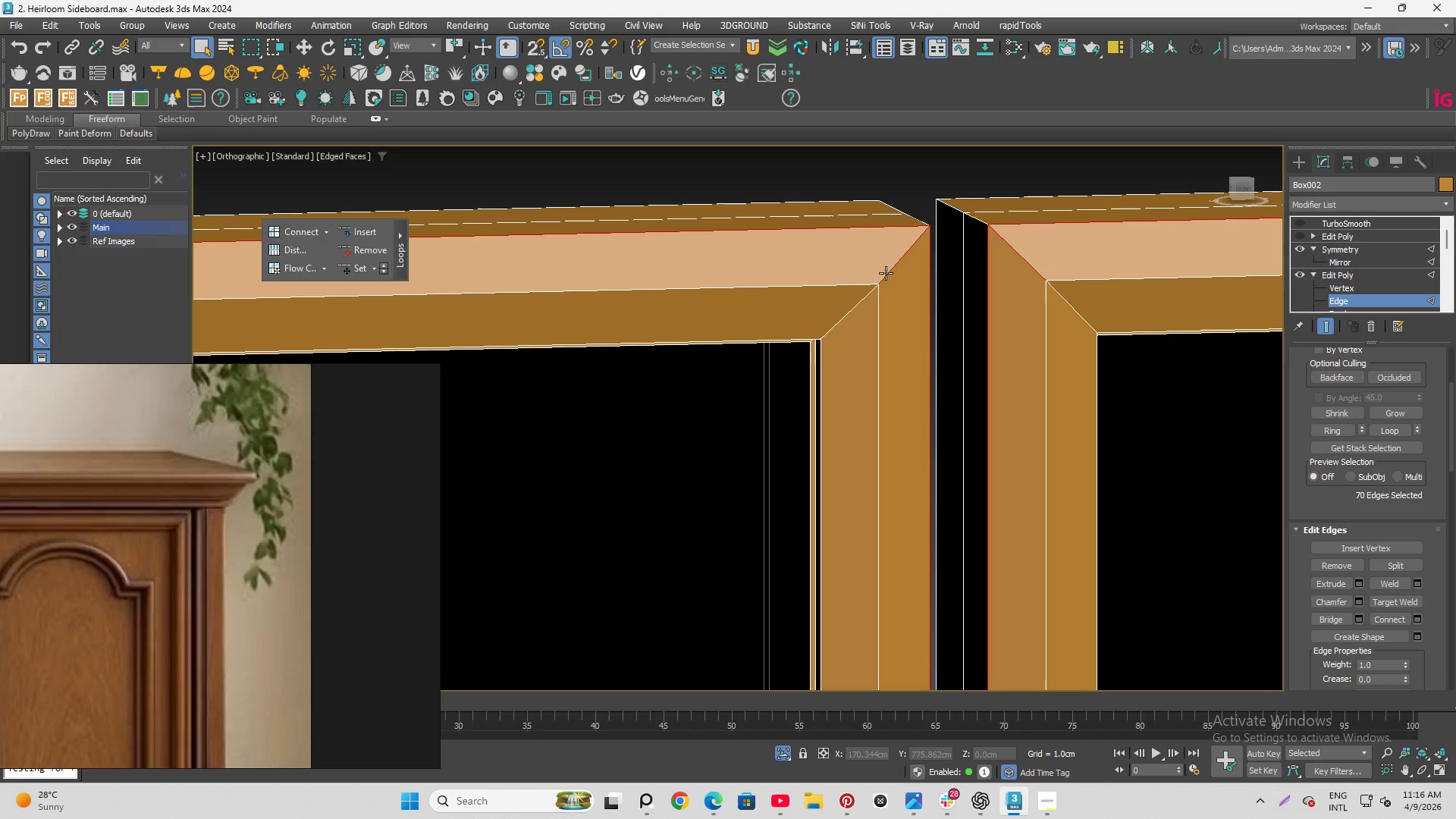 
double_click([886, 273])
 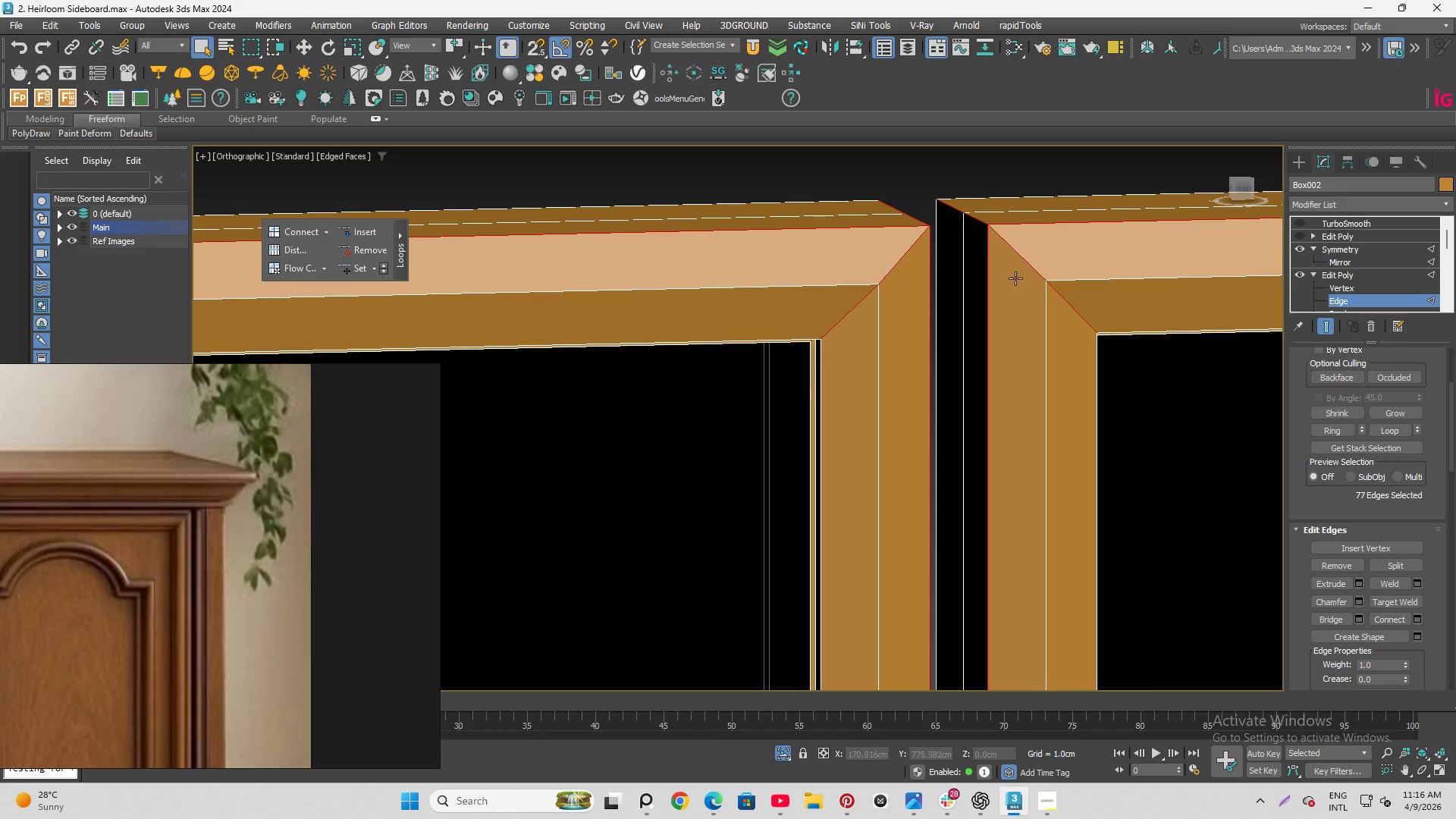 
scroll: coordinate [1031, 282], scroll_direction: down, amount: 13.0
 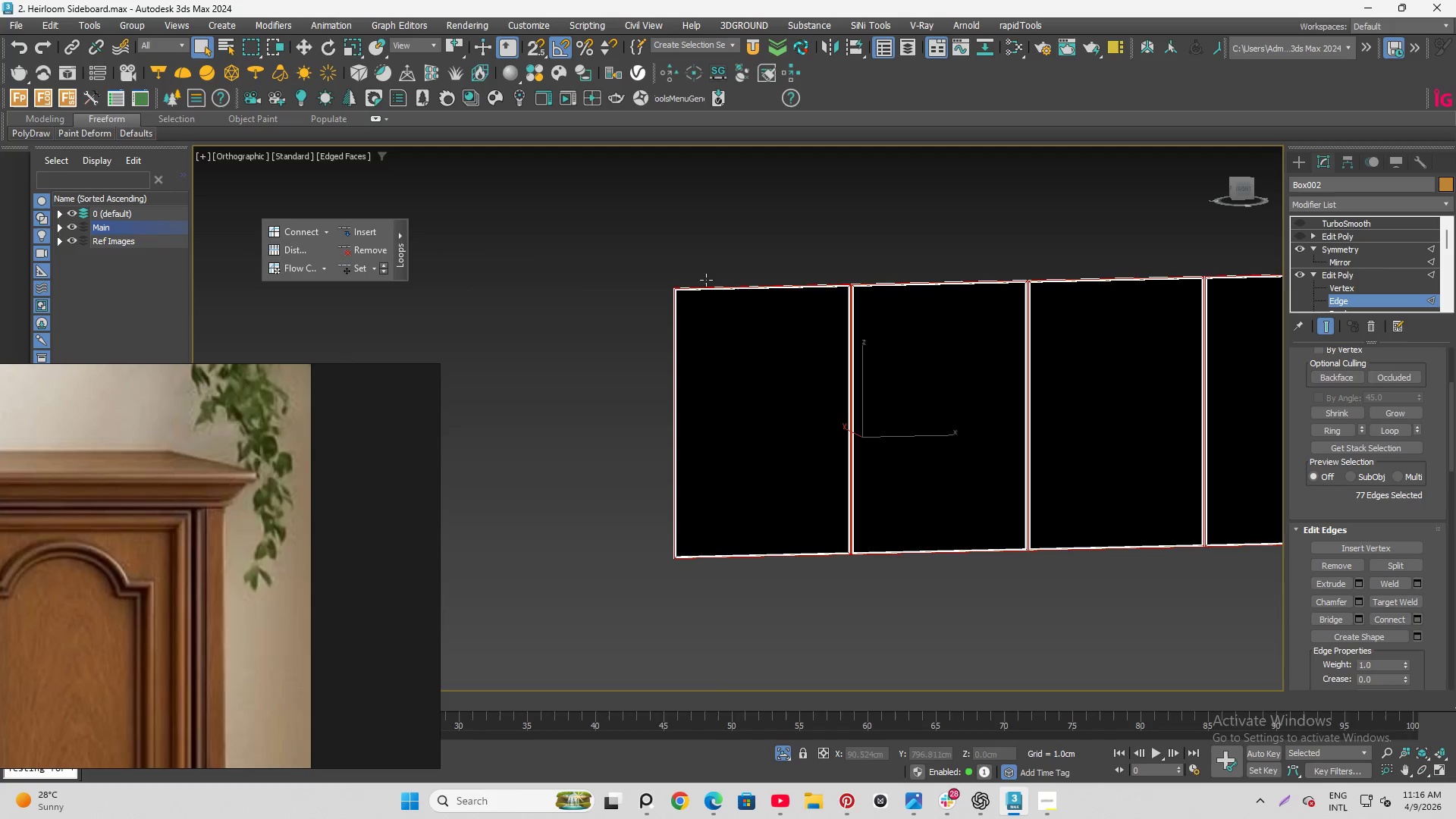 
hold_key(key=ControlLeft, duration=0.64)
left_click([686, 252])
 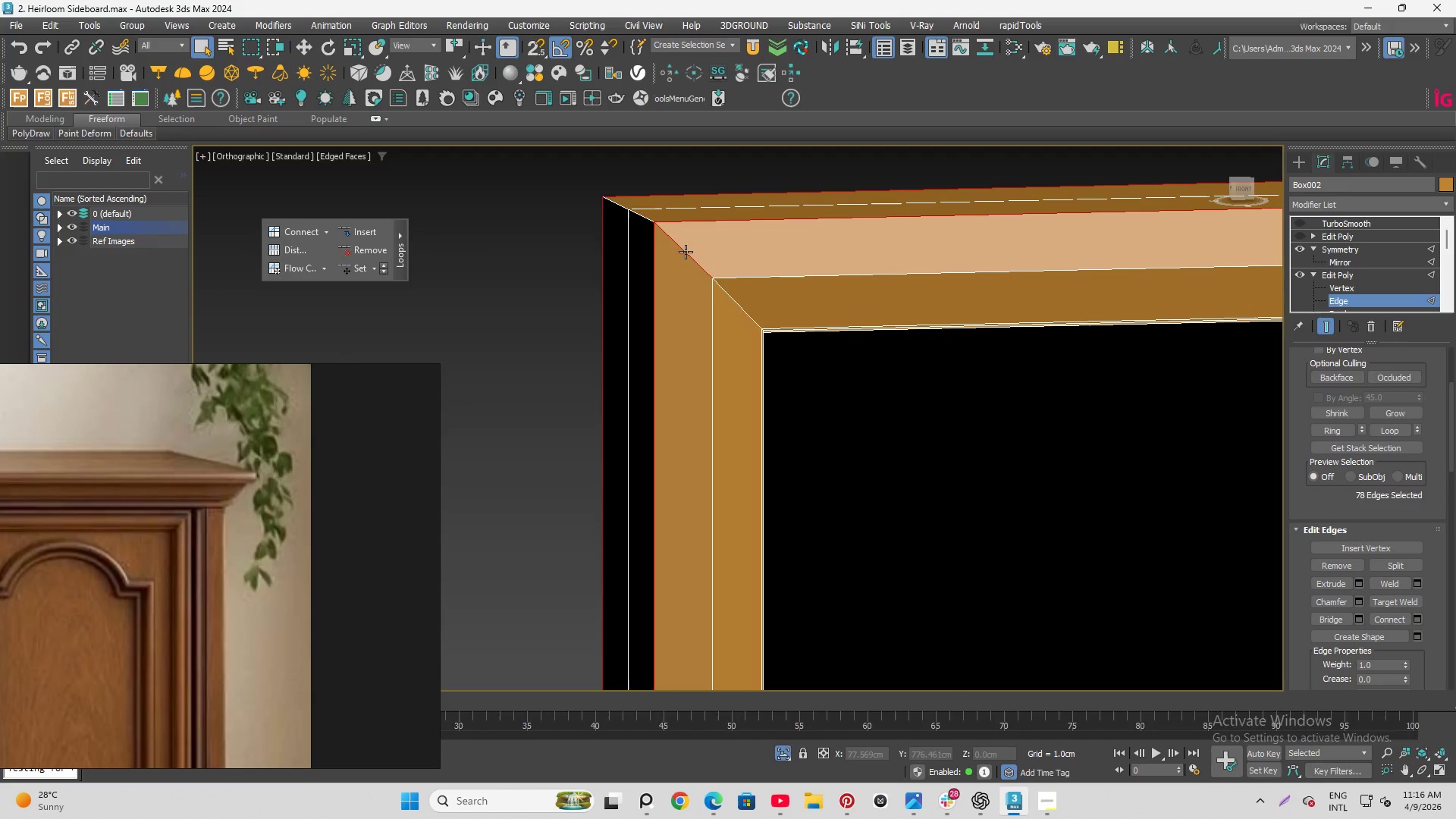 
scroll: coordinate [685, 253], scroll_direction: up, amount: 12.0
 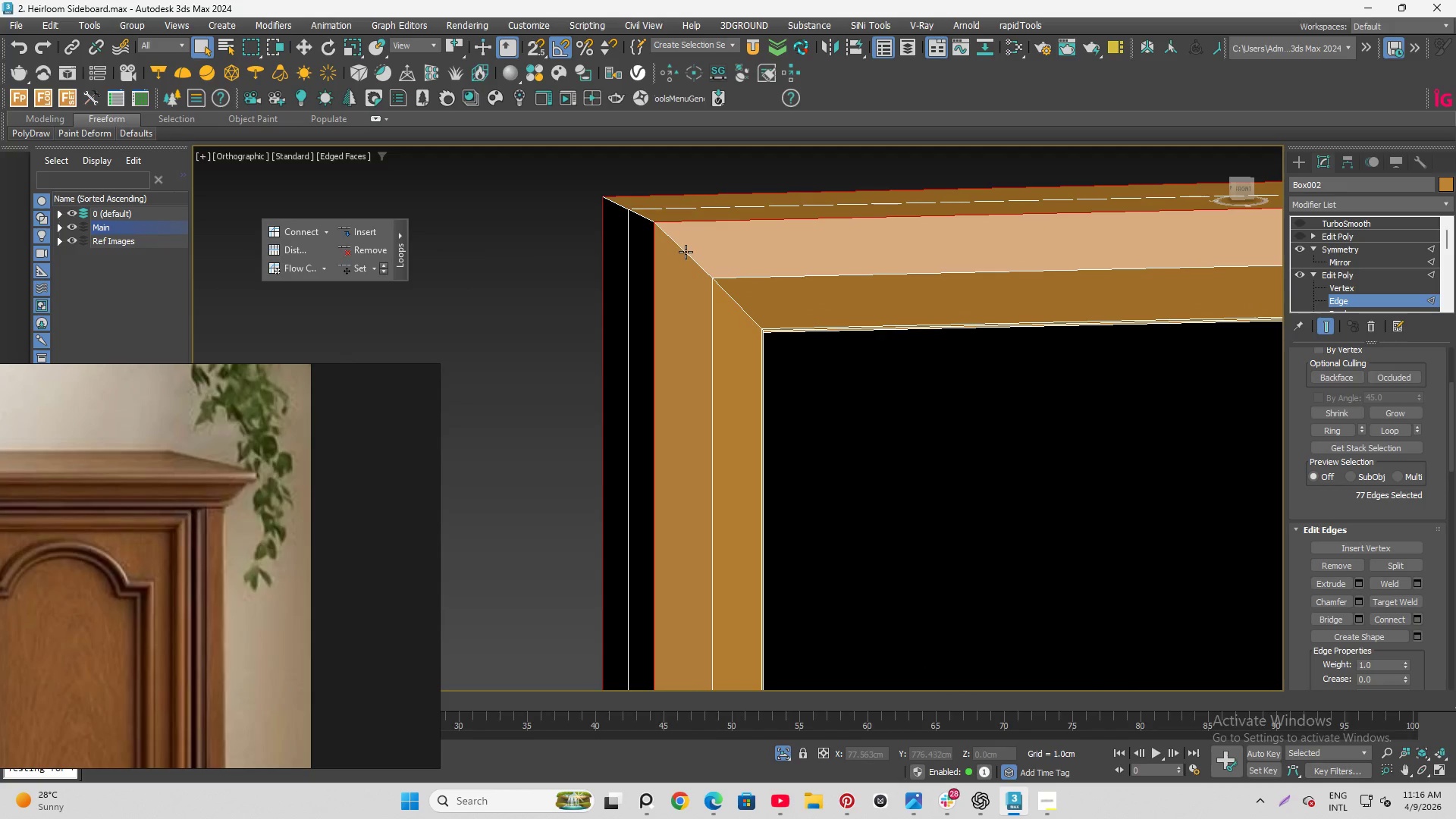 
double_click([686, 252])
 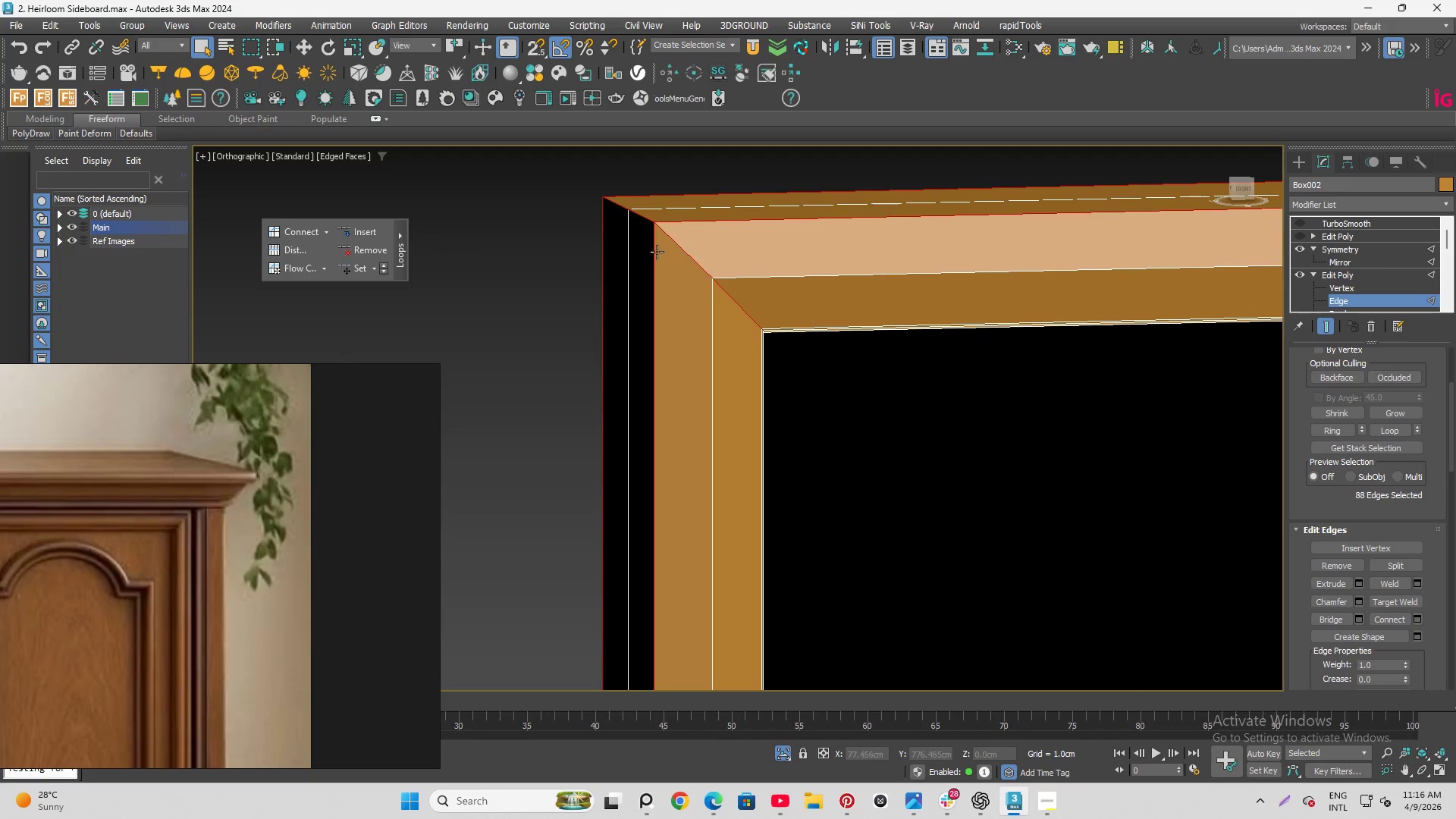 
hold_key(key=ControlLeft, duration=6.55)
 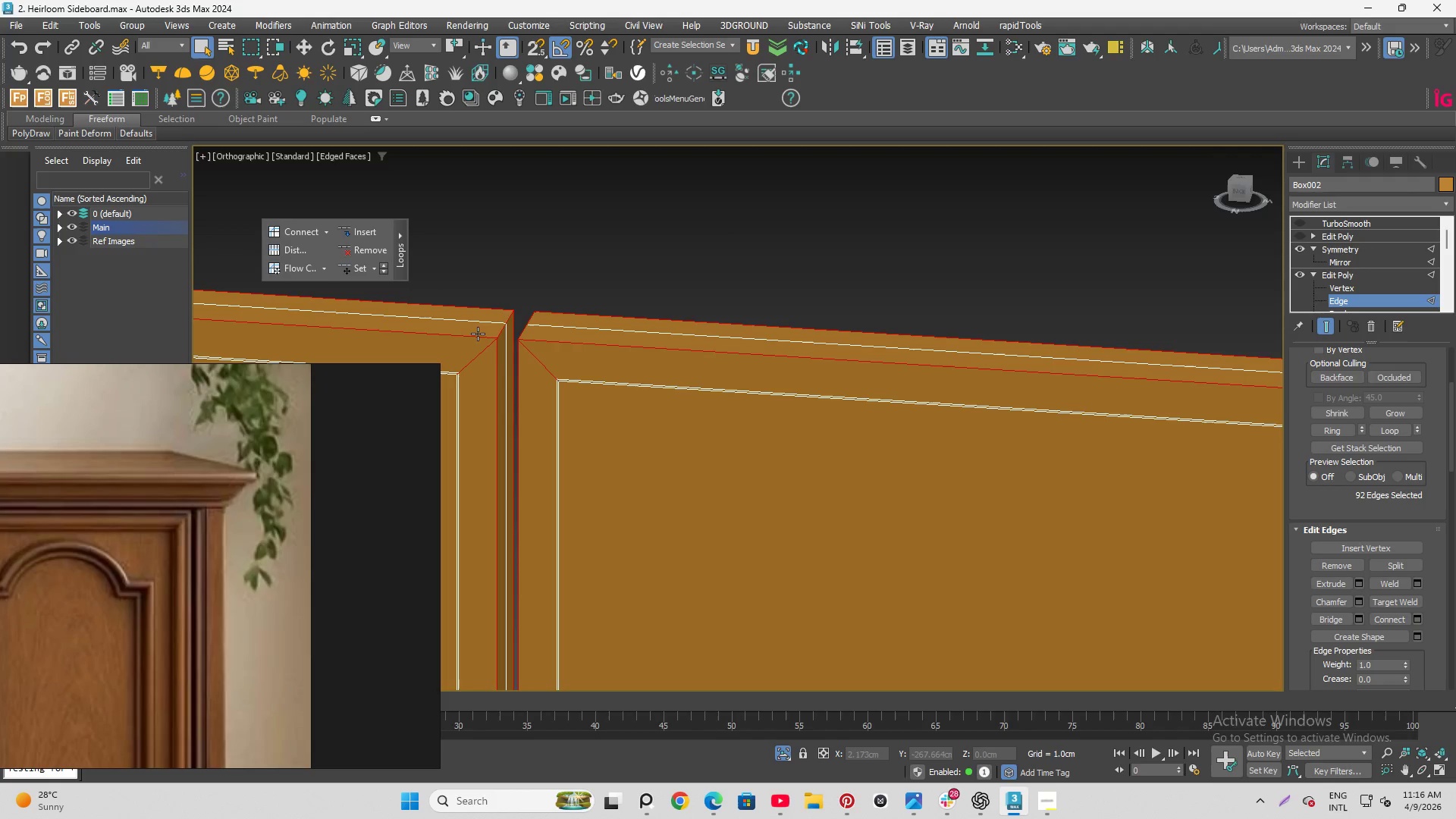 
hold_key(key=AltLeft, duration=1.45)
 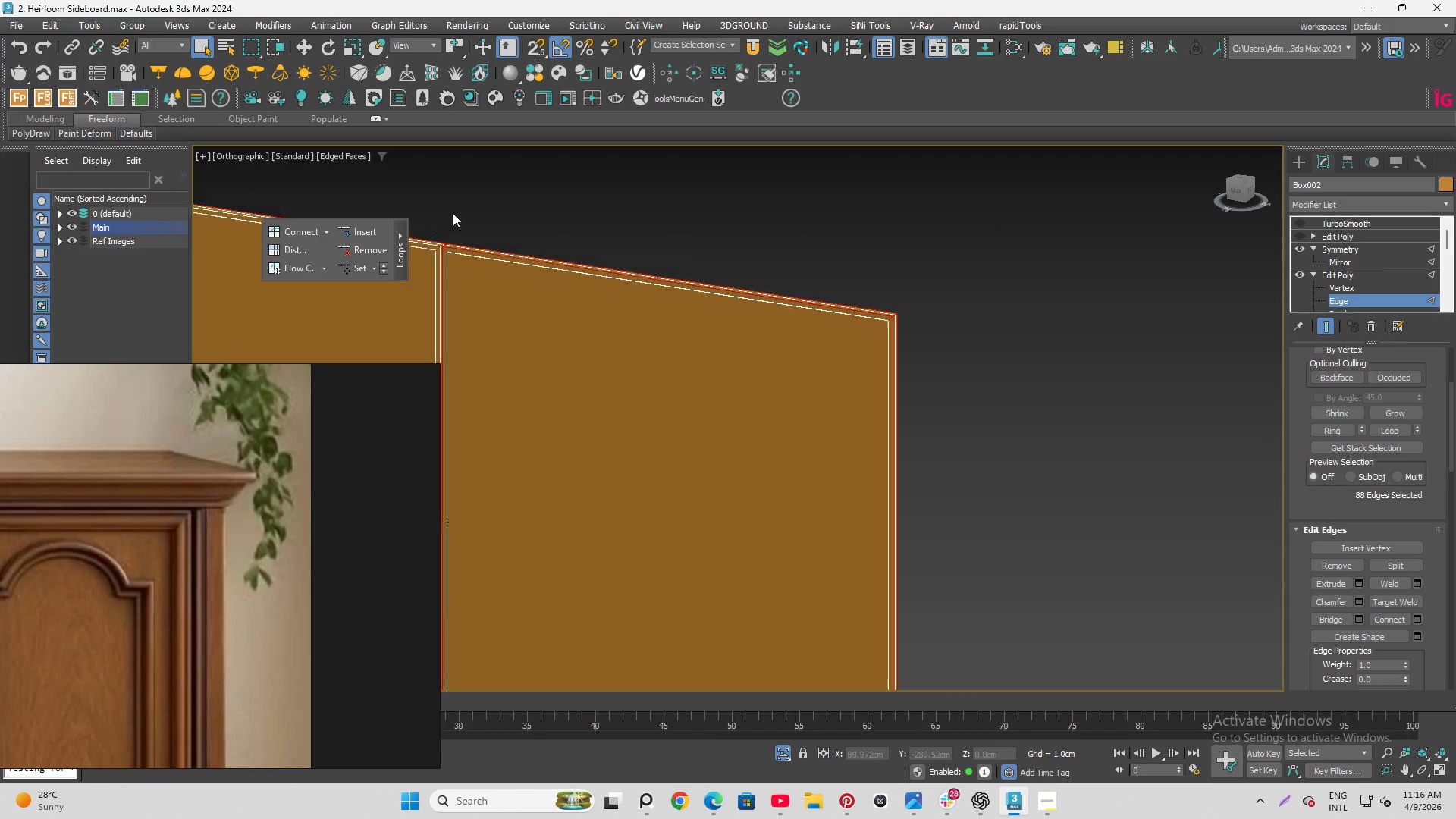 
scroll: coordinate [611, 263], scroll_direction: down, amount: 12.0
 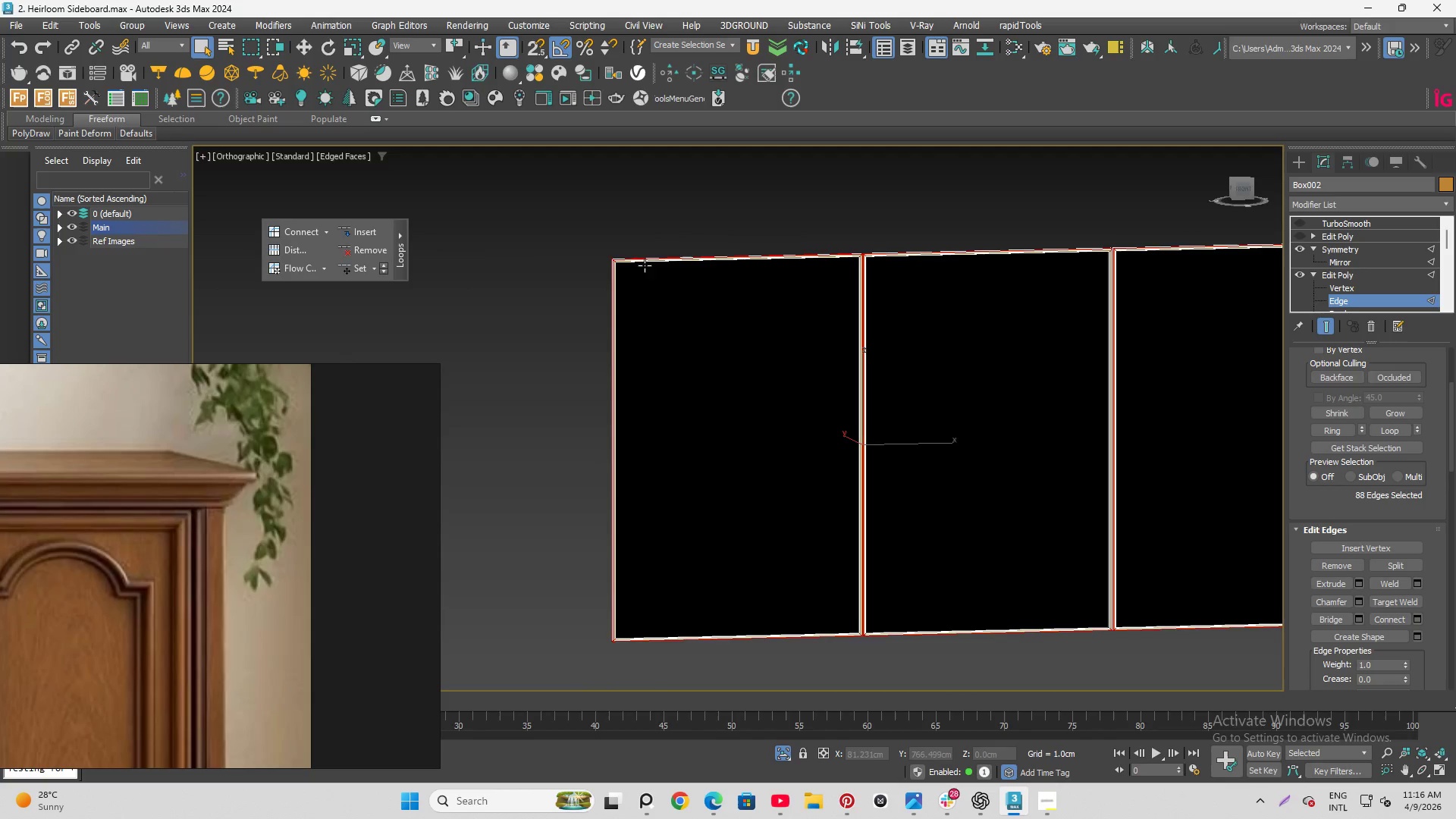 
hold_key(key=AltLeft, duration=1.5)
 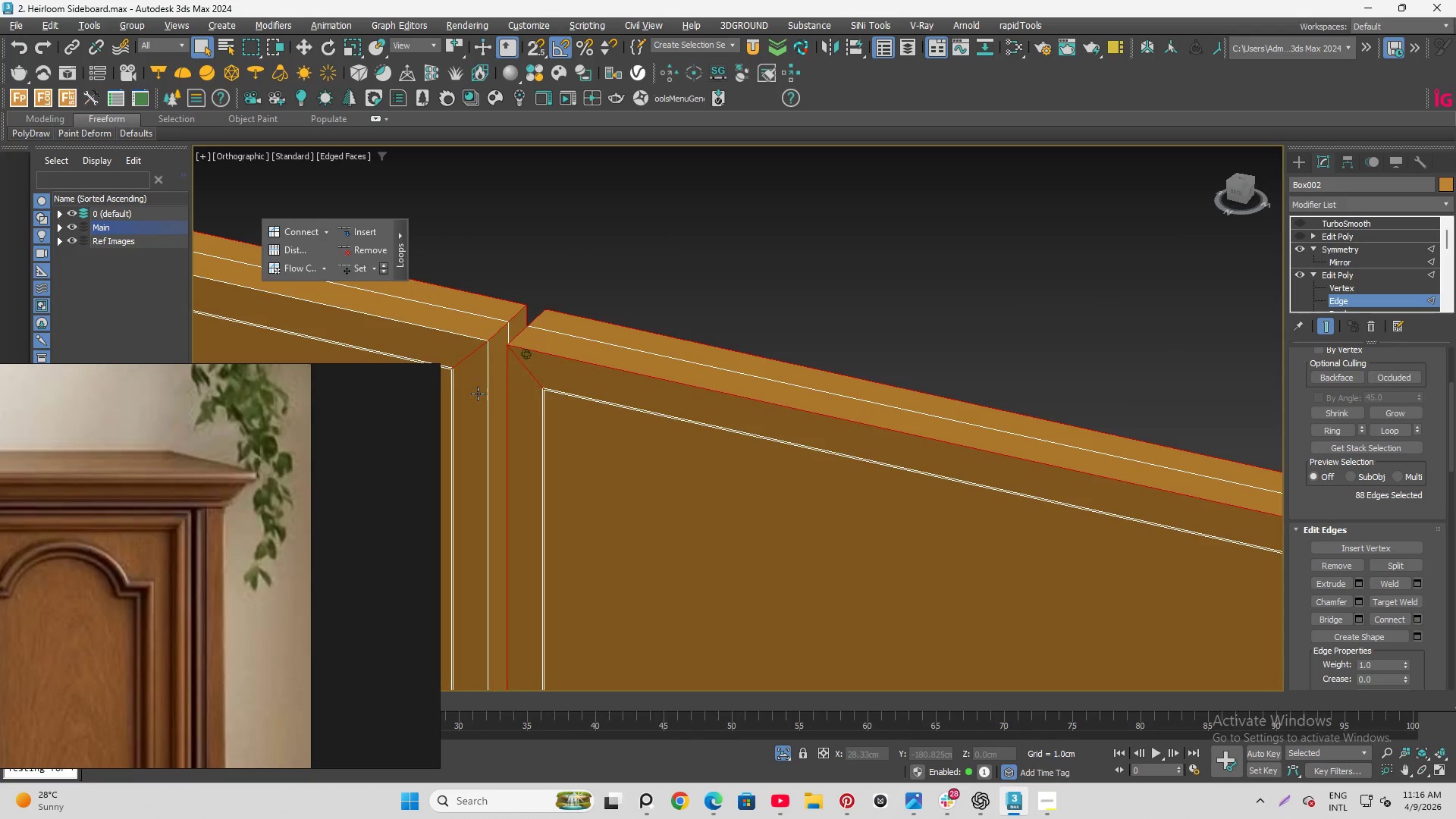 
scroll: coordinate [531, 320], scroll_direction: up, amount: 8.0
 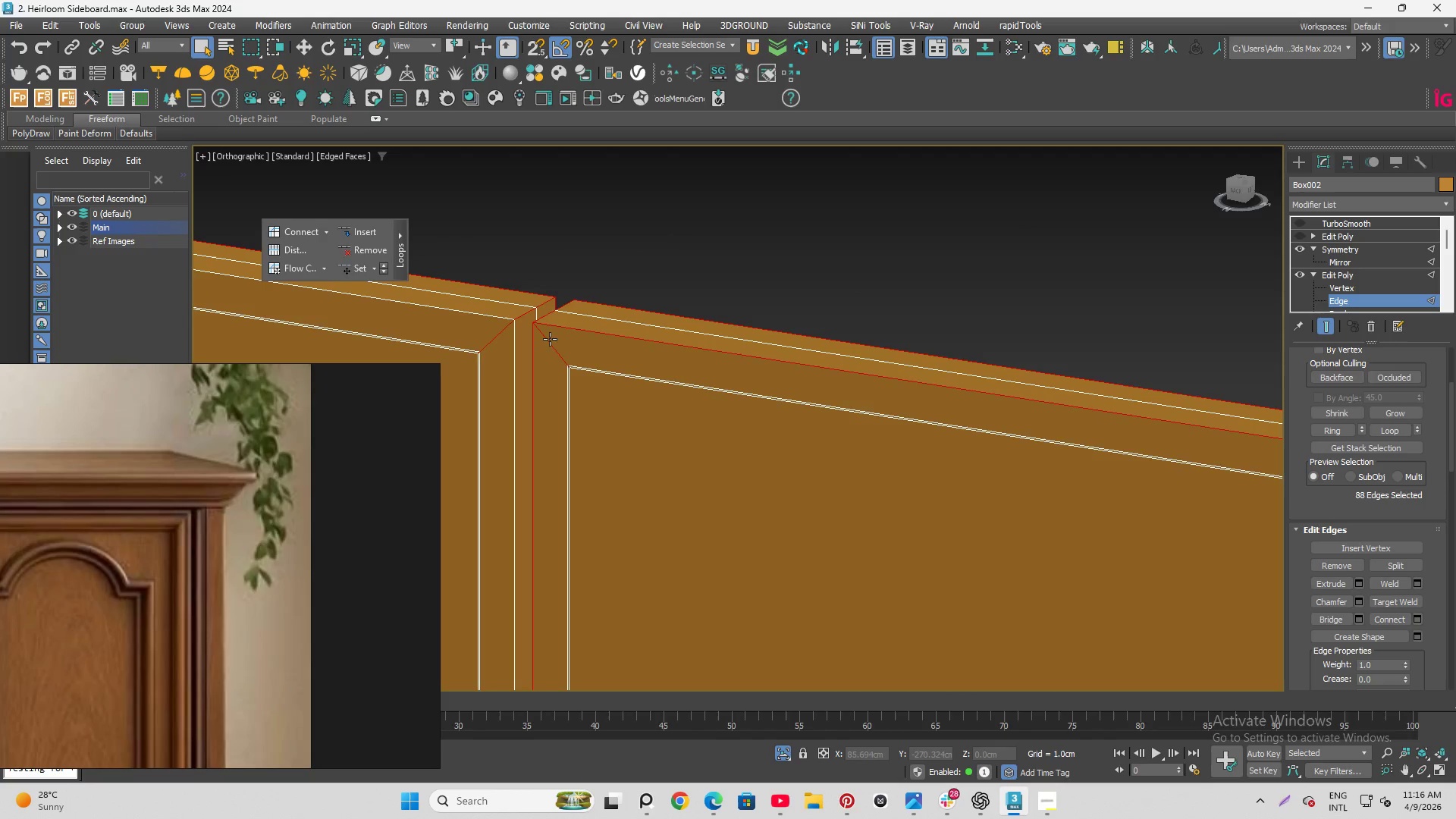 
hold_key(key=AltLeft, duration=0.89)
 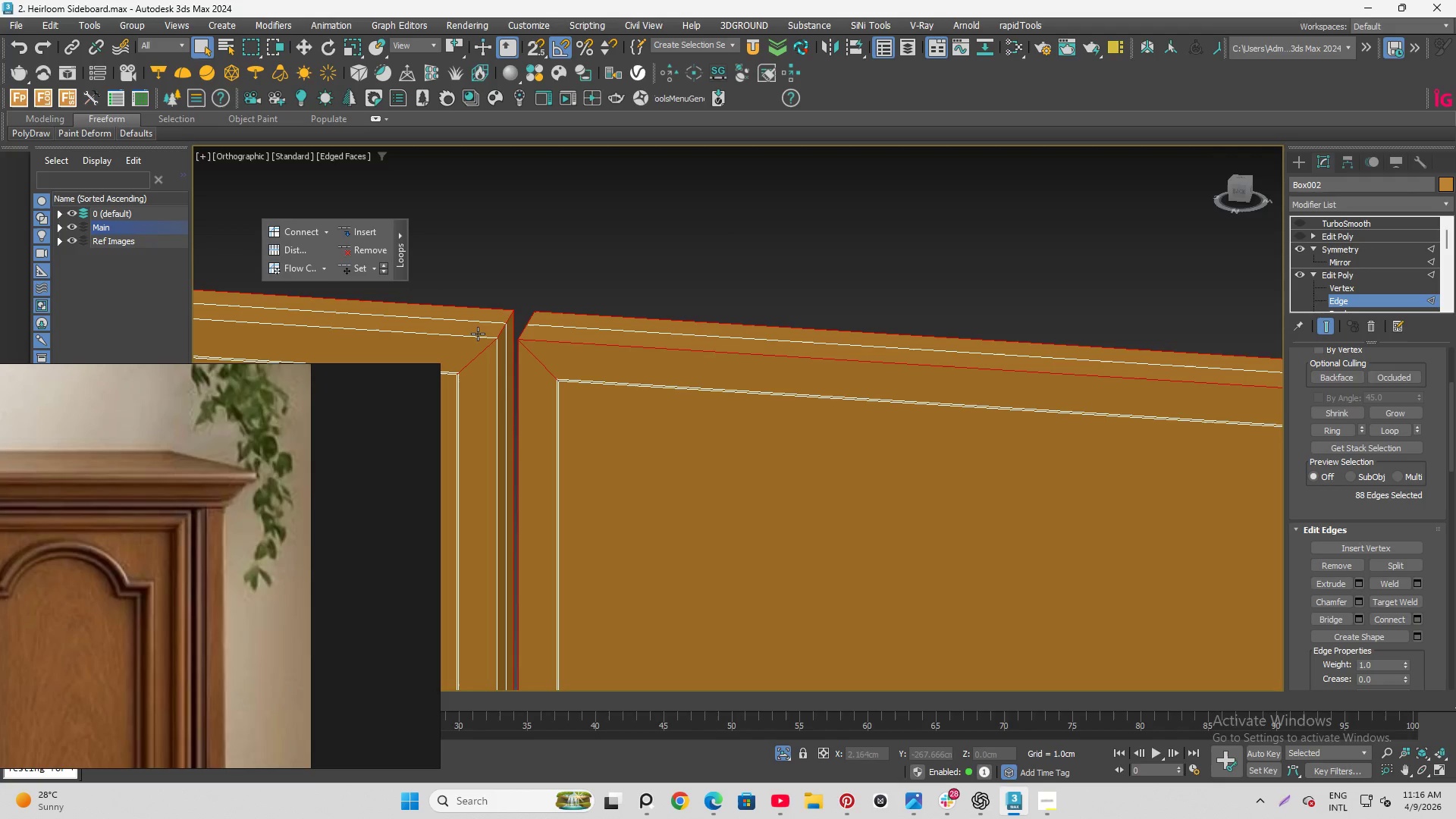 
hold_key(key=ControlLeft, duration=0.84)
double_click([478, 334])
 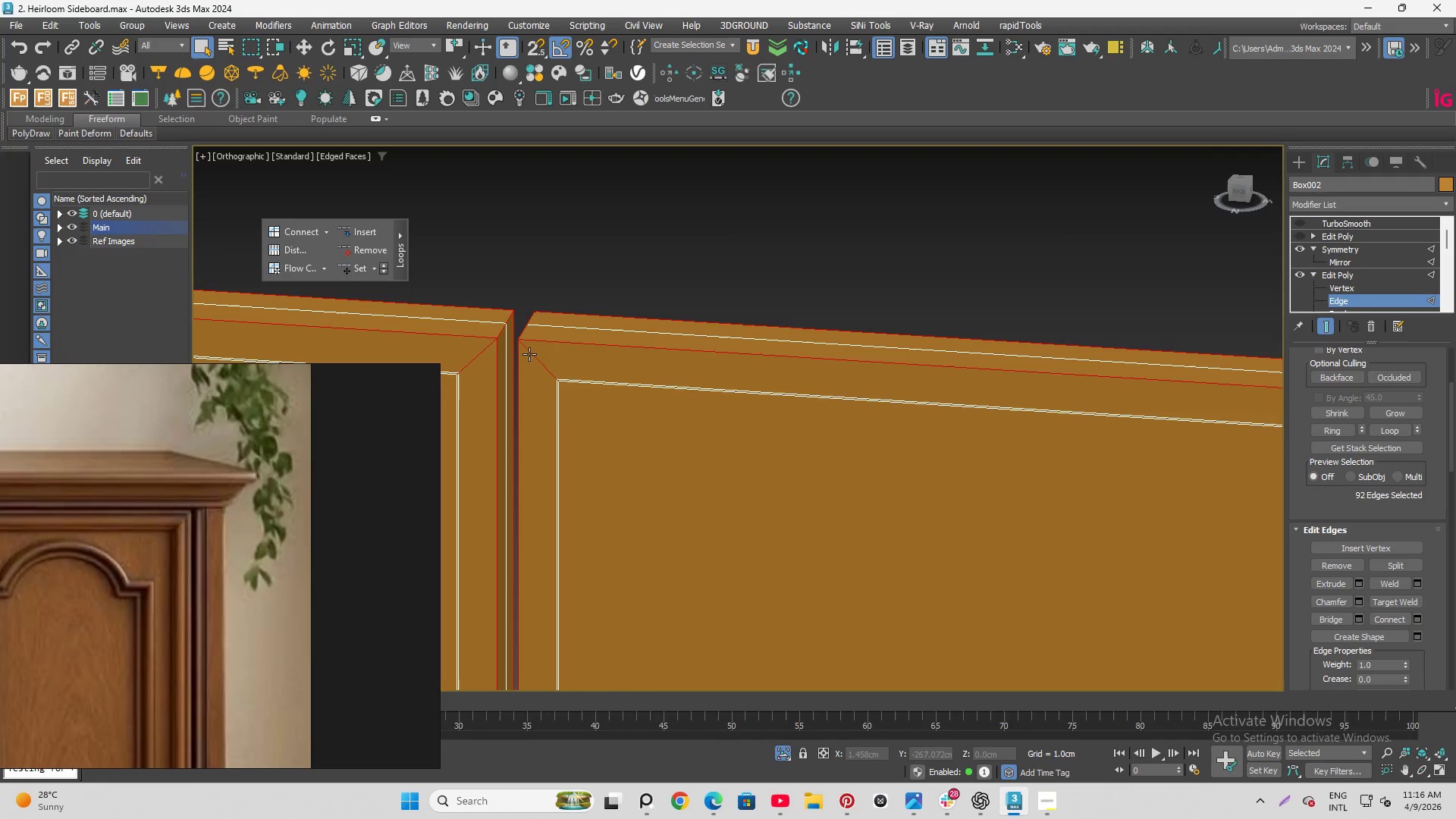 
scroll: coordinate [530, 355], scroll_direction: up, amount: 3.0
 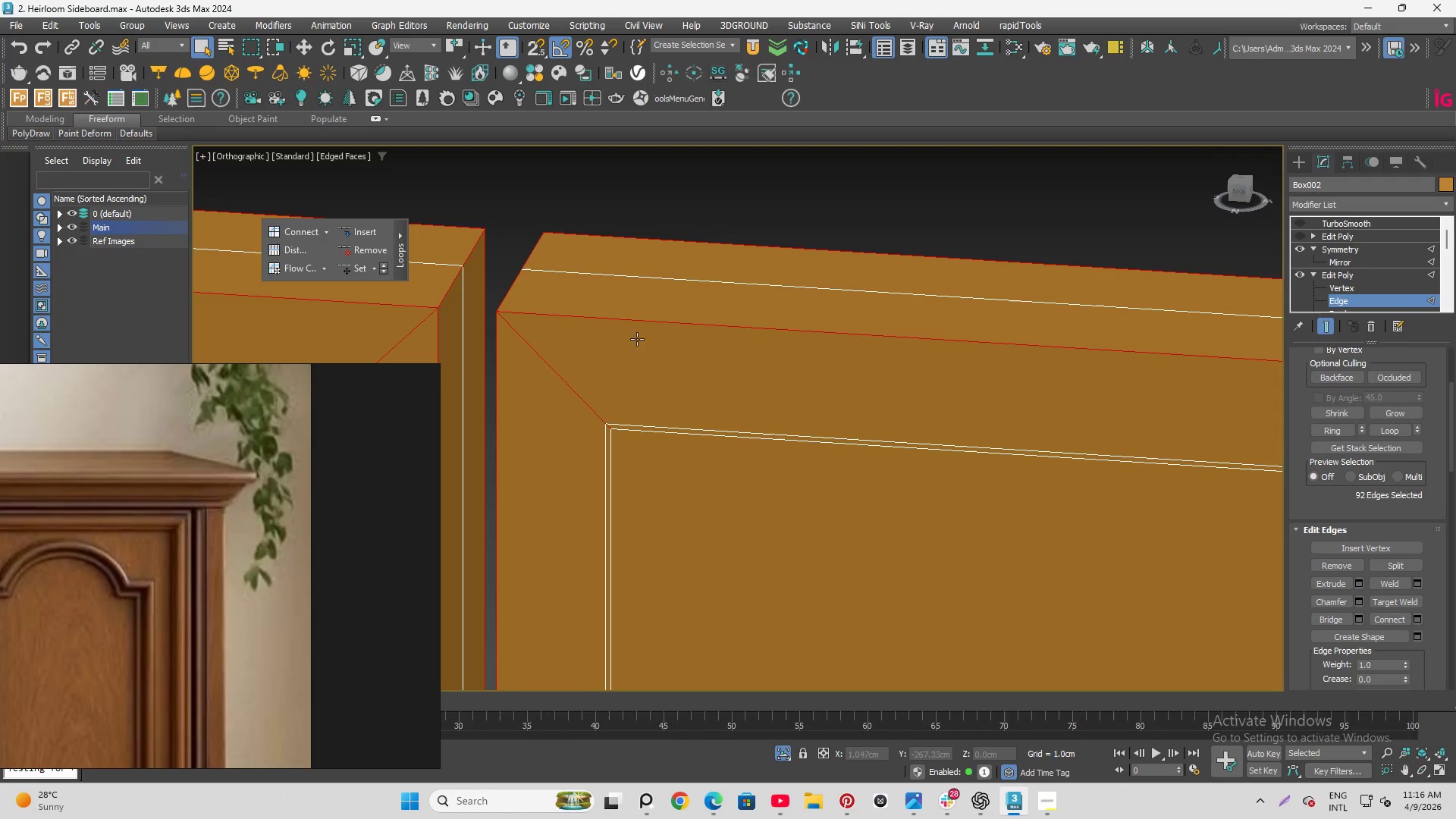 
hold_key(key=AltLeft, duration=1.5)
 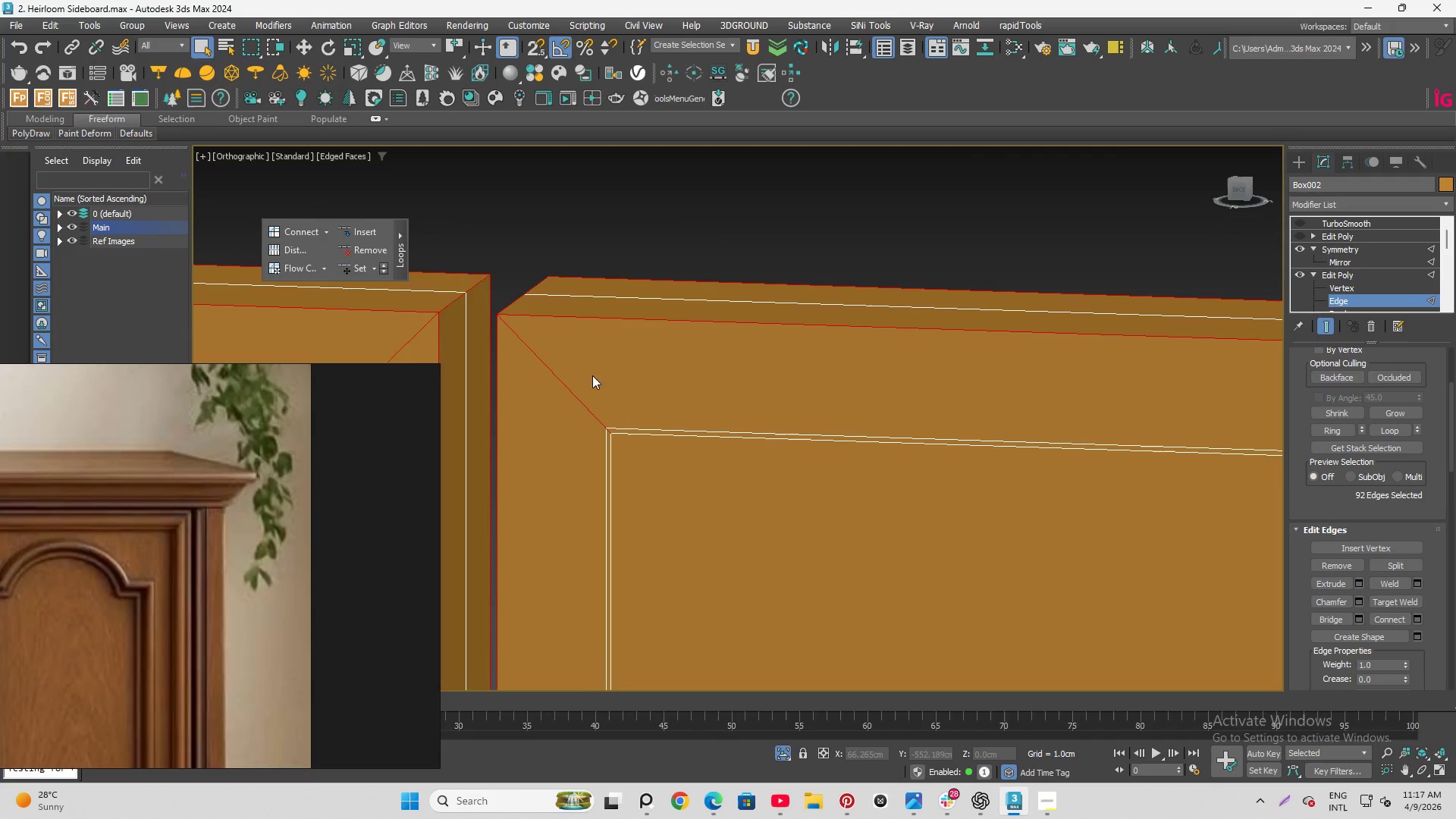 
key(Alt+AltLeft)
 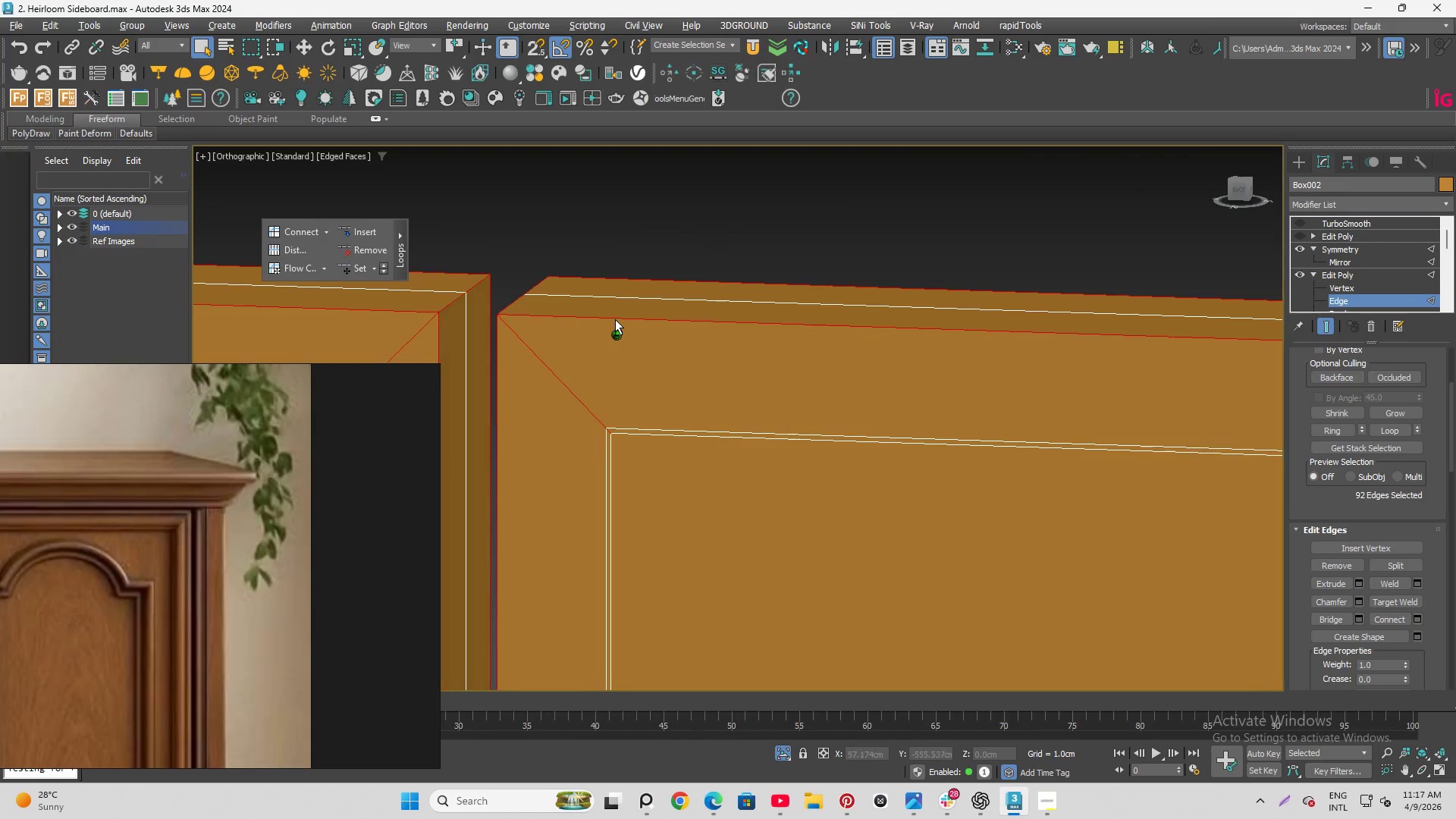 
key(Alt+AltLeft)
 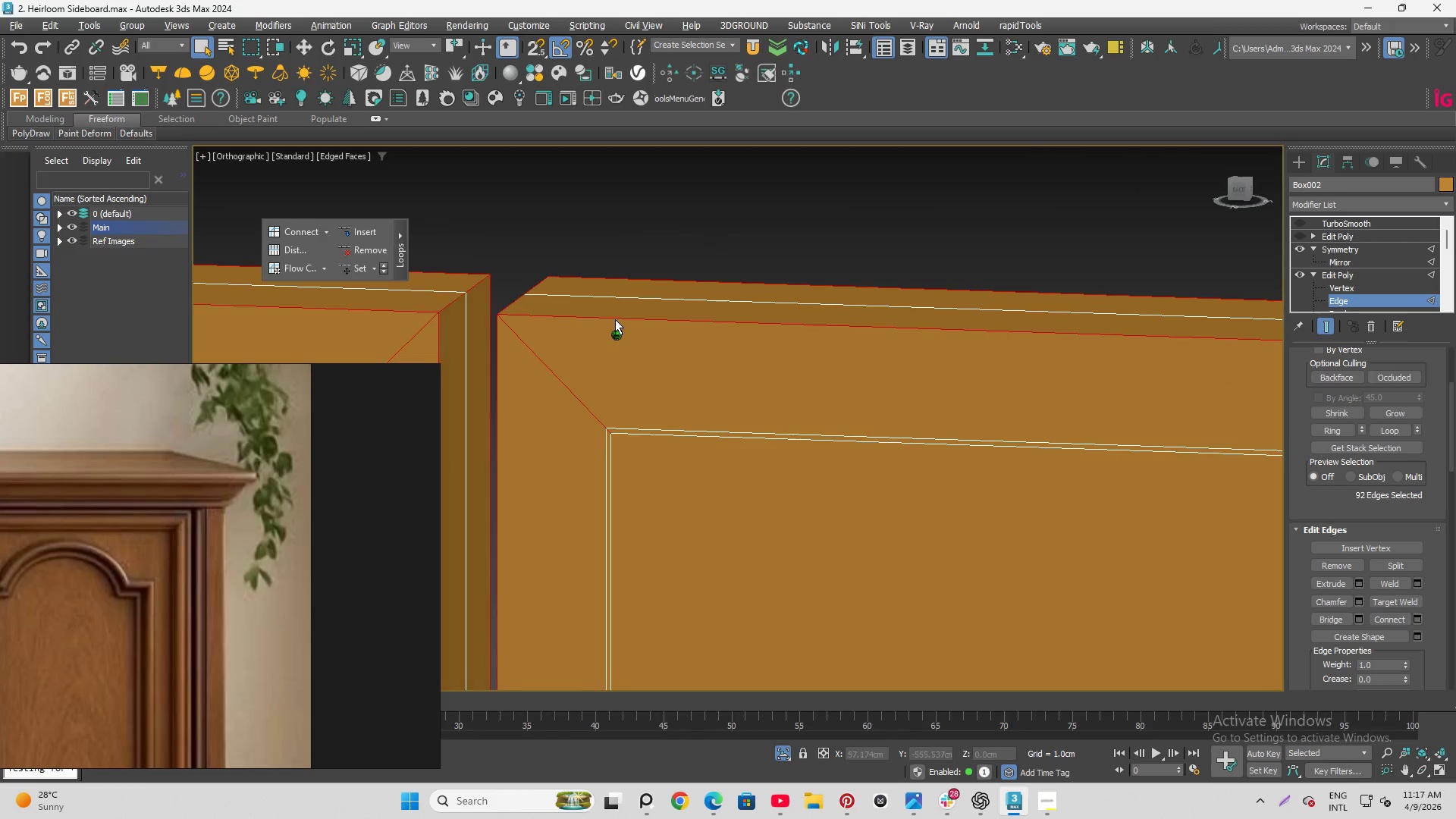 
key(Alt+AltLeft)
 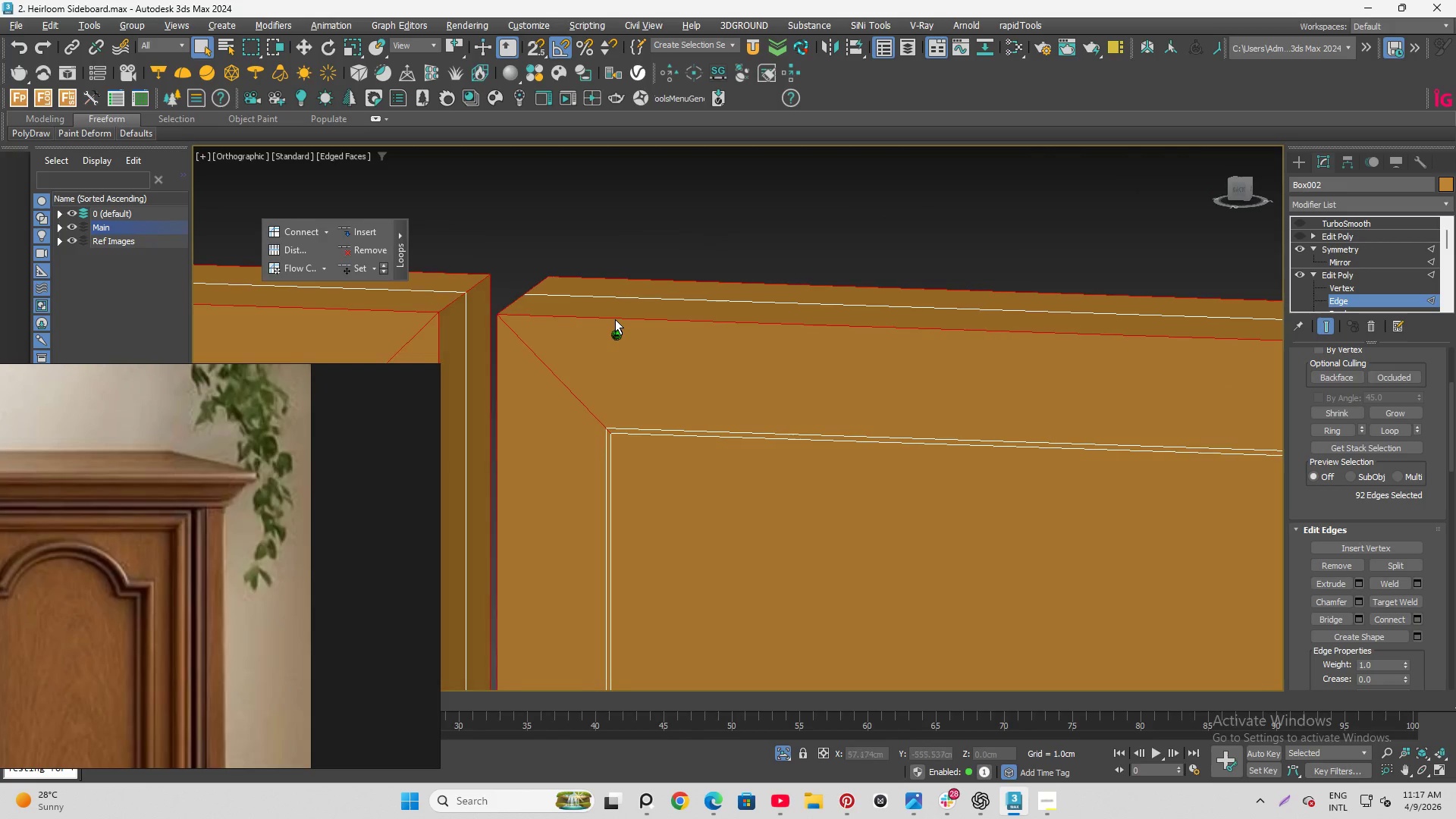 
key(Alt+AltLeft)
 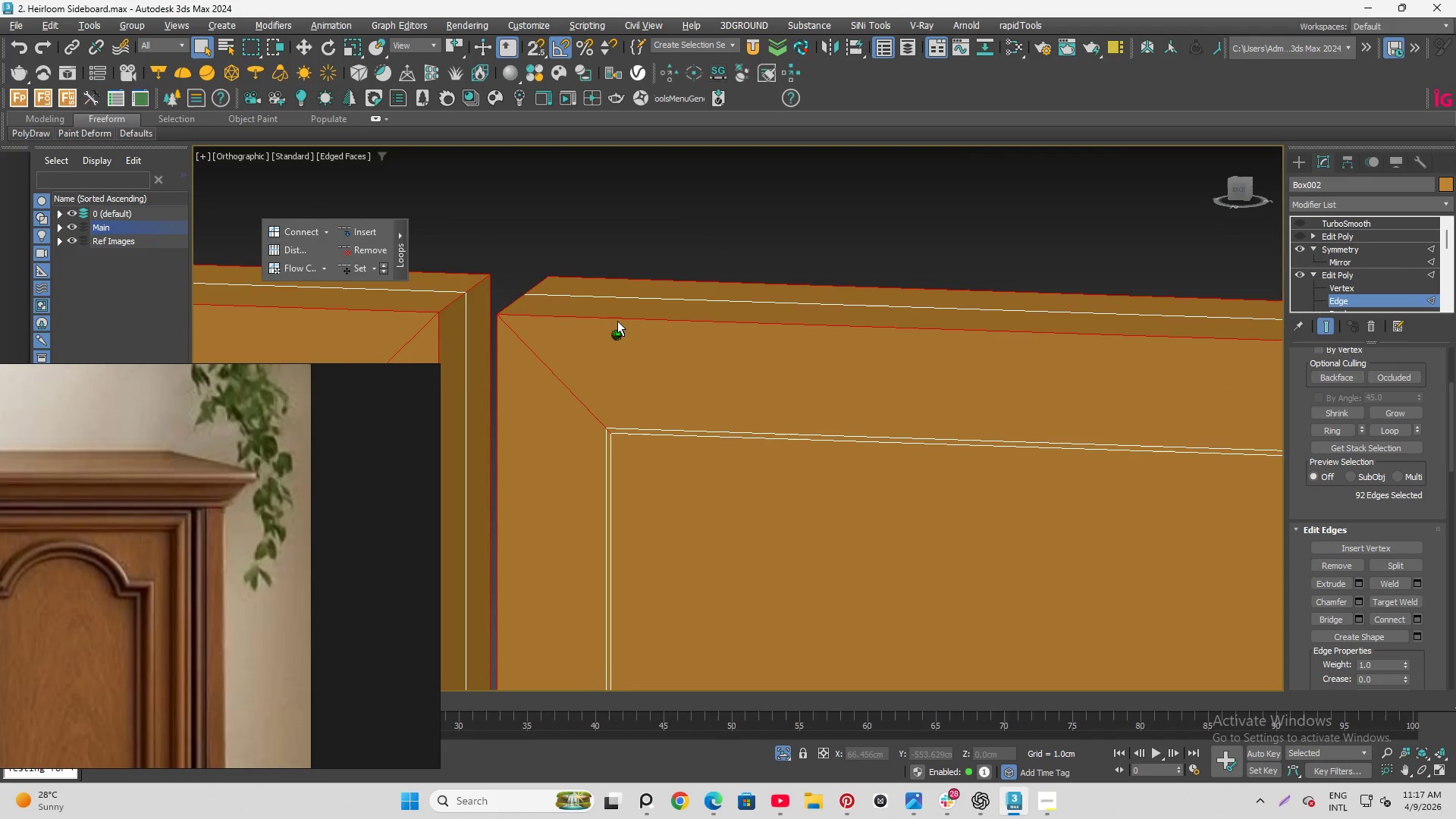 
key(Alt+AltLeft)
 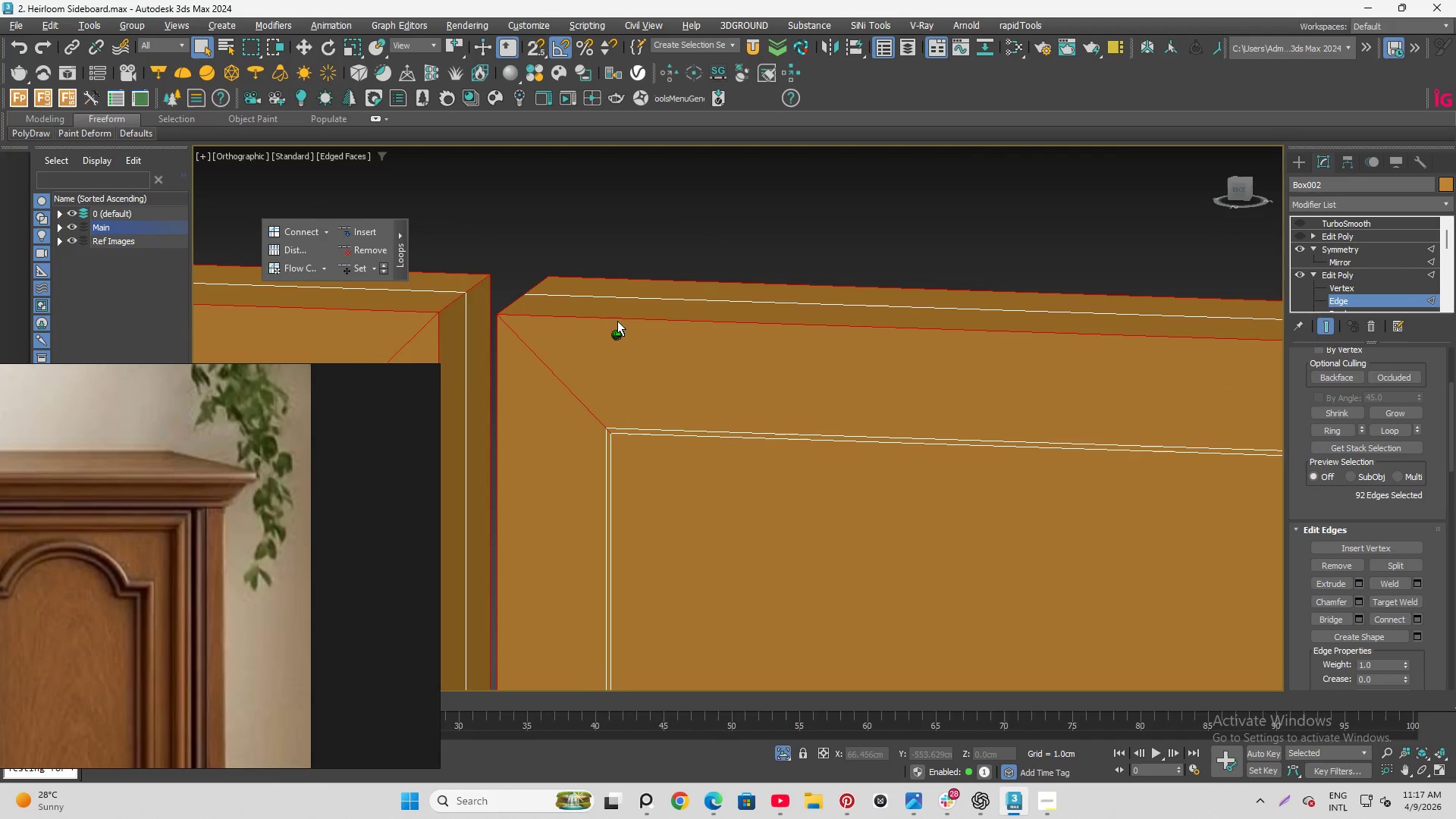 
key(Alt+AltLeft)
 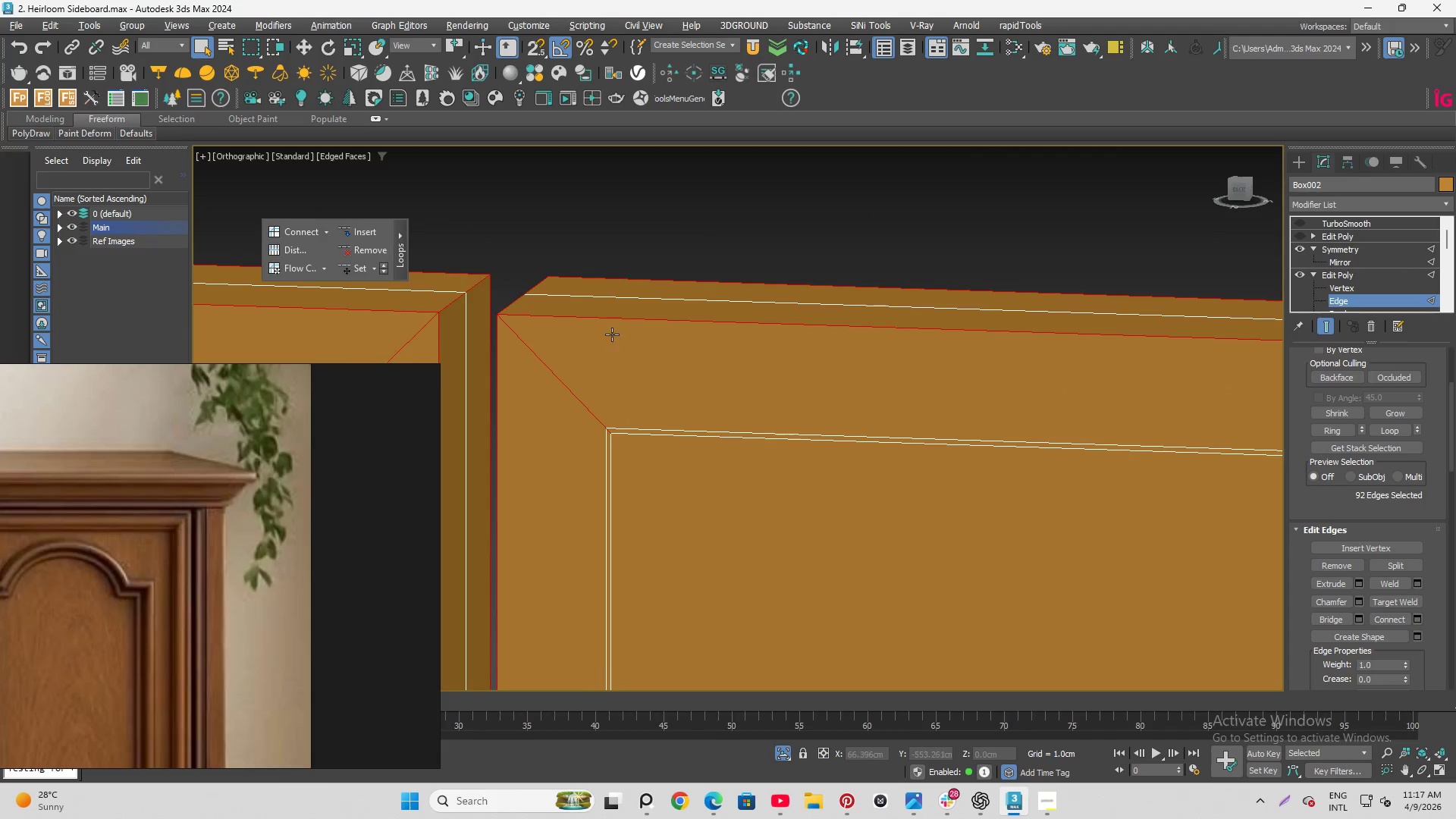 
key(Alt+AltLeft)
 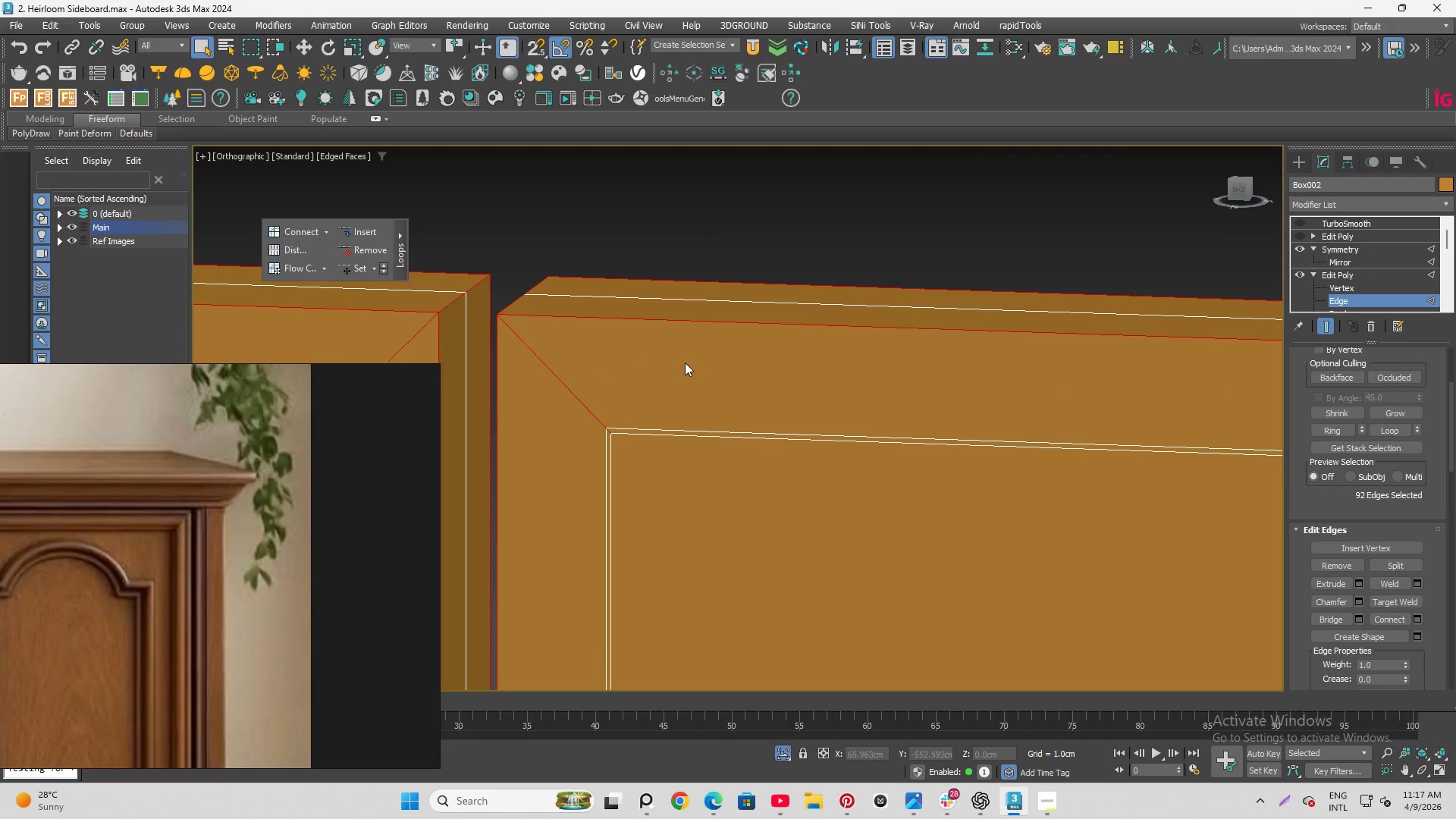 
hold_key(key=AltLeft, duration=0.89)
 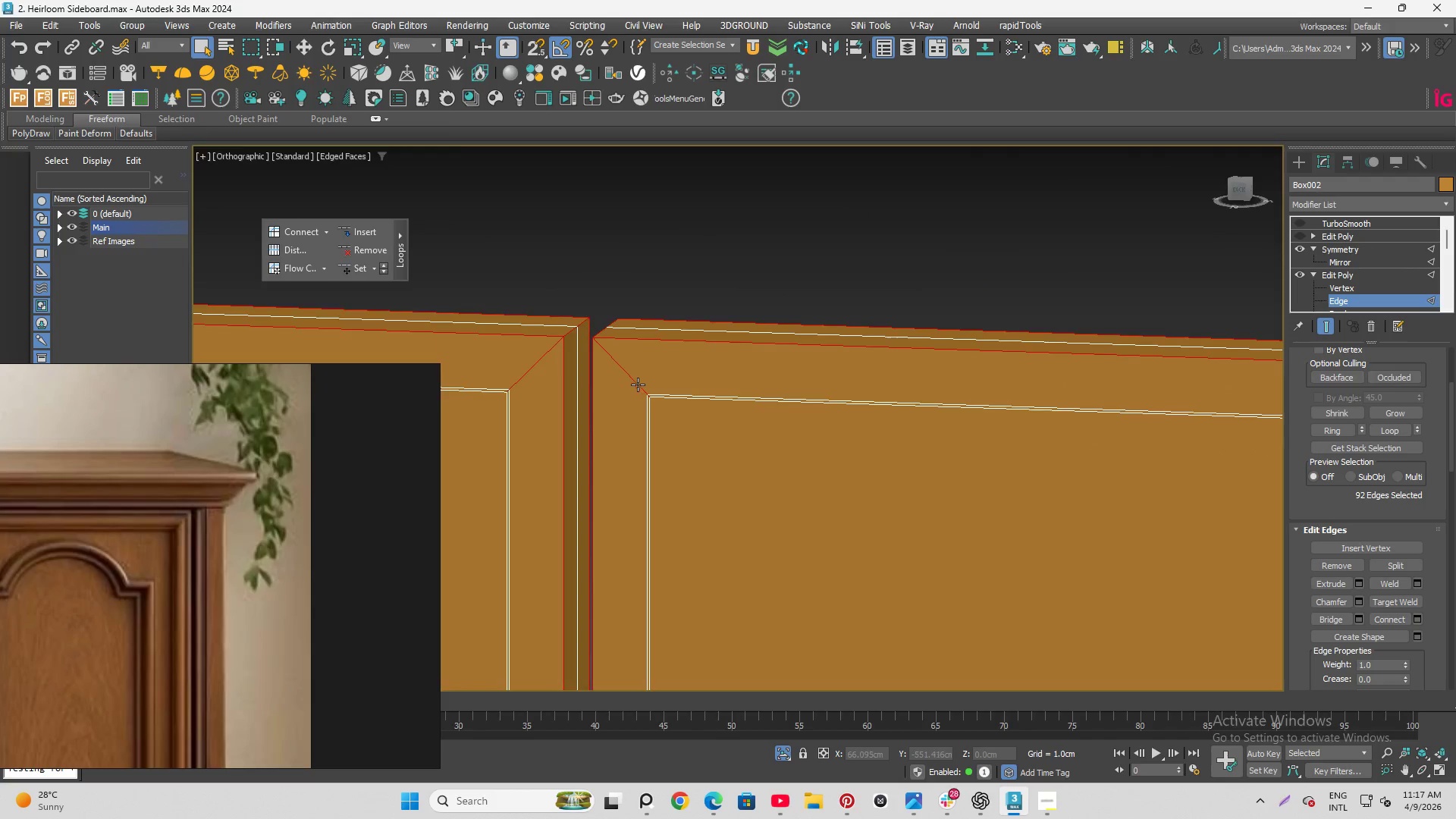 
scroll: coordinate [689, 360], scroll_direction: down, amount: 2.0
 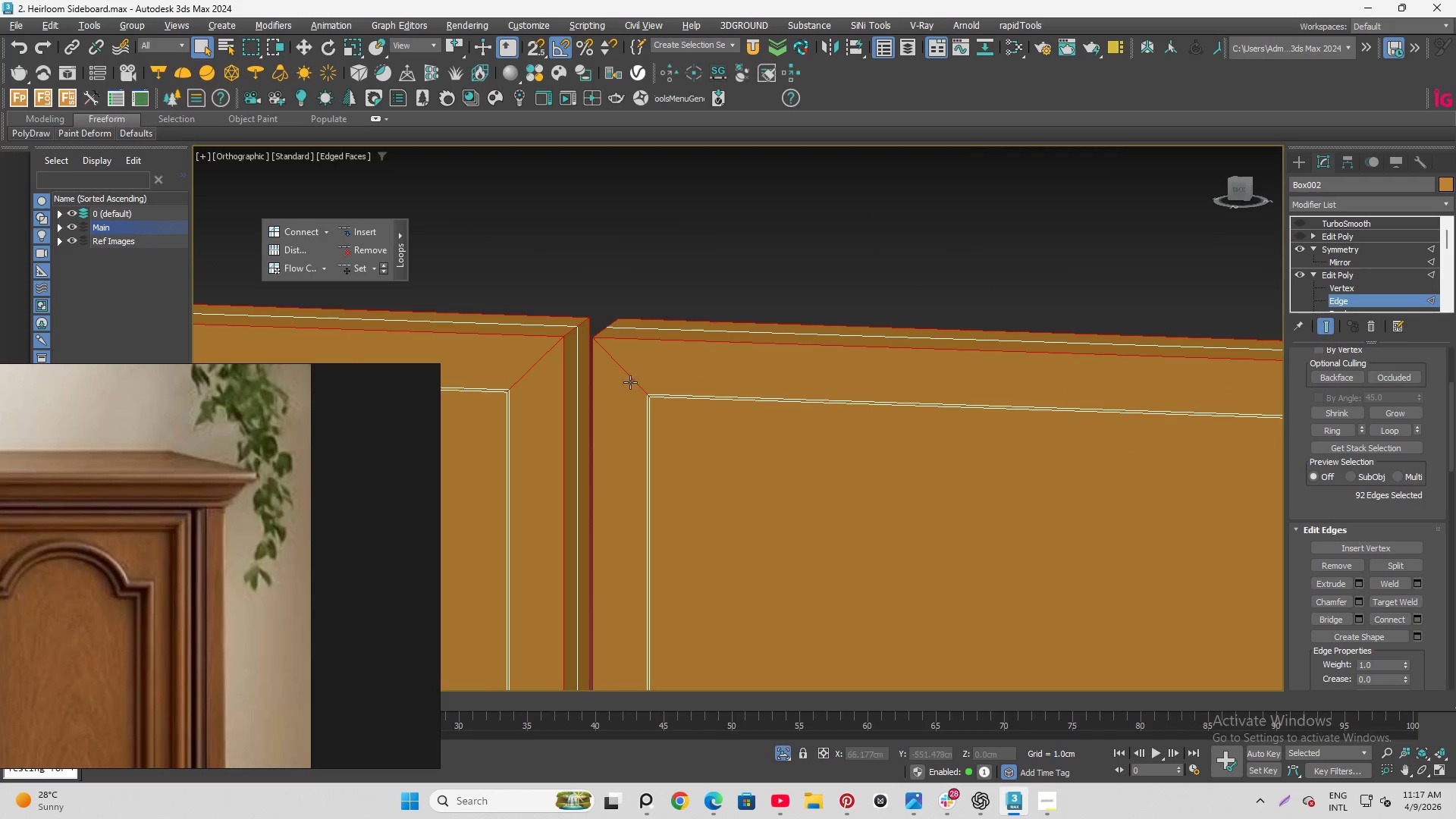 
hold_key(key=AltLeft, duration=1.5)
 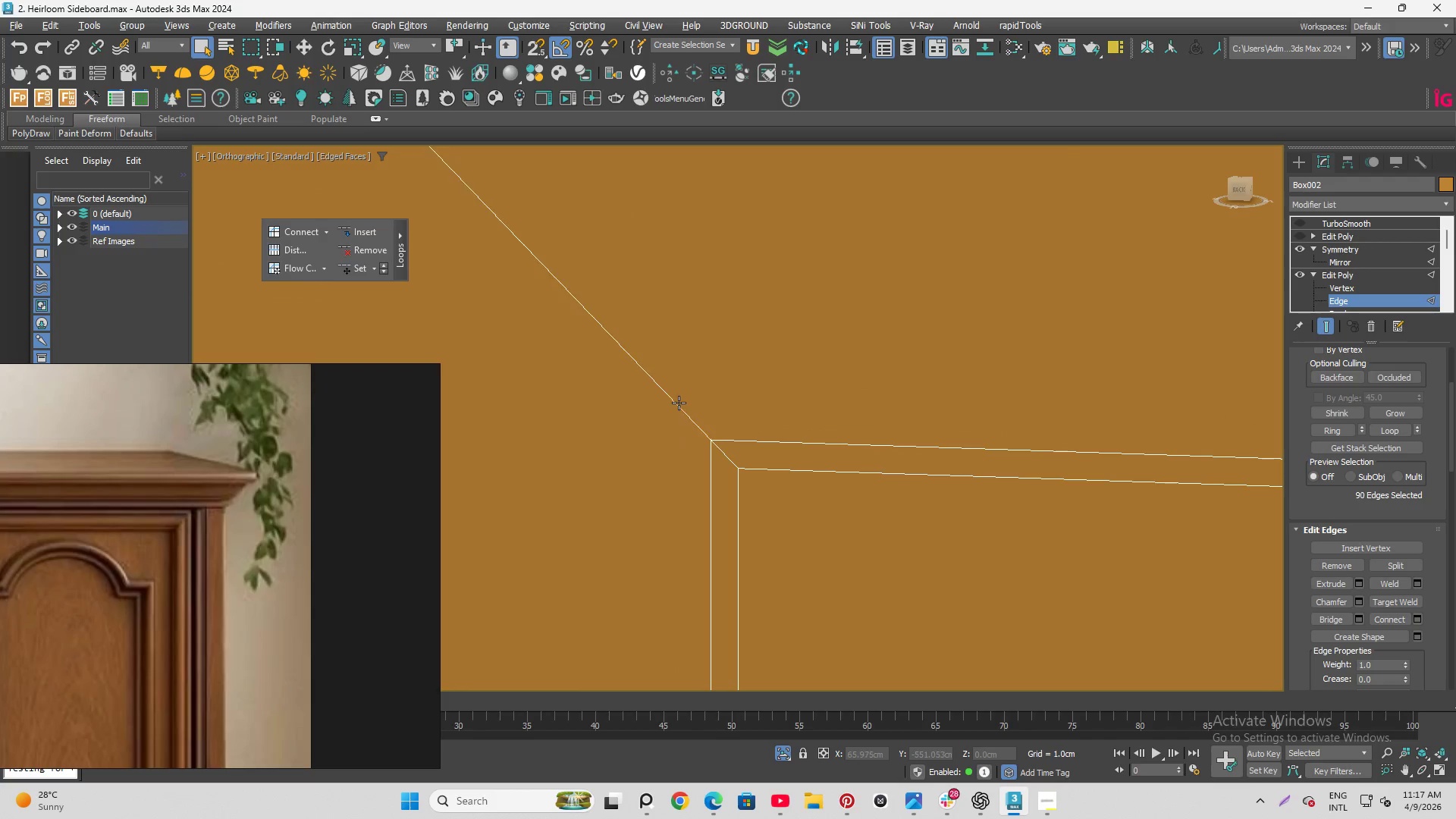 
scroll: coordinate [673, 430], scroll_direction: up, amount: 7.0
 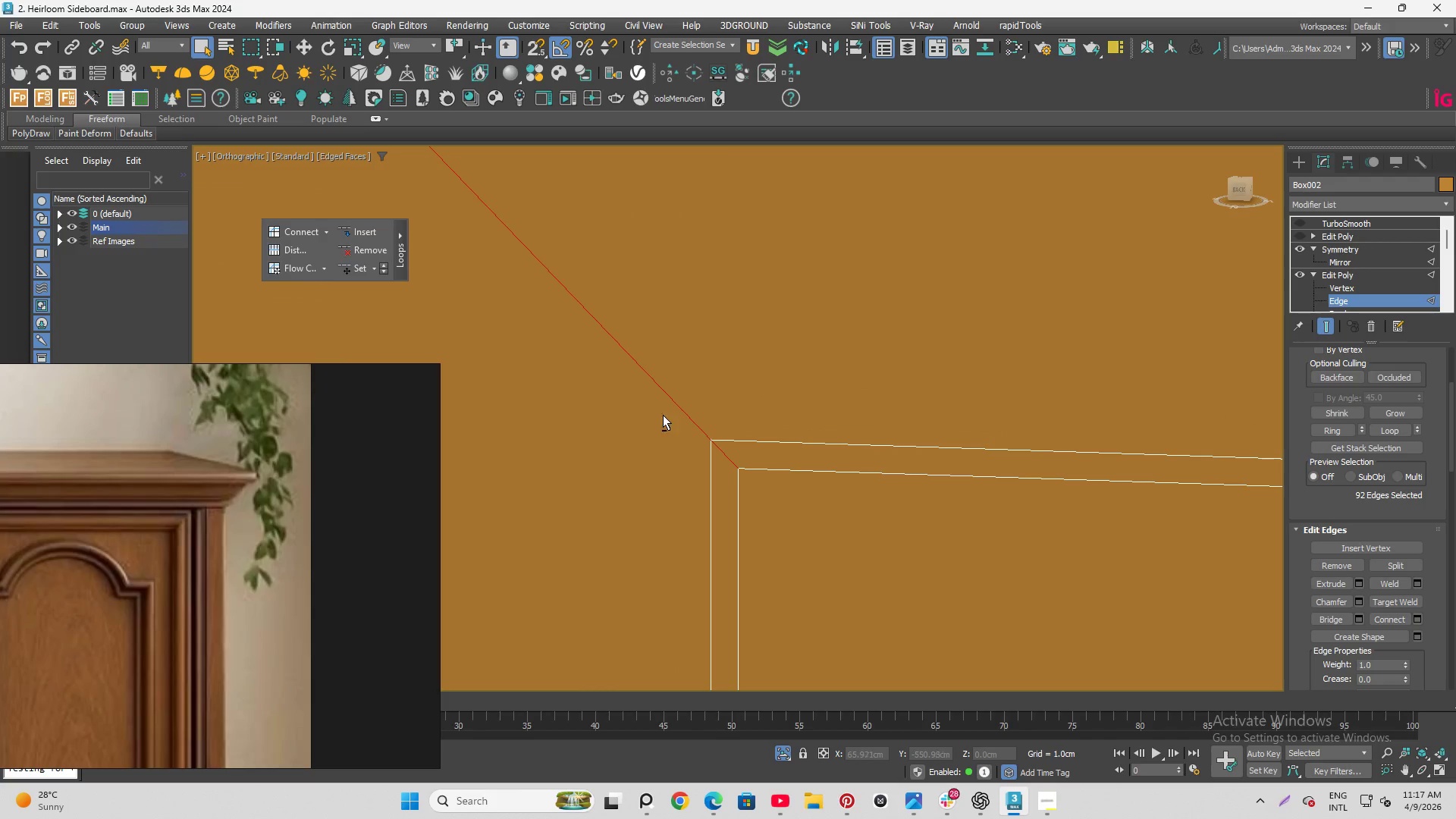 
left_click([714, 450])
 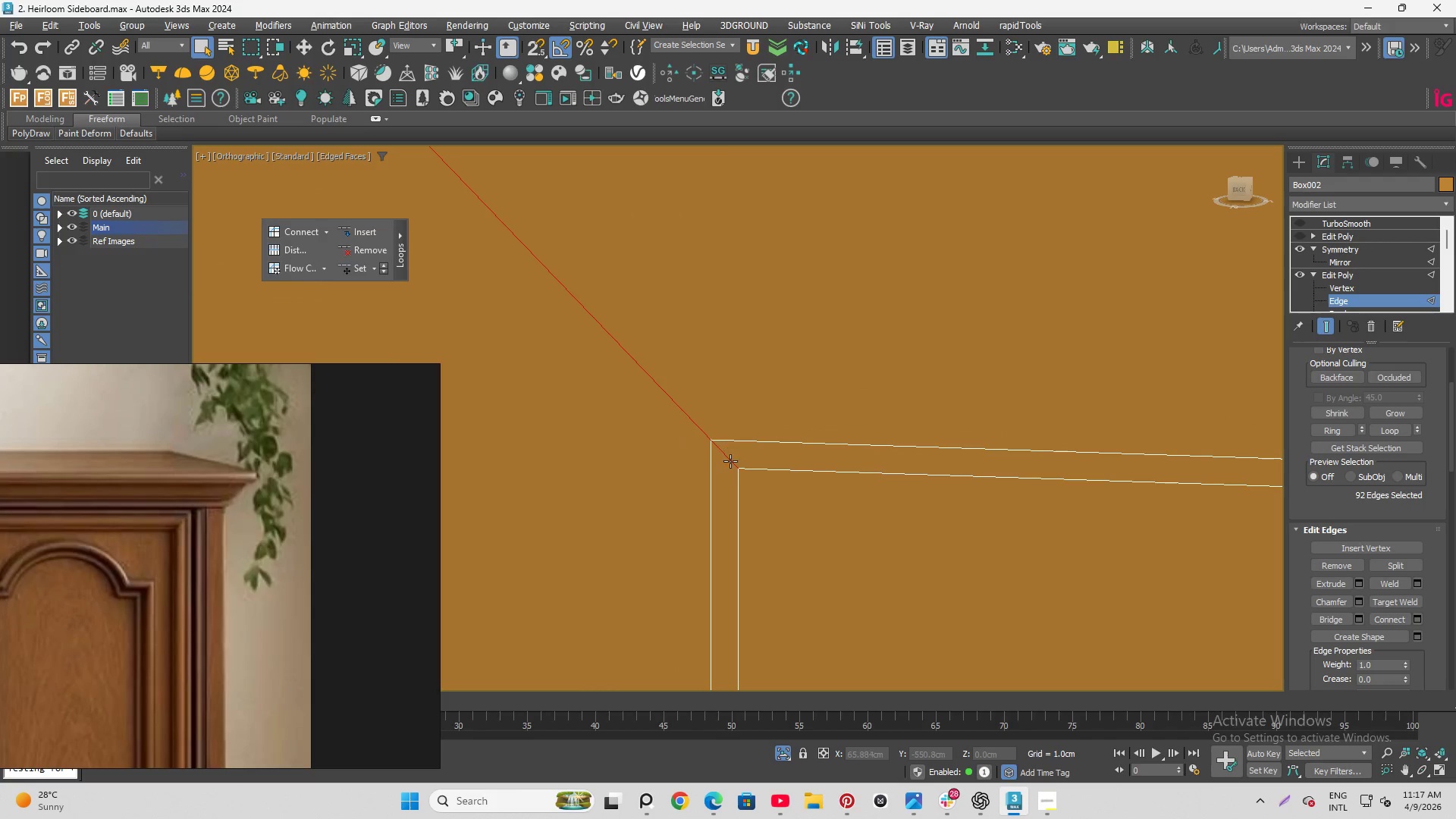 
hold_key(key=AltLeft, duration=0.89)
left_click([730, 461])
 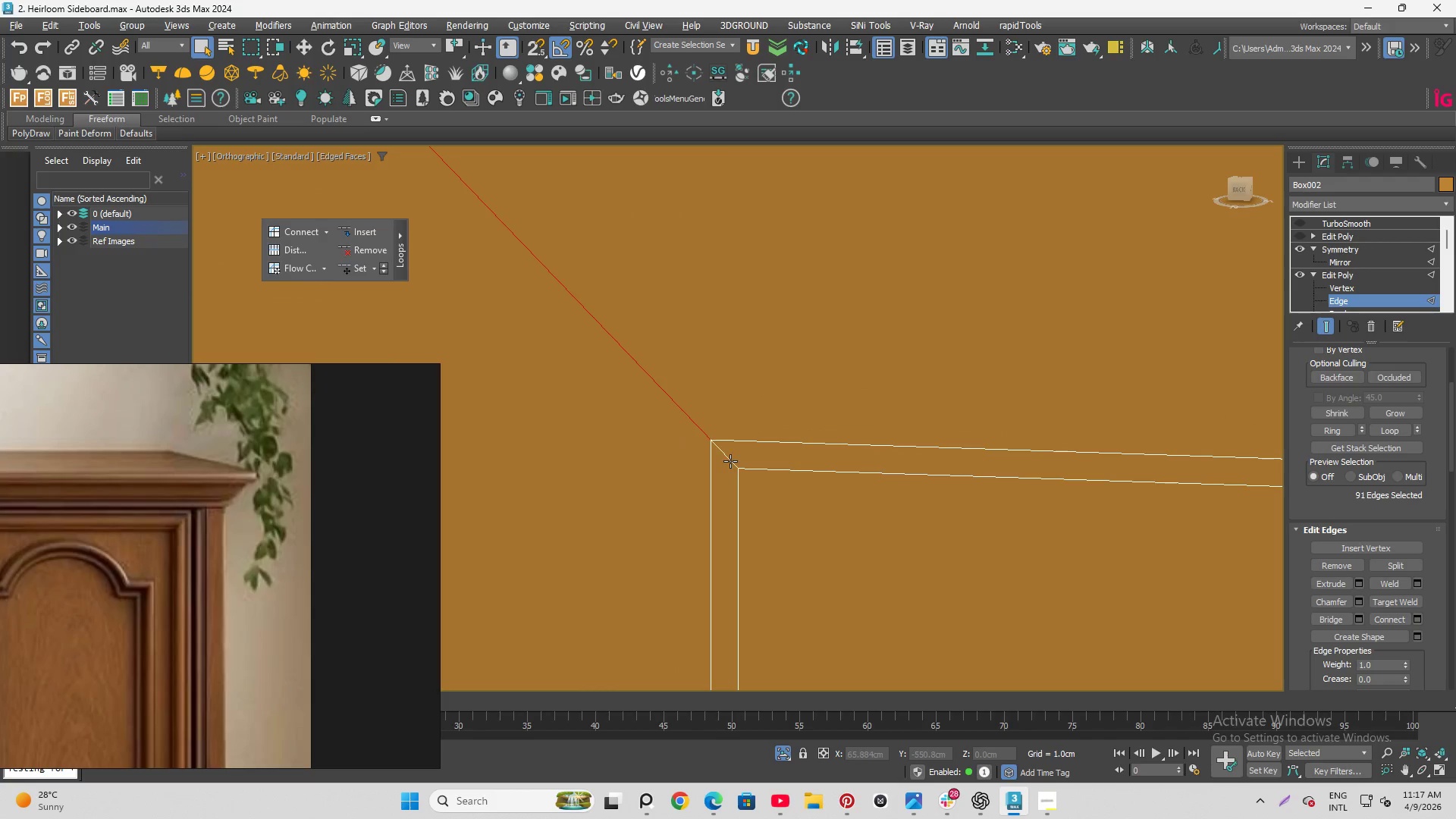 
double_click([679, 403])
 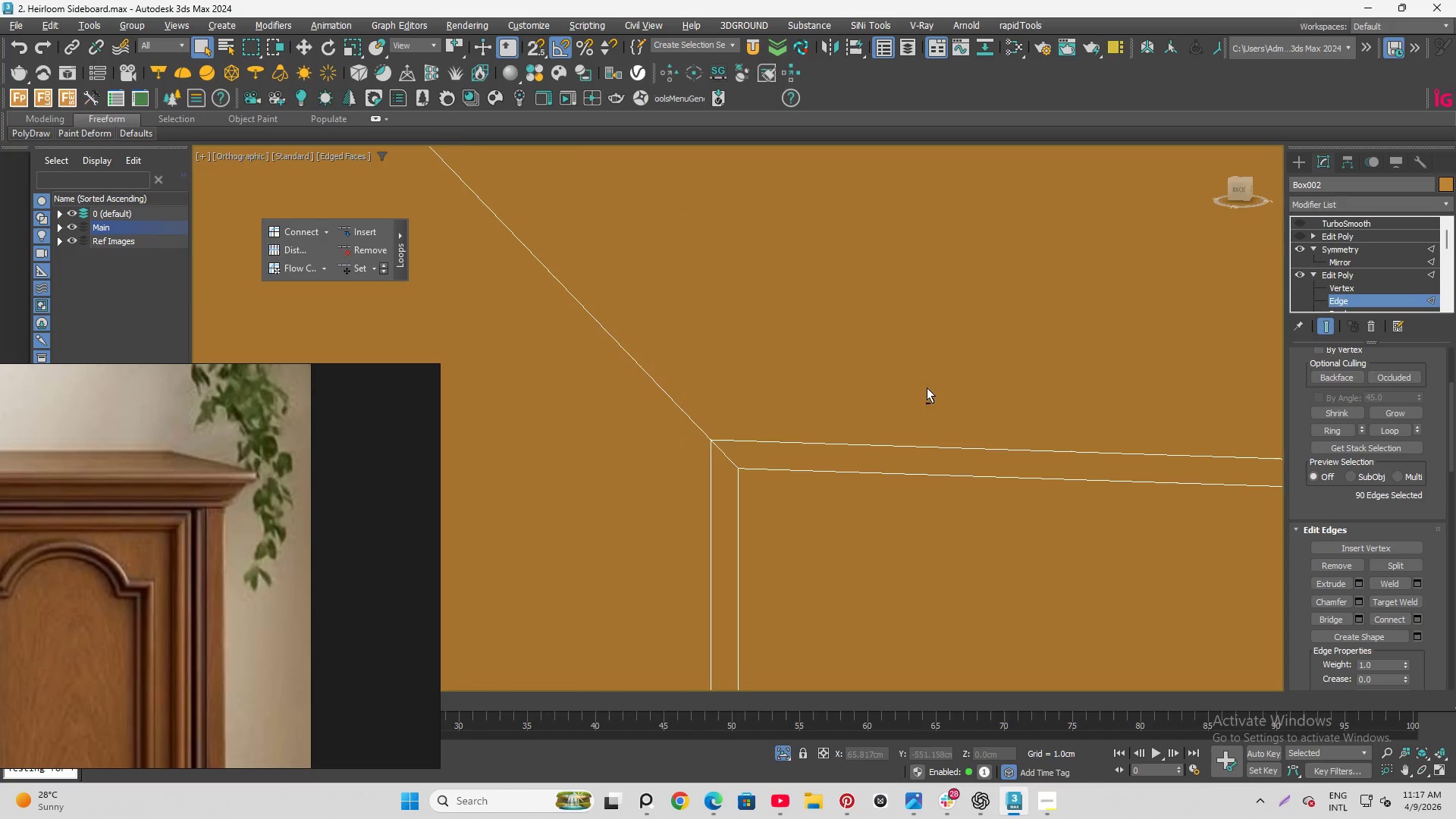 
scroll: coordinate [956, 388], scroll_direction: down, amount: 7.0
 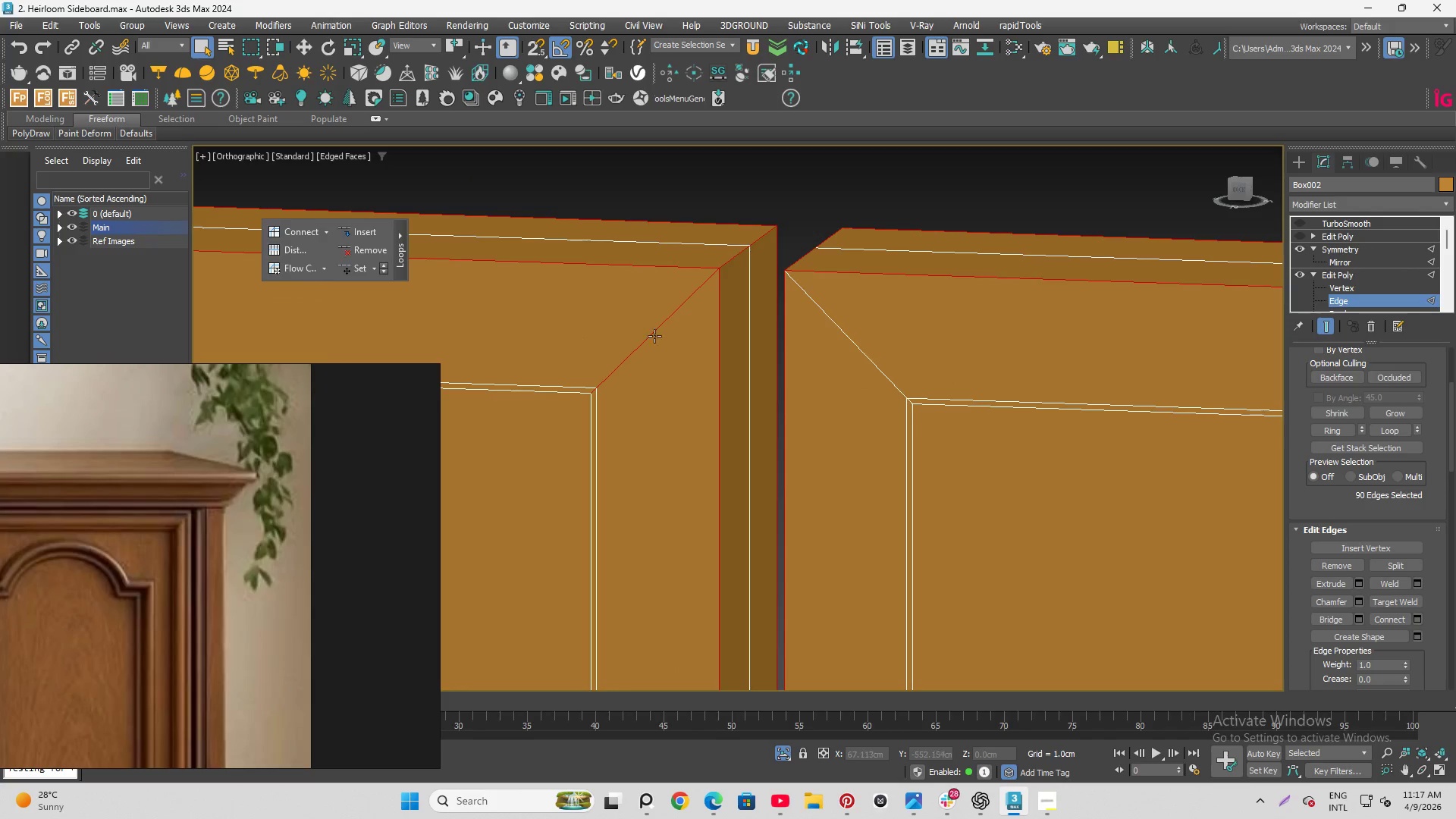 
hold_key(key=AltLeft, duration=1.5)
left_click([622, 364])
 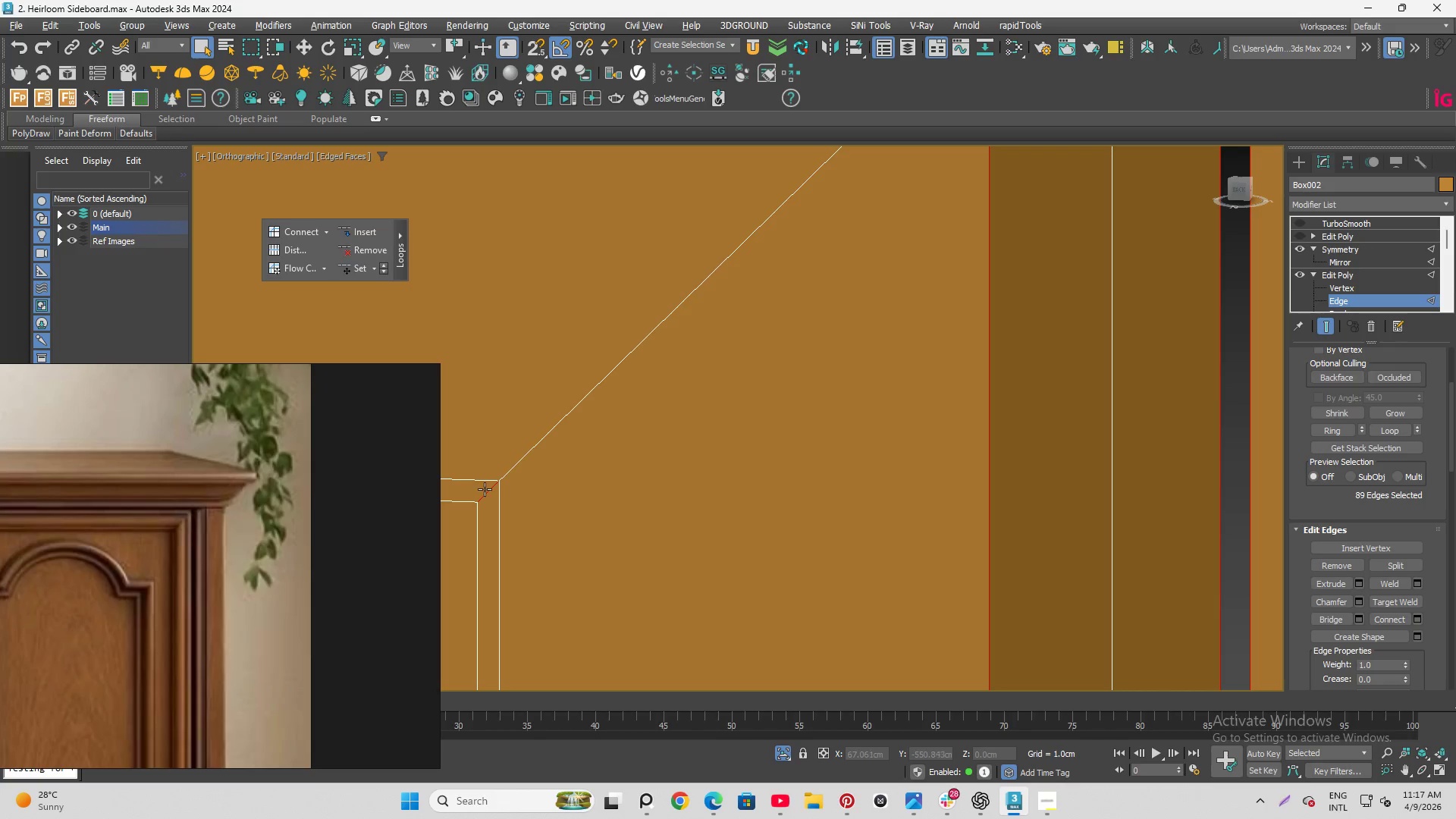 
scroll: coordinate [613, 359], scroll_direction: up, amount: 4.0
 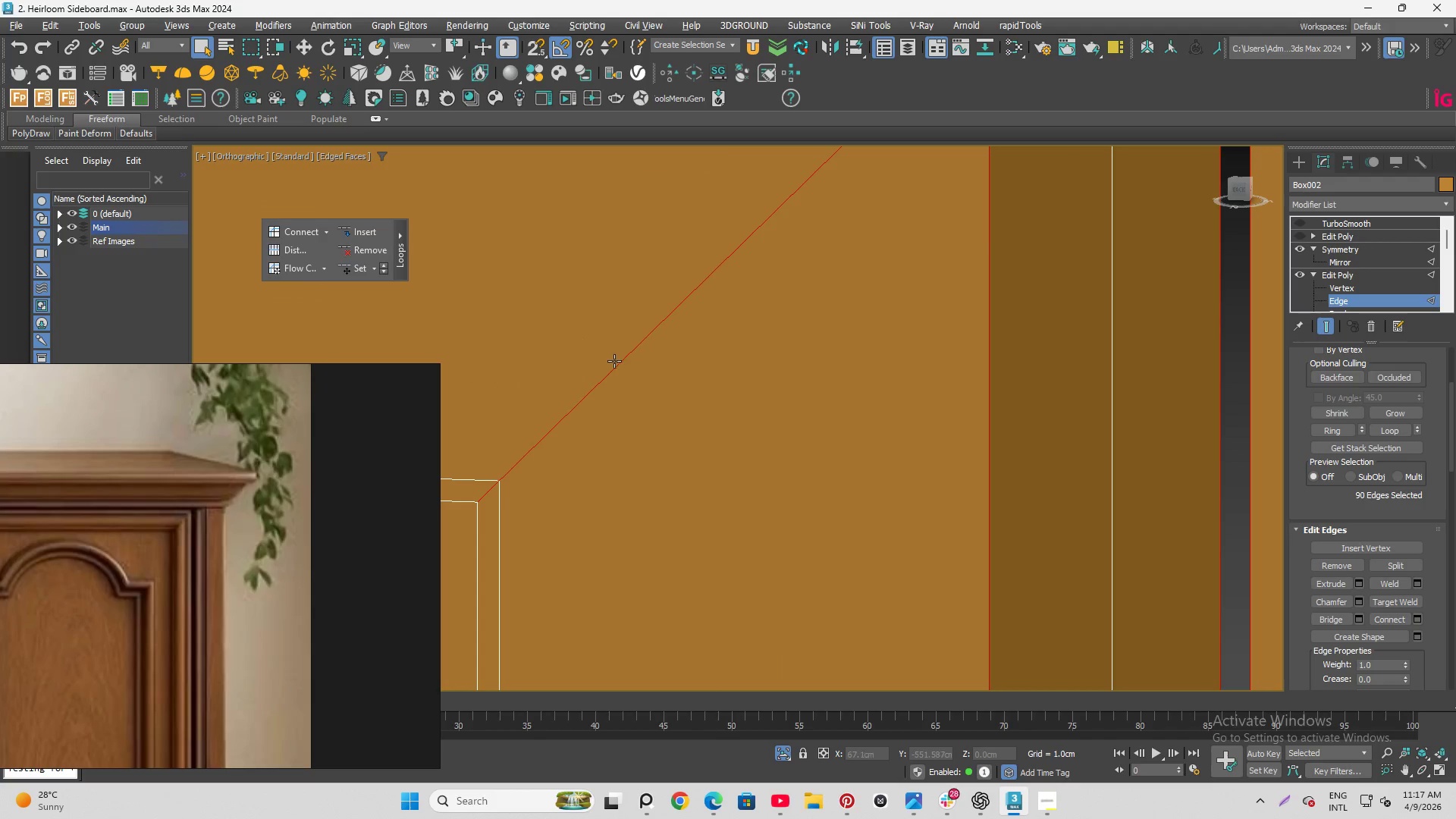 
key(Alt+AltLeft)
 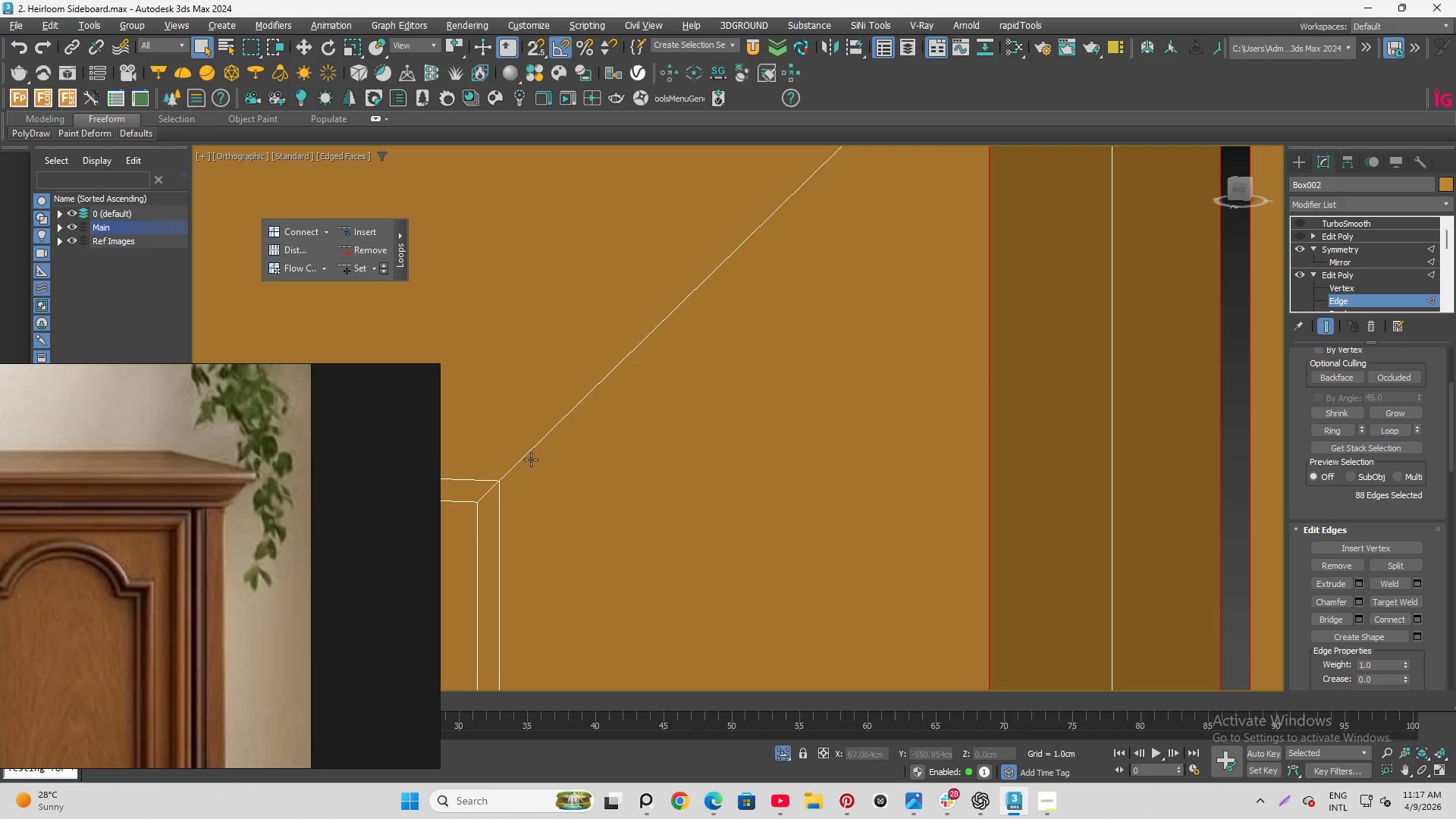 
key(Alt+AltLeft)
 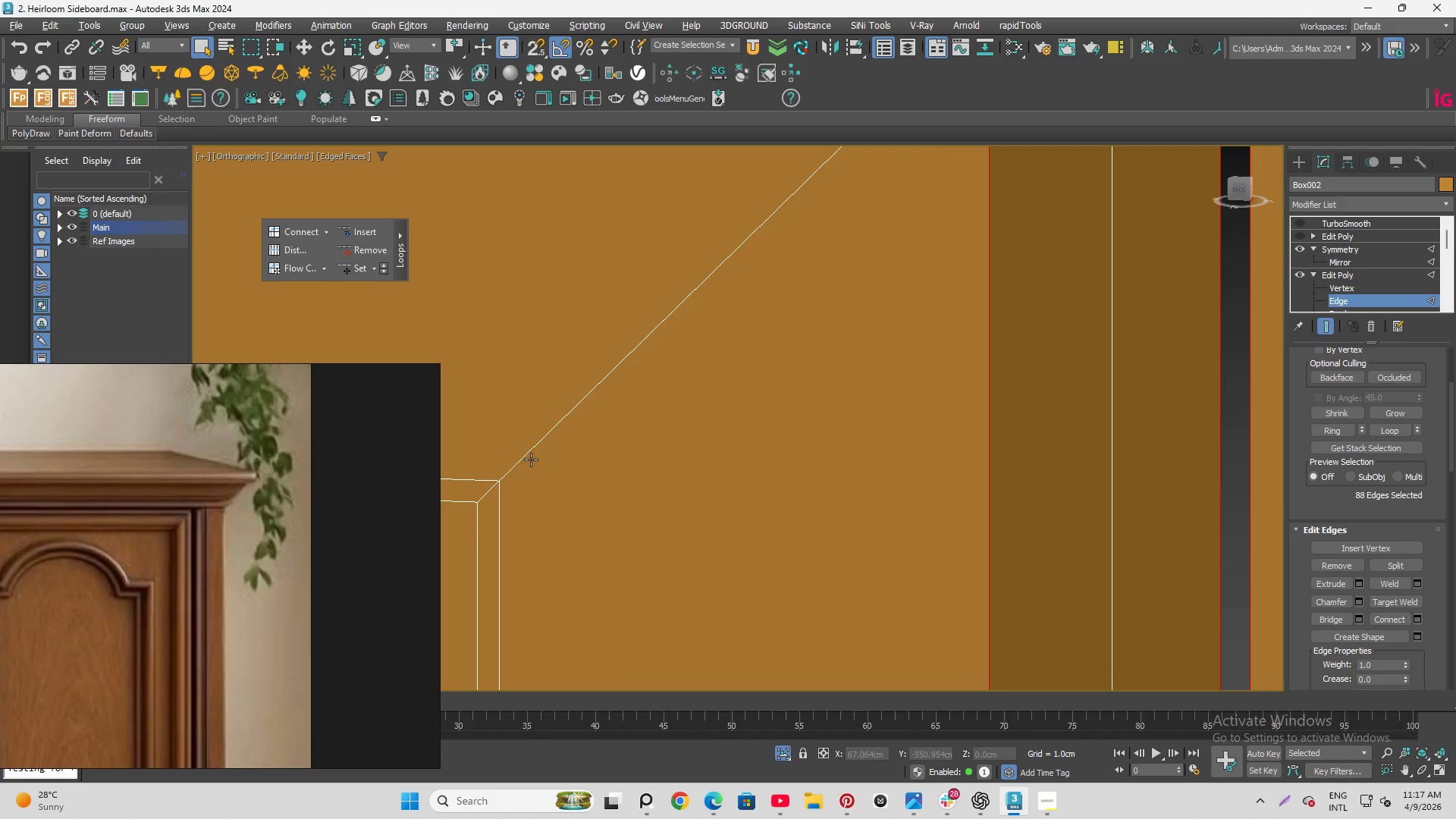 
key(Alt+AltLeft)
 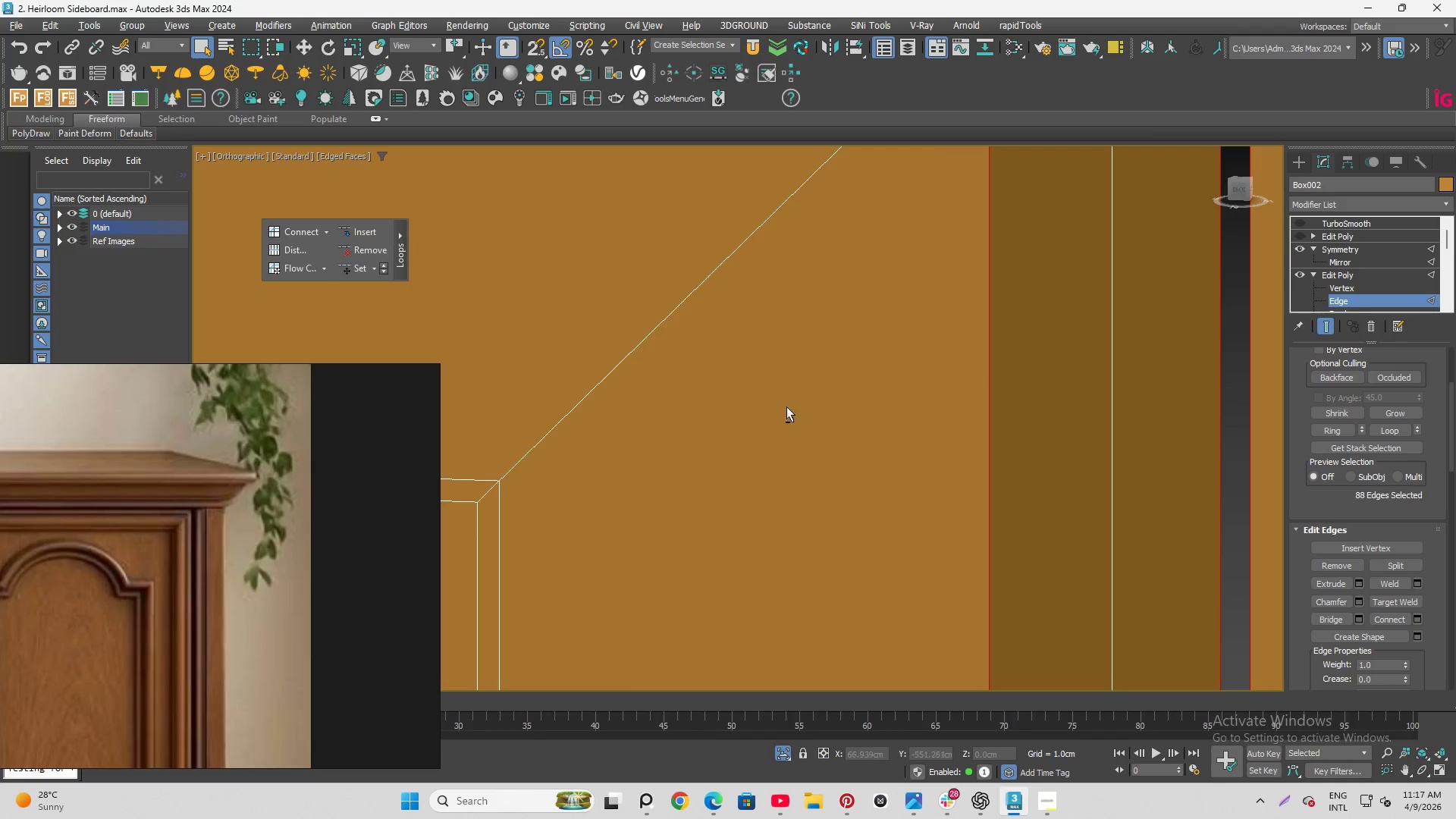 
key(Alt+AltLeft)
 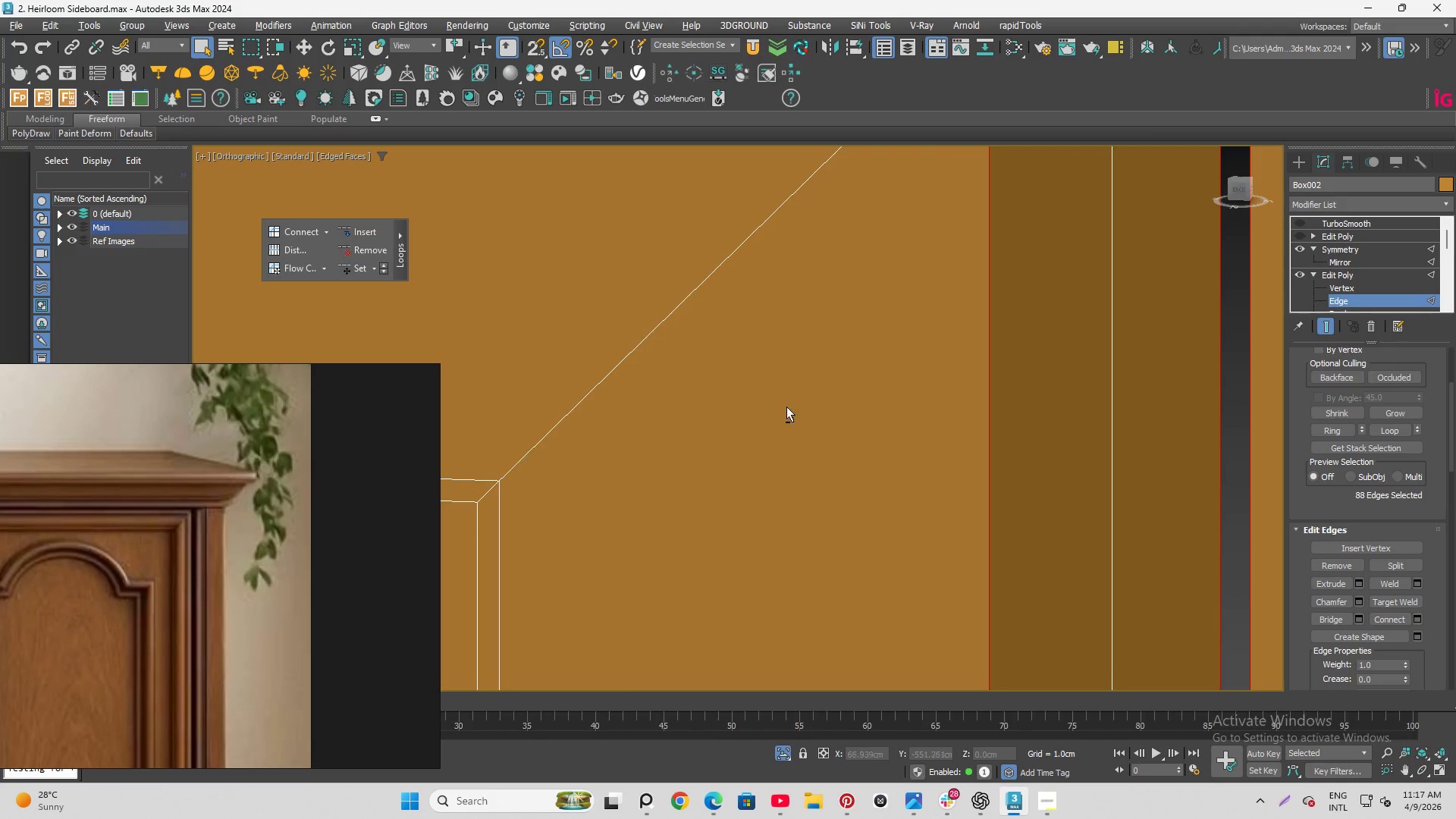 
key(Alt+AltLeft)
 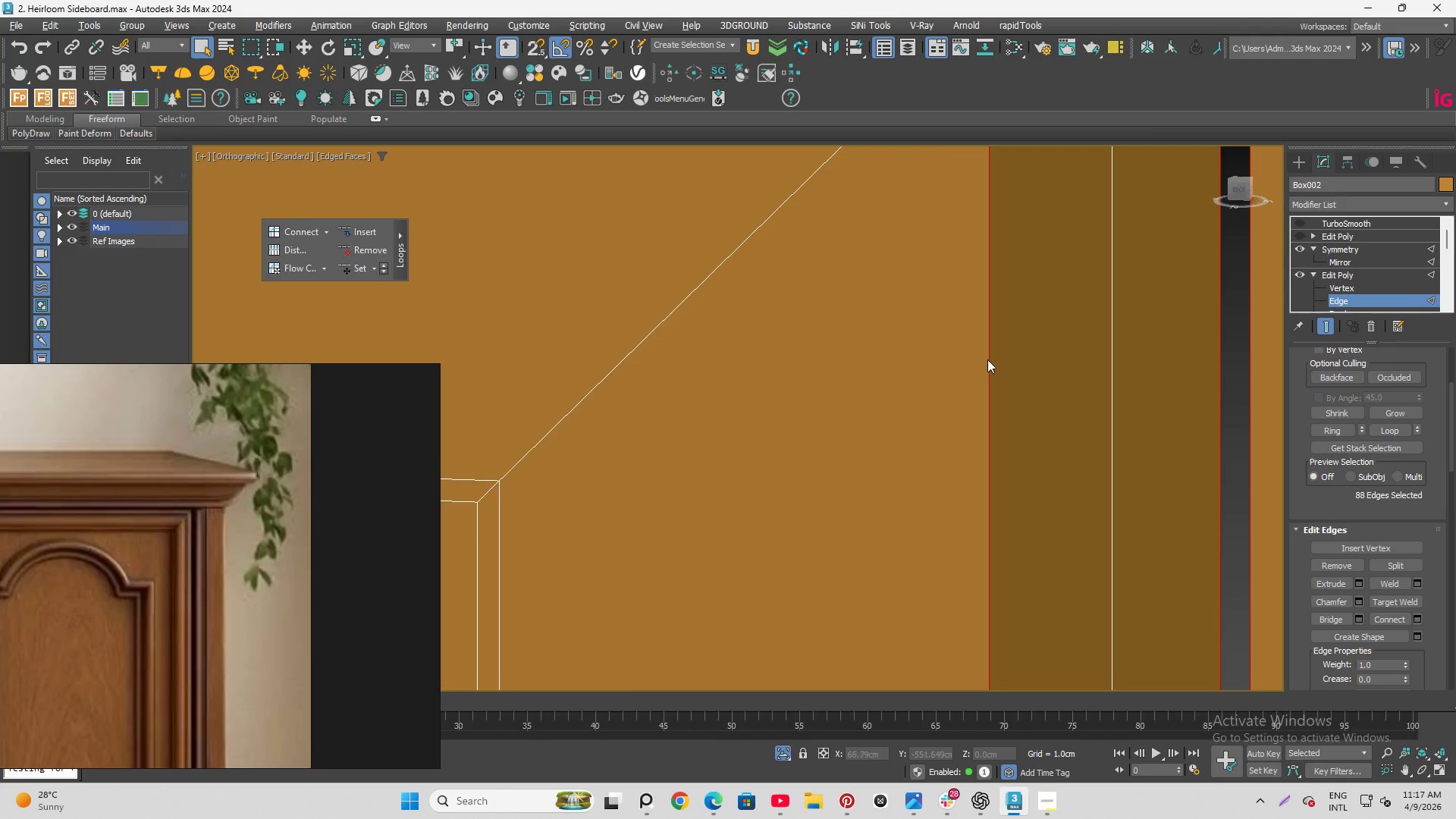 
key(Alt+AltLeft)
 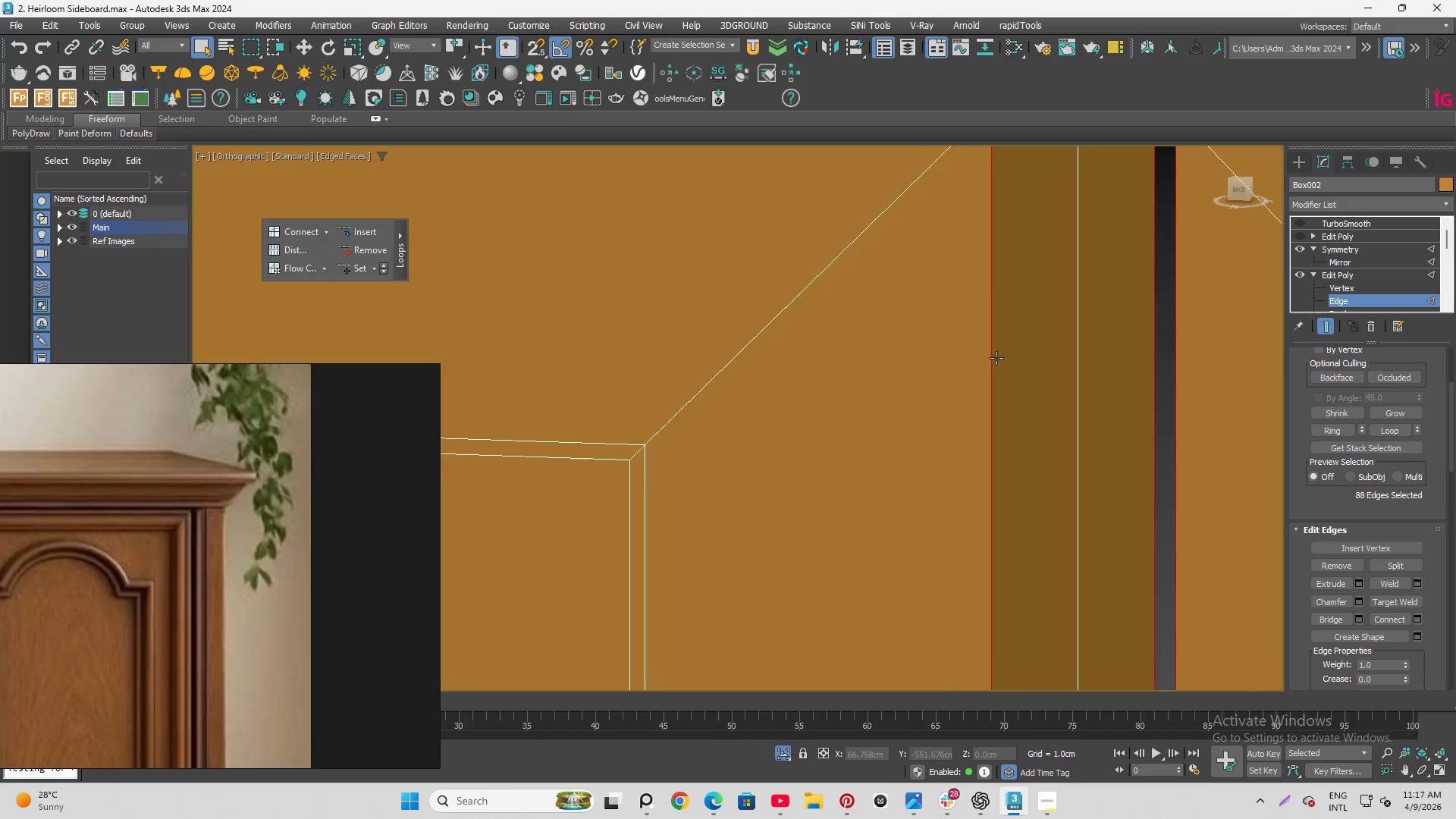 
scroll: coordinate [1099, 300], scroll_direction: down, amount: 18.0
 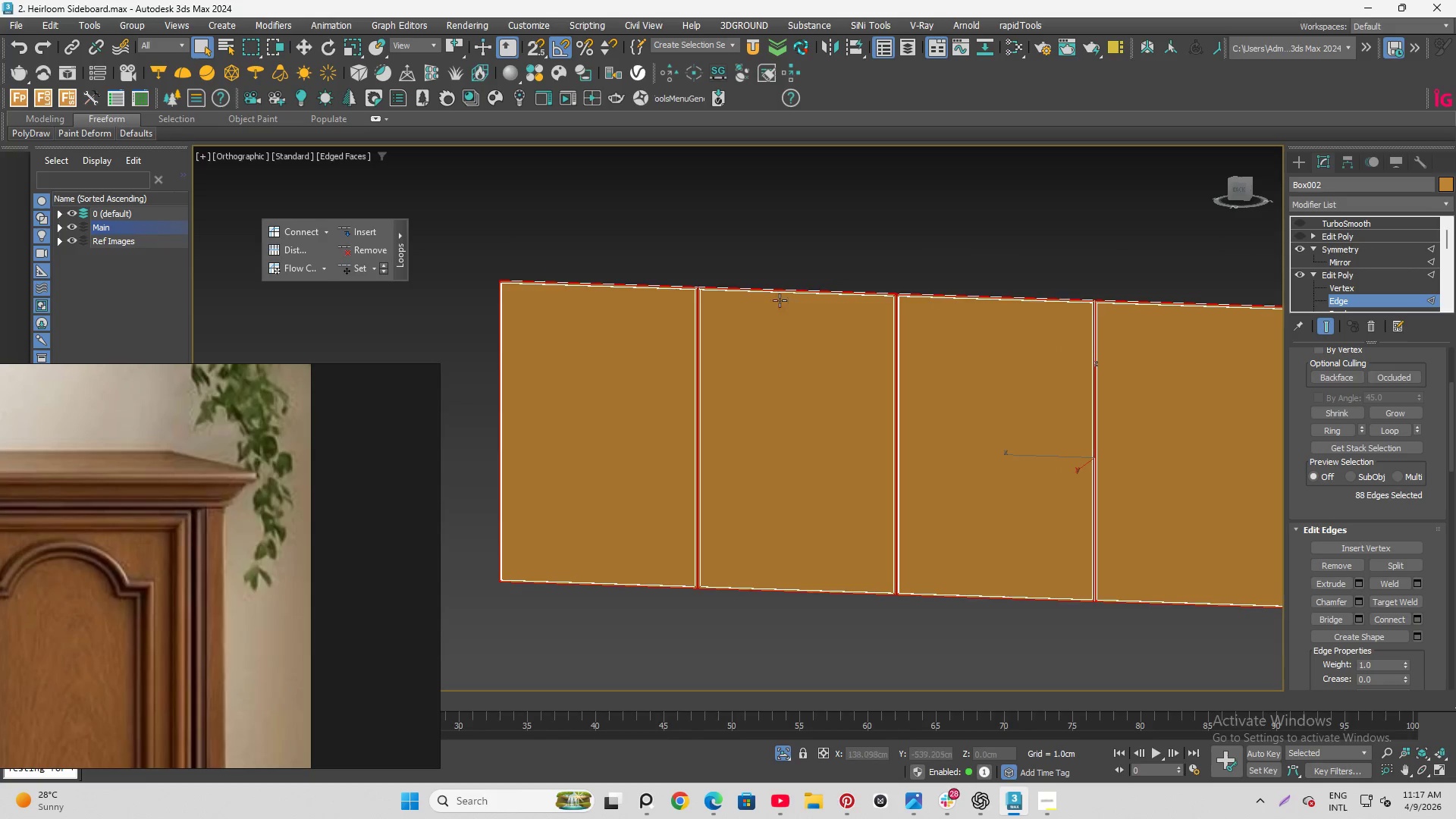 
scroll: coordinate [828, 309], scroll_direction: up, amount: 8.0
 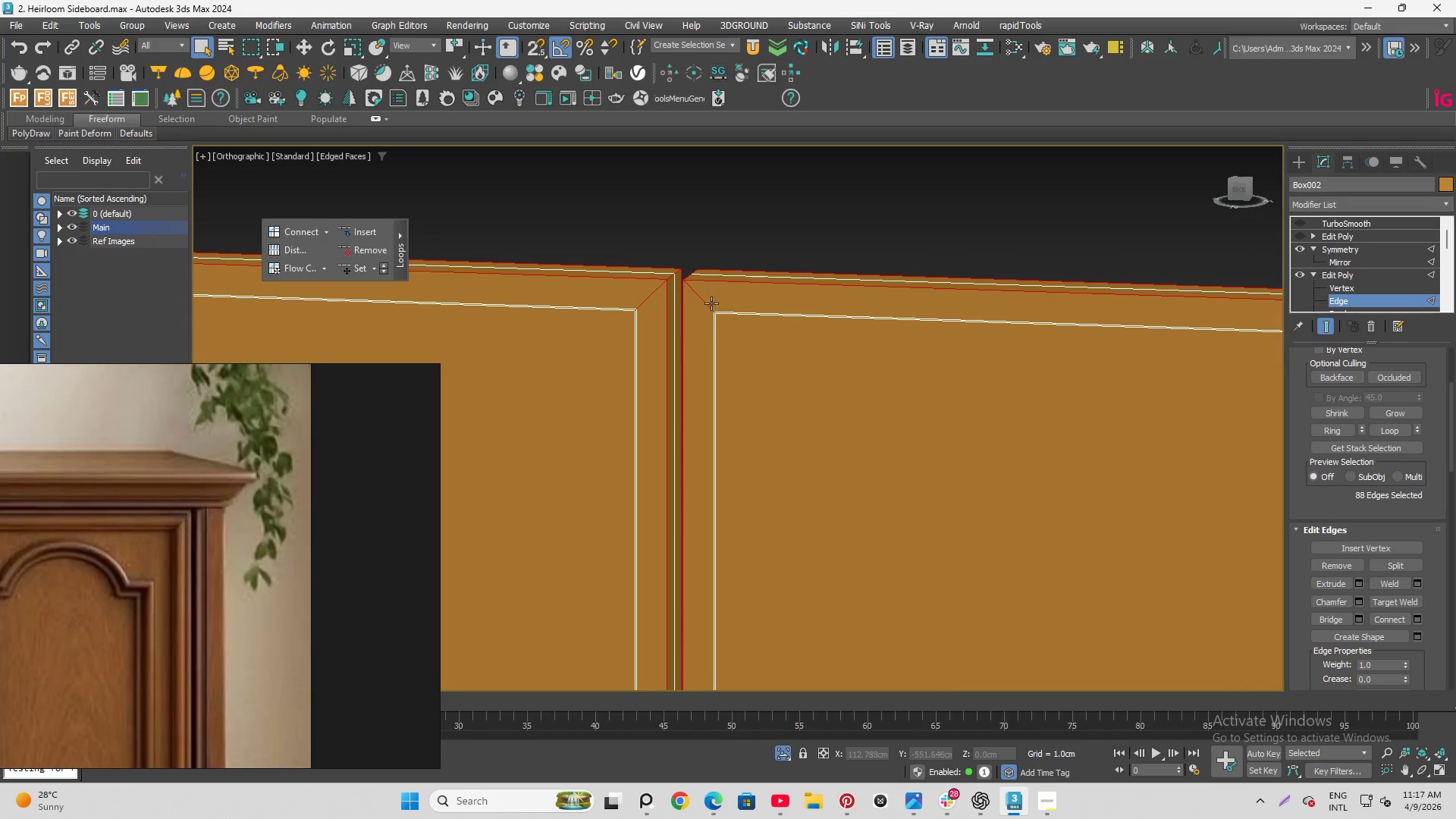 
hold_key(key=AltLeft, duration=0.34)
 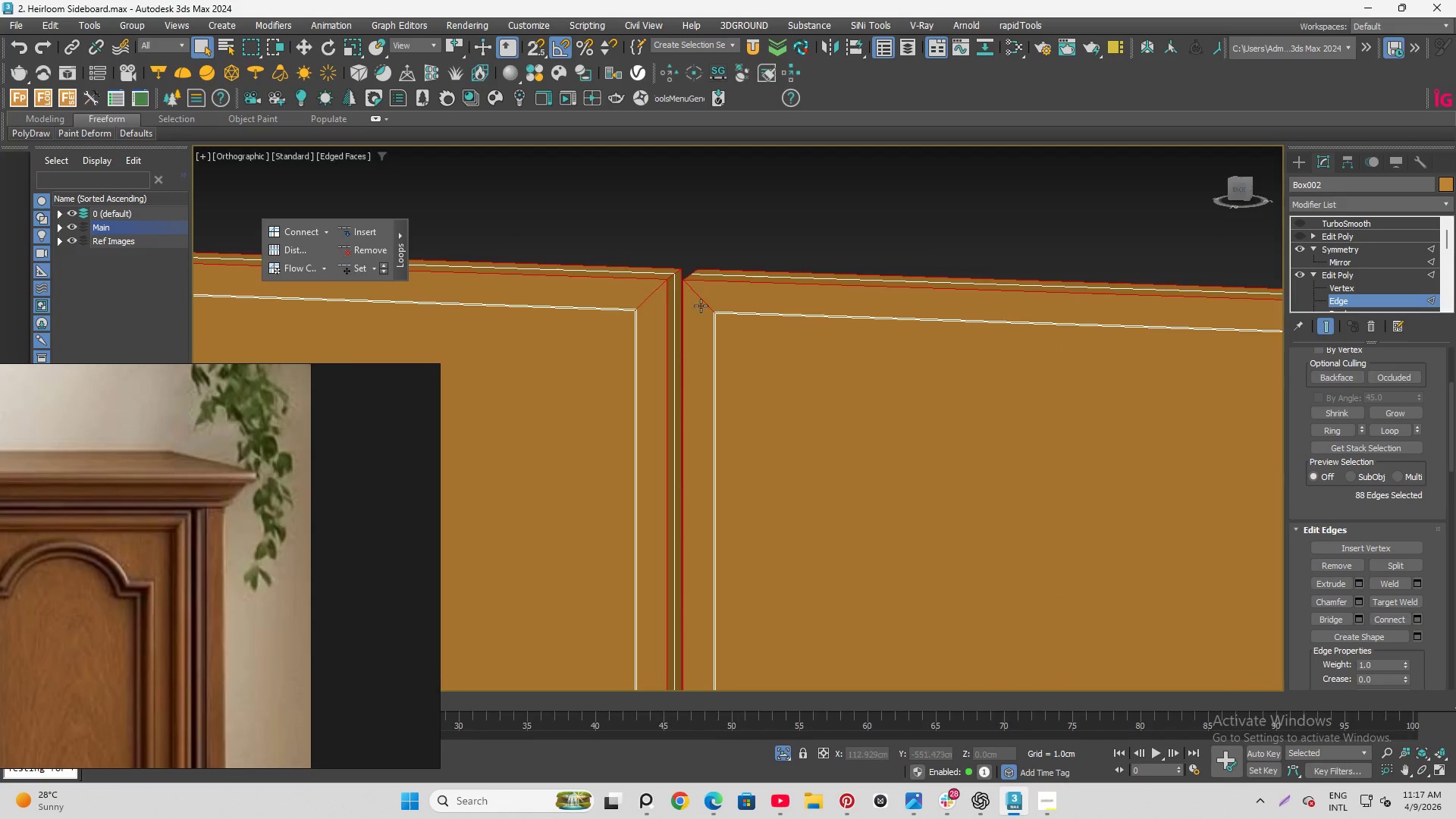 
hold_key(key=AltLeft, duration=1.47)
 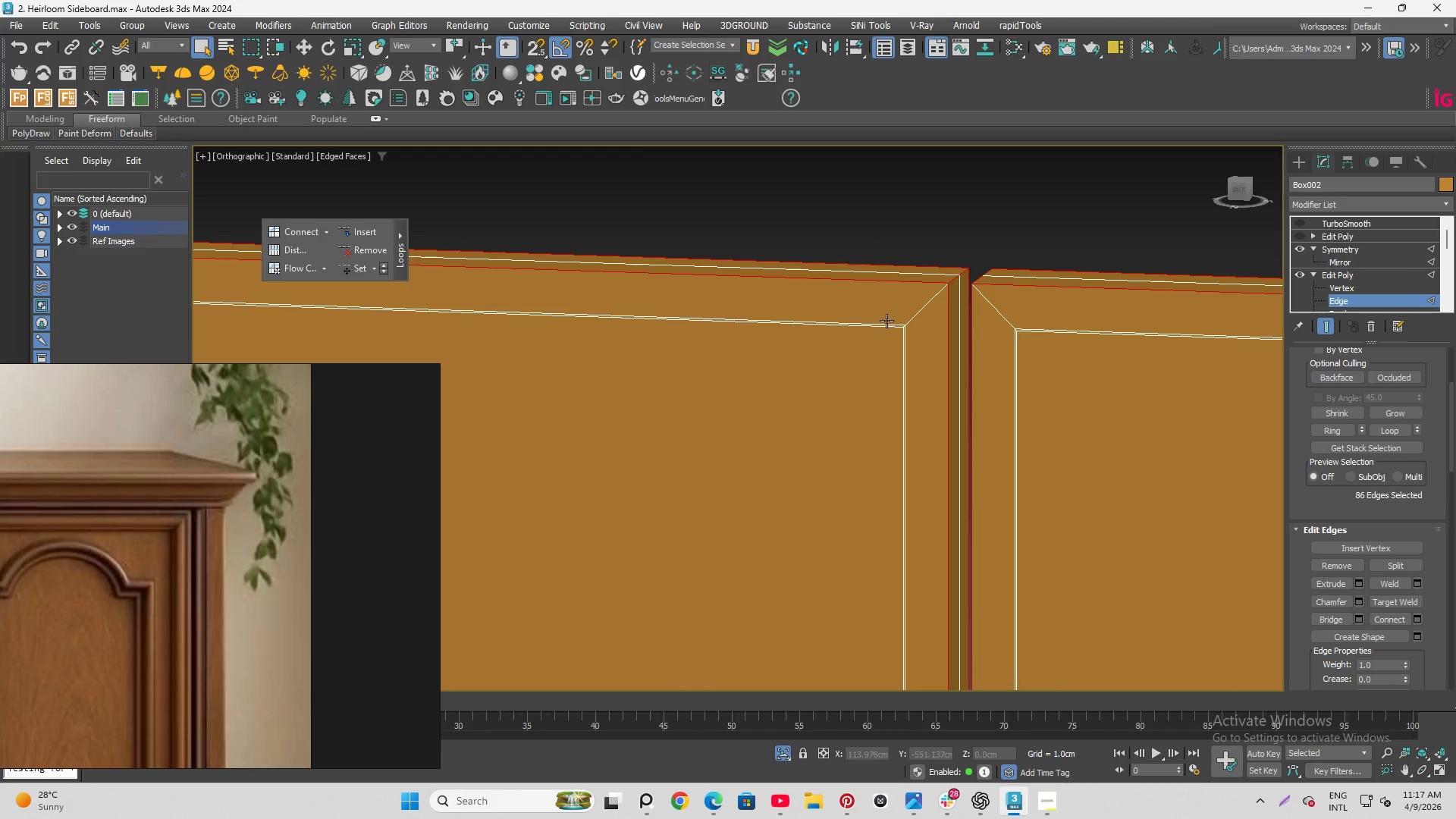 
scroll: coordinate [705, 307], scroll_direction: up, amount: 7.0
 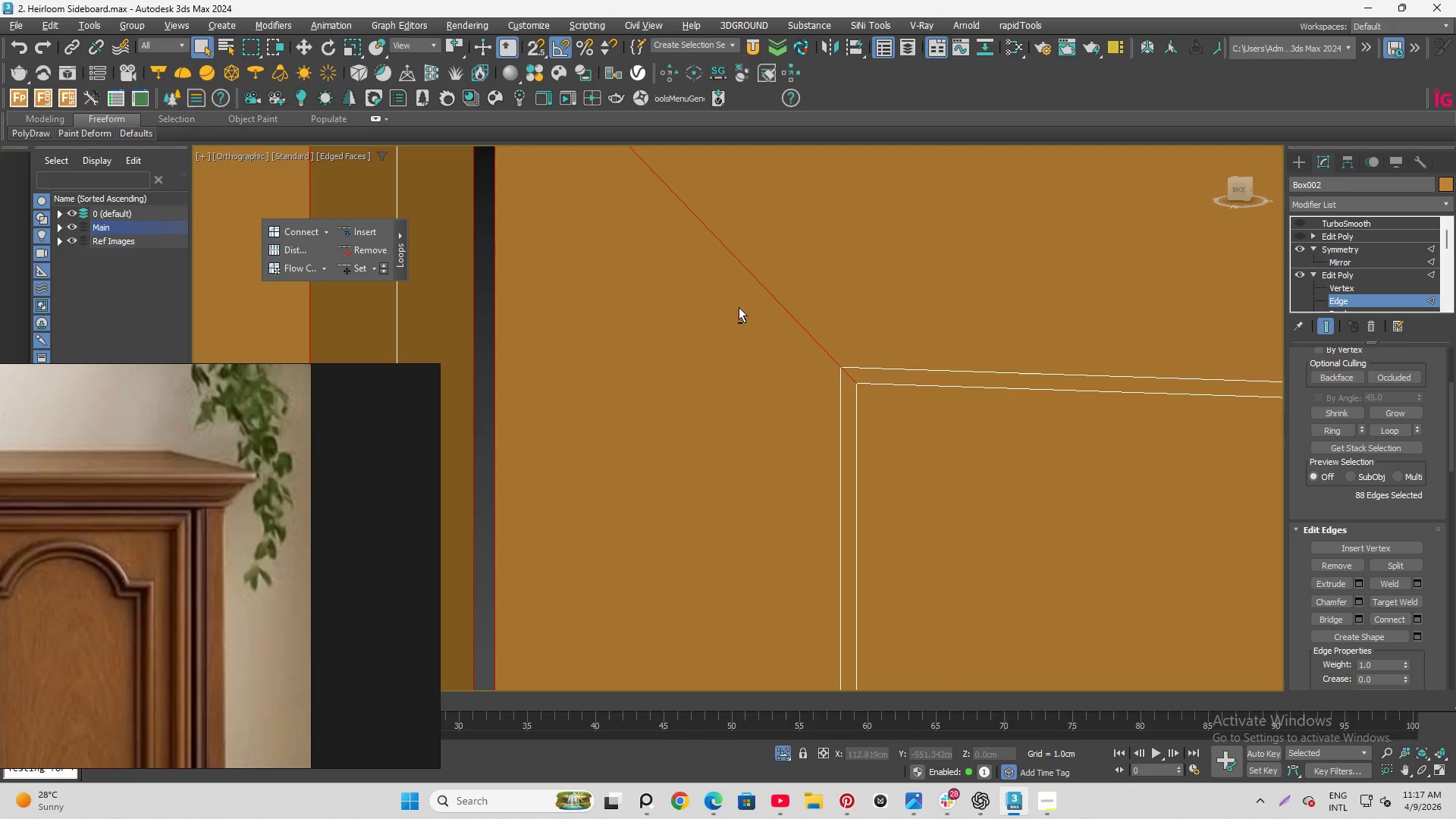 
left_click([764, 297])
 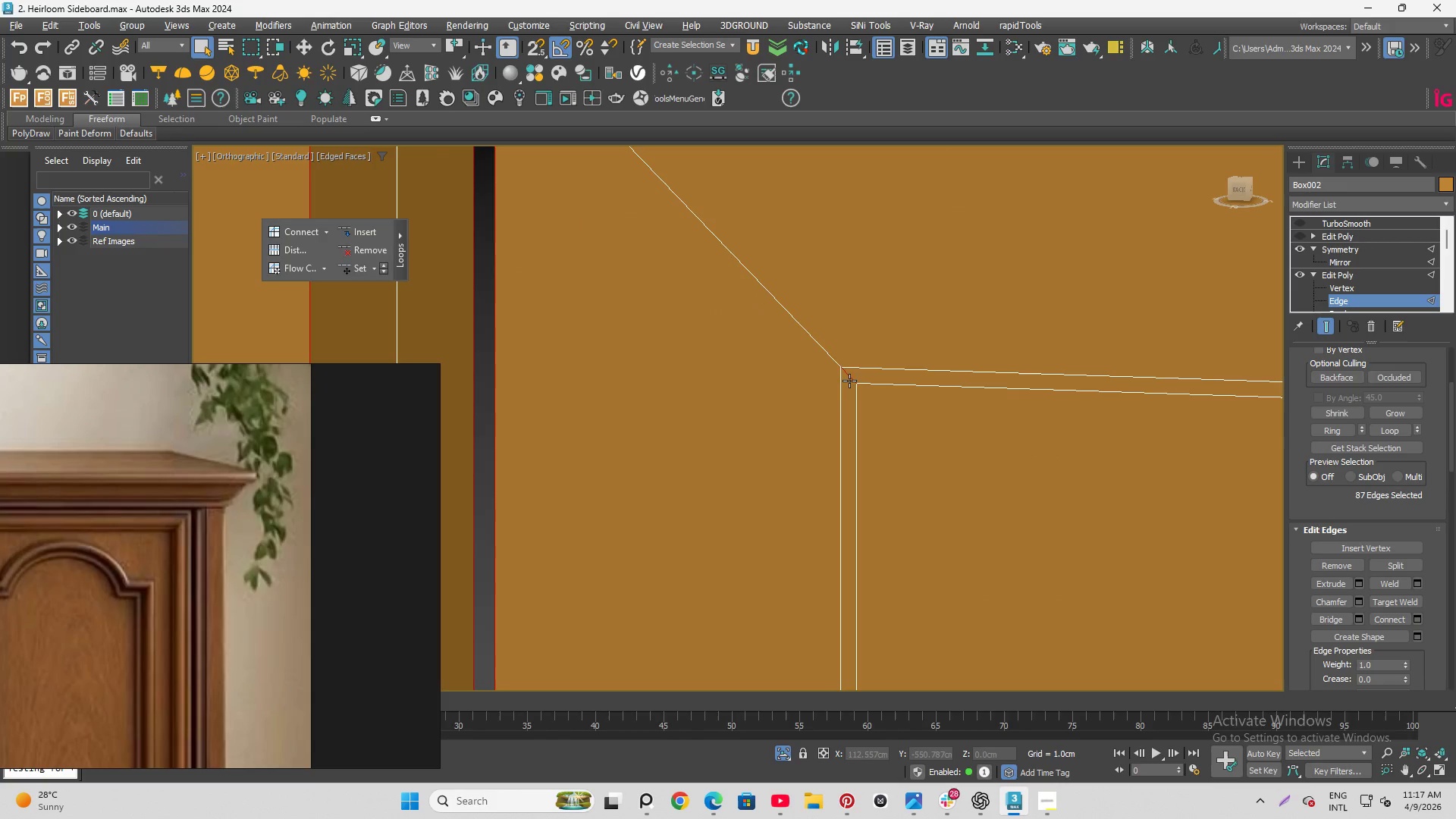 
left_click([852, 381])
 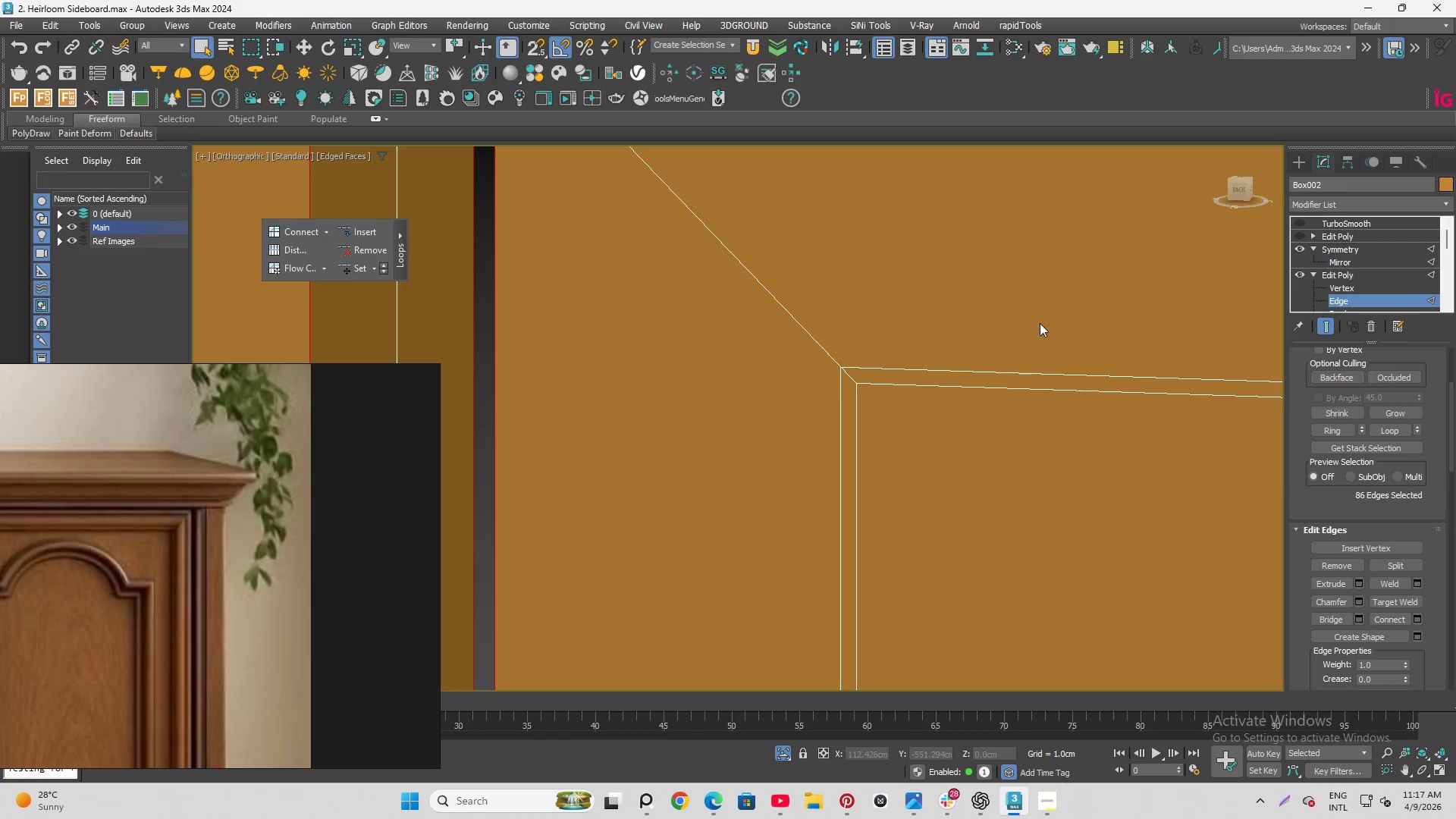 
scroll: coordinate [1018, 303], scroll_direction: down, amount: 15.0
 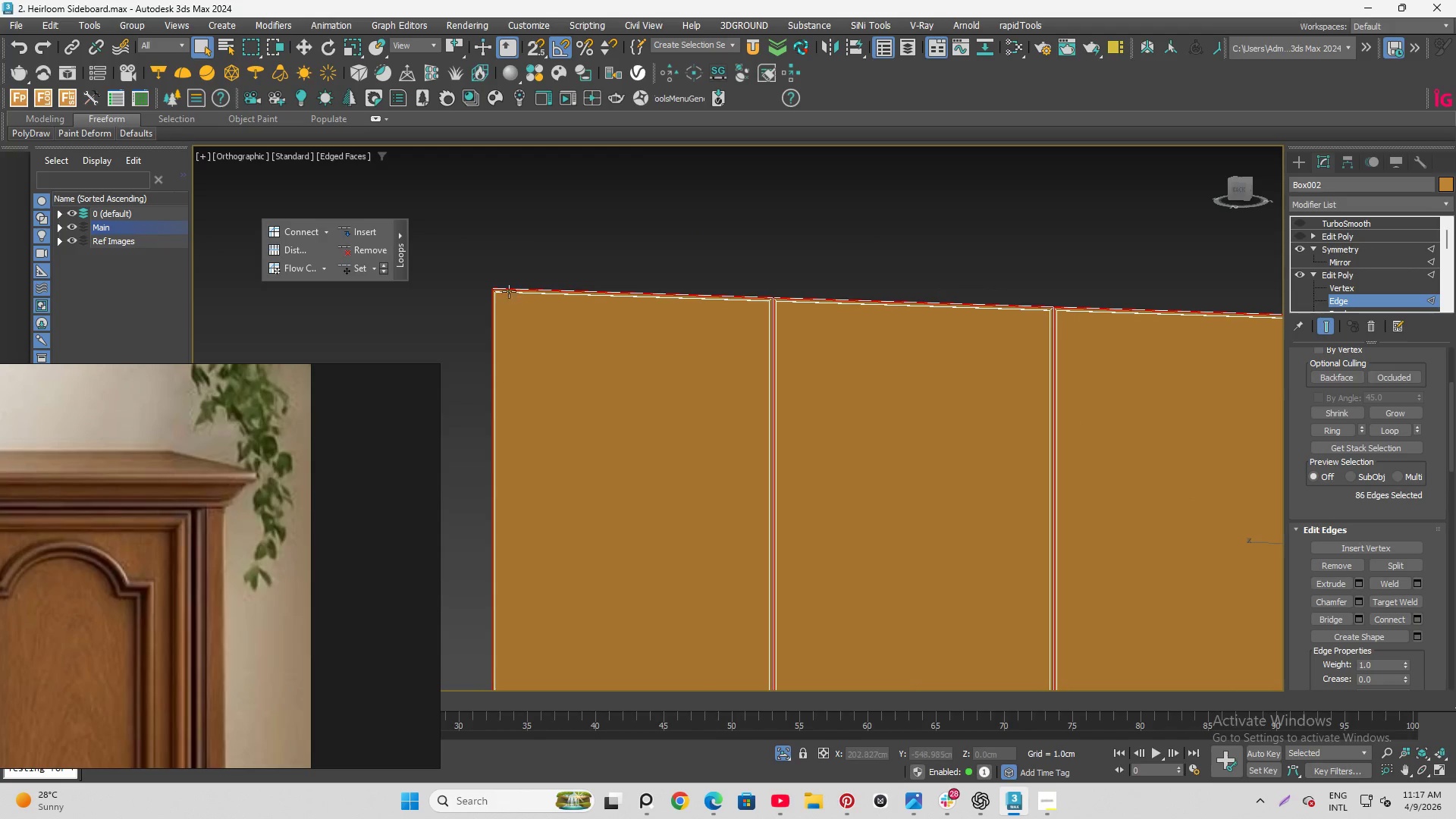 
scroll: coordinate [476, 275], scroll_direction: up, amount: 6.0
 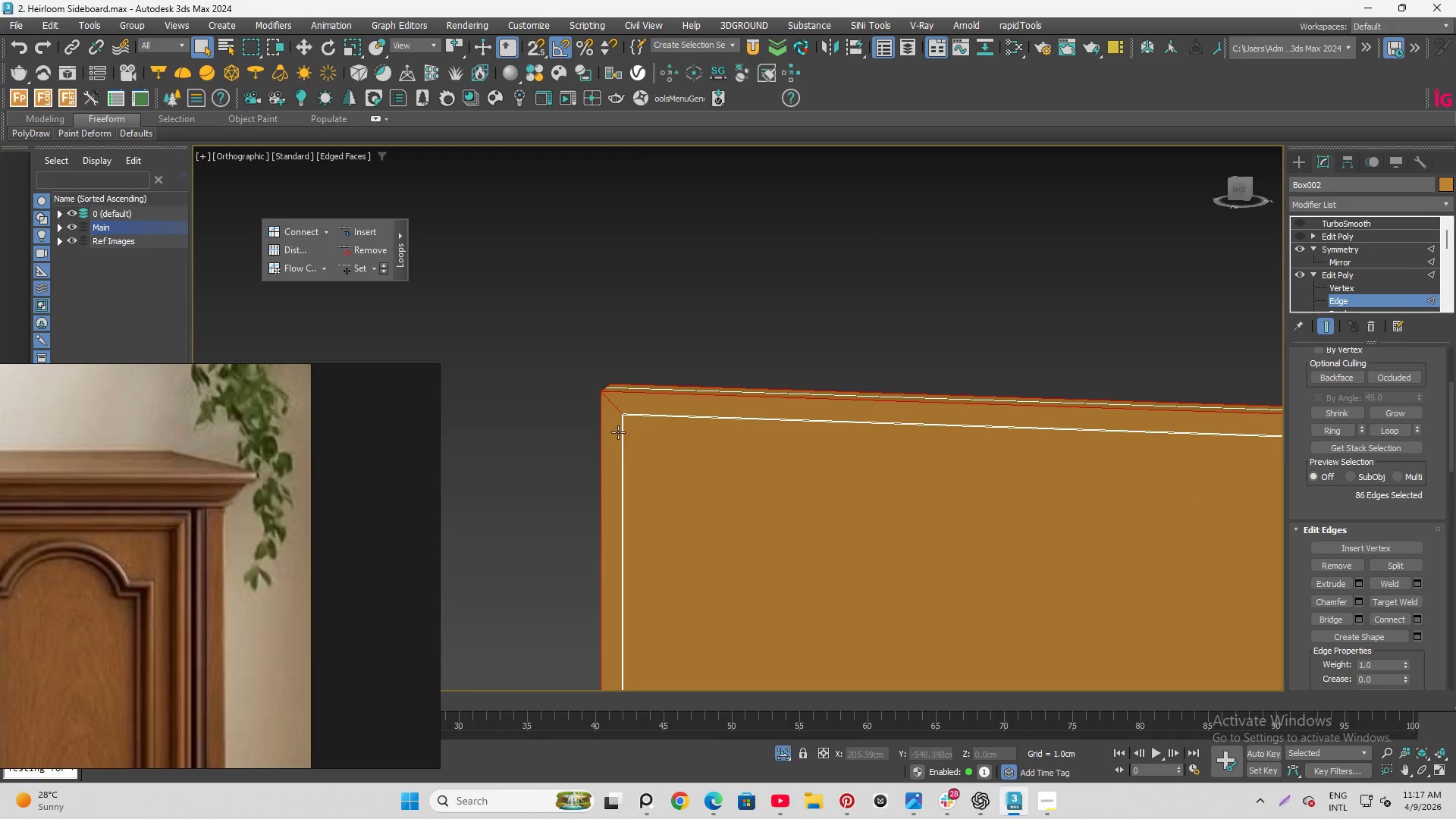 
hold_key(key=AltLeft, duration=1.52)
 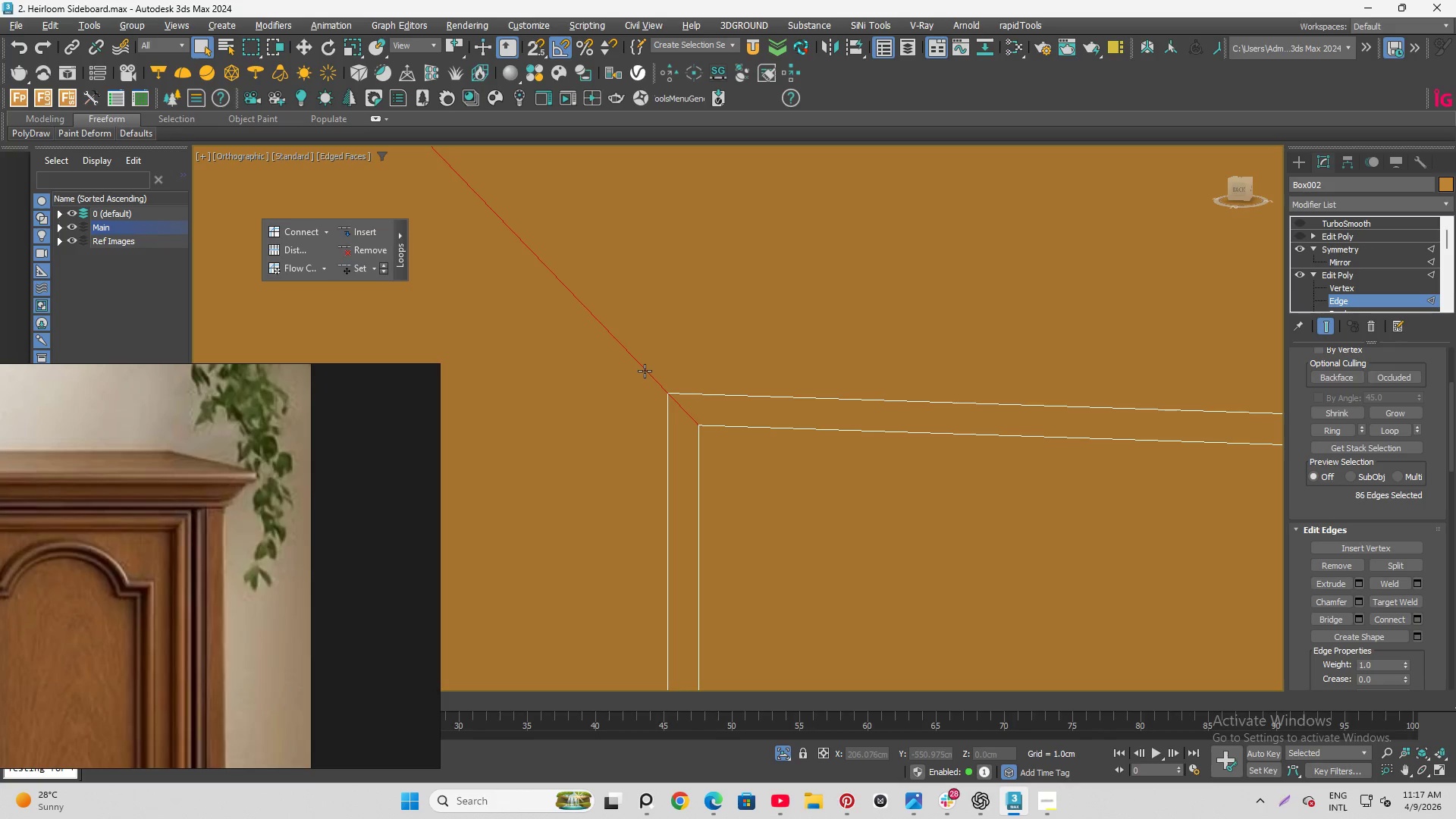 
scroll: coordinate [635, 384], scroll_direction: up, amount: 10.0
 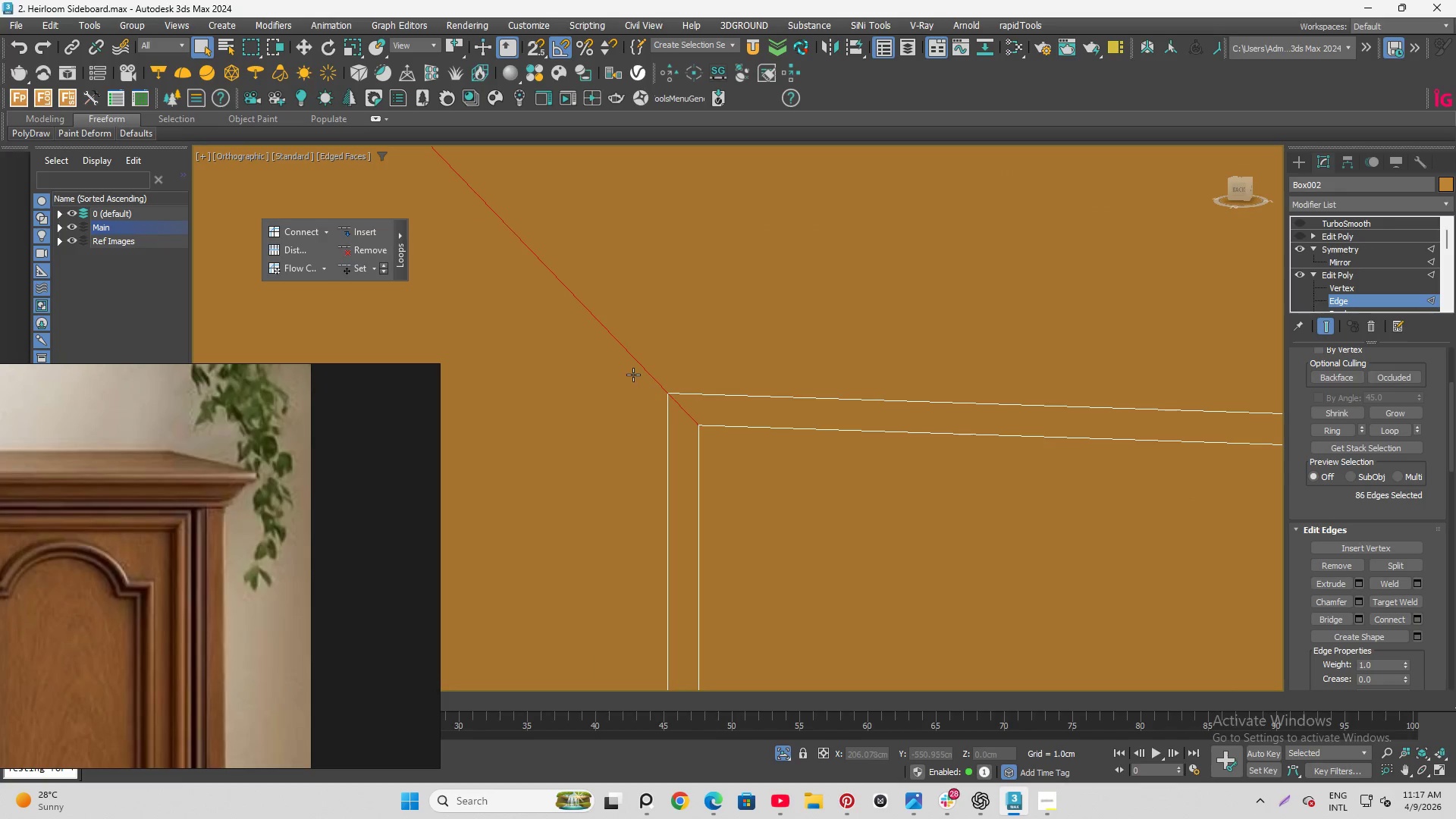 
left_click([632, 359])
 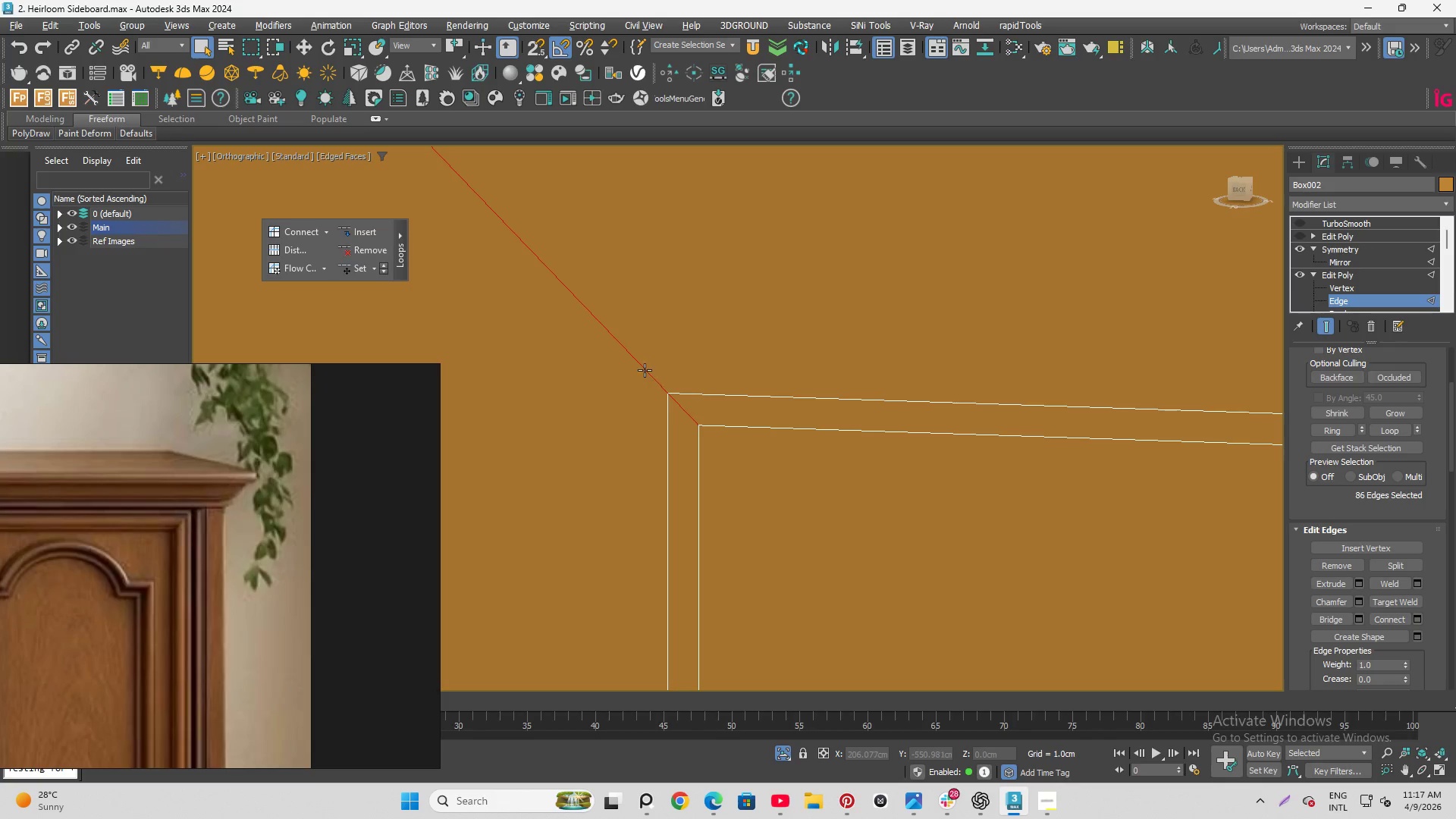 
hold_key(key=AltLeft, duration=1.11)
left_click([645, 372])
 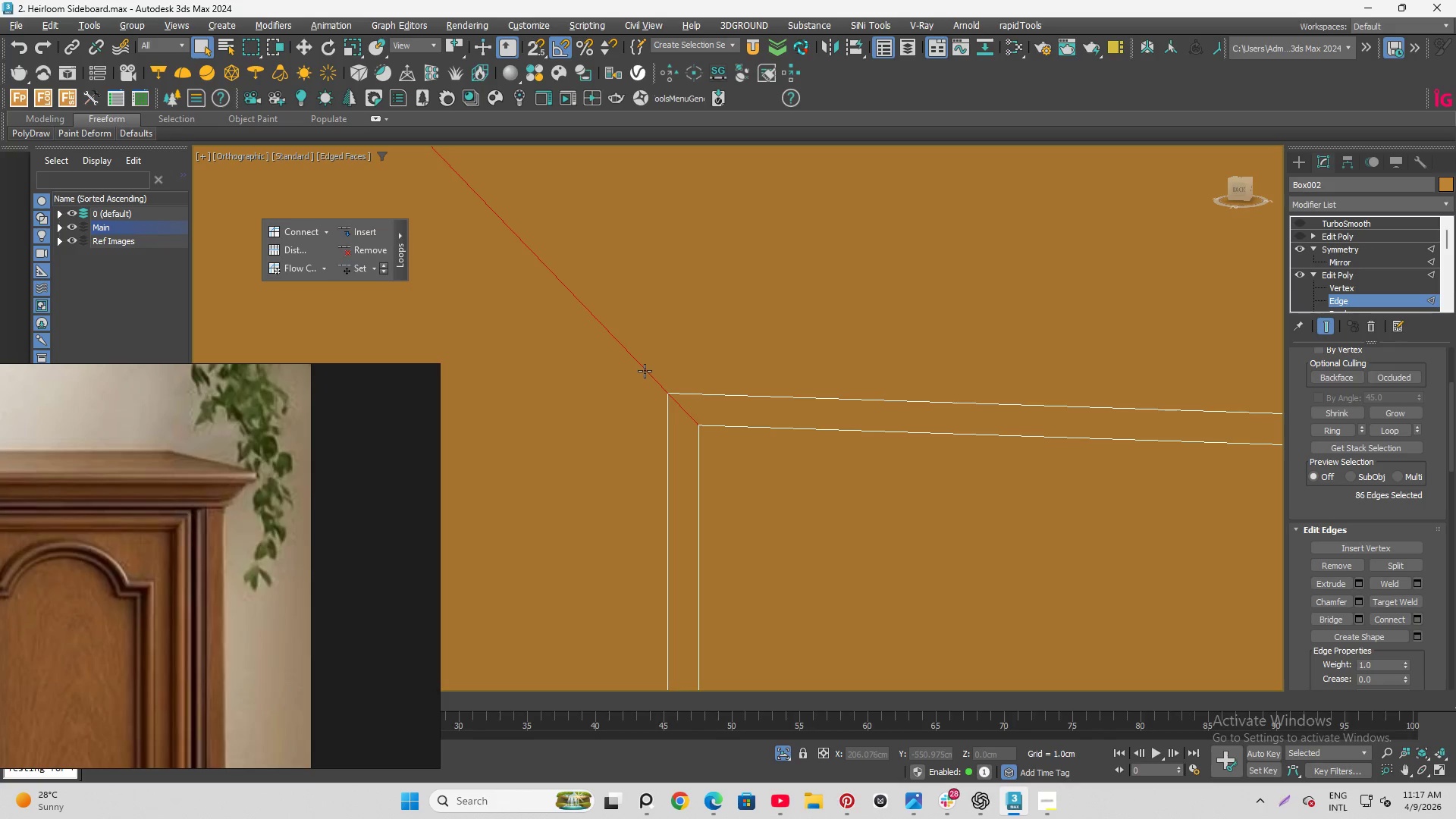 
left_click([645, 371])
 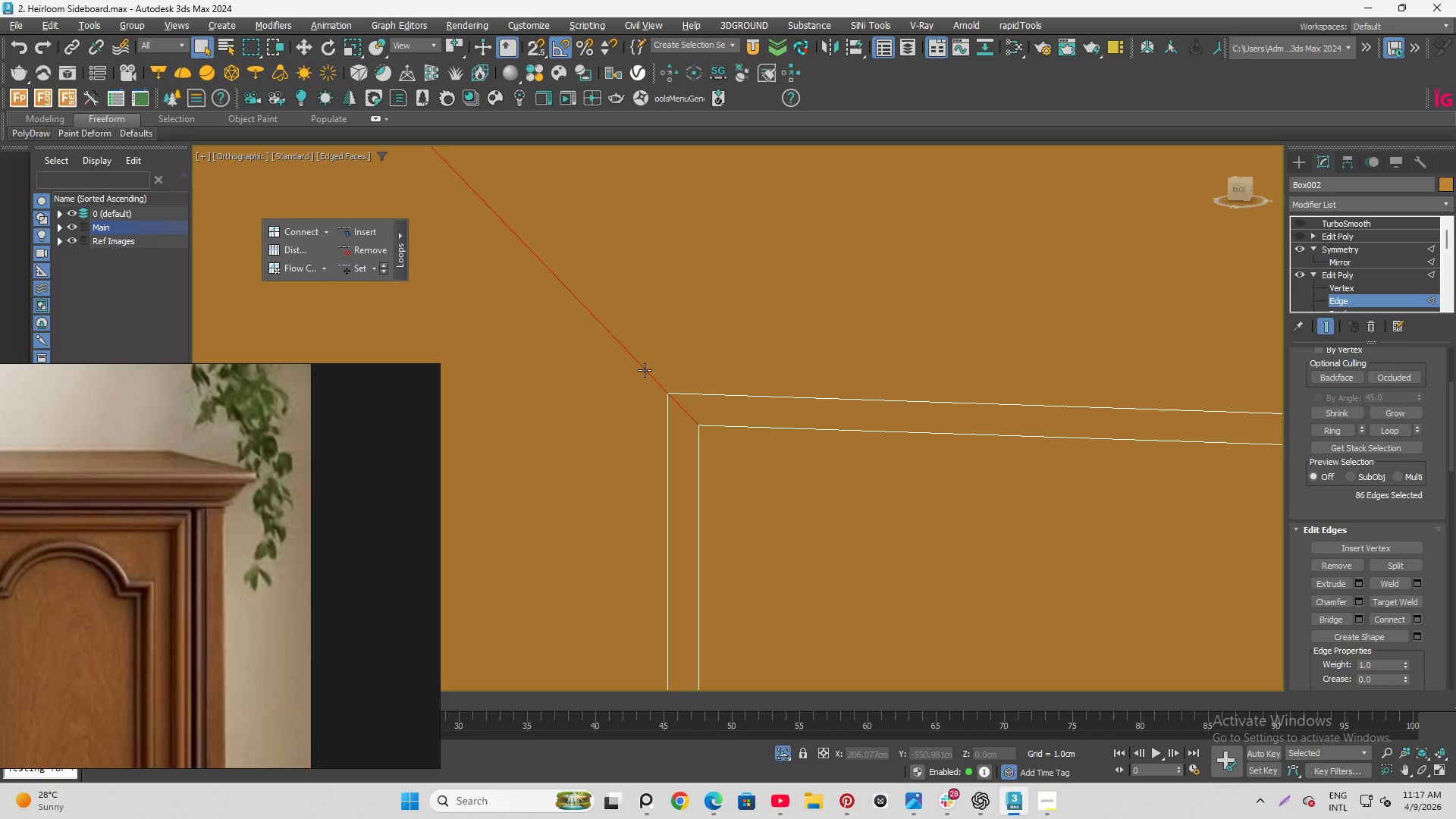 
hold_key(key=AltLeft, duration=1.53)
left_click([621, 344])
 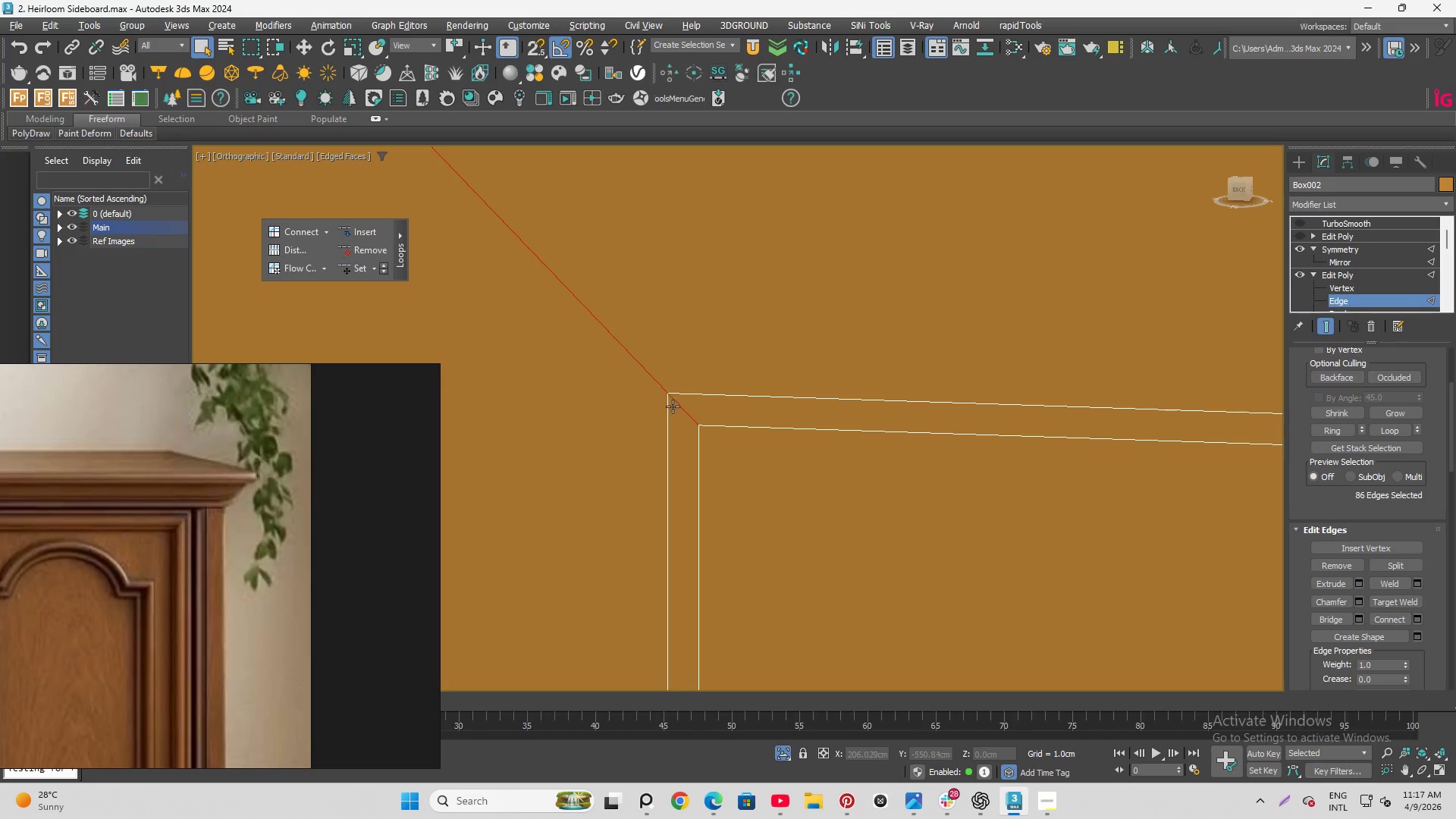 
hold_key(key=AltLeft, duration=0.59)
 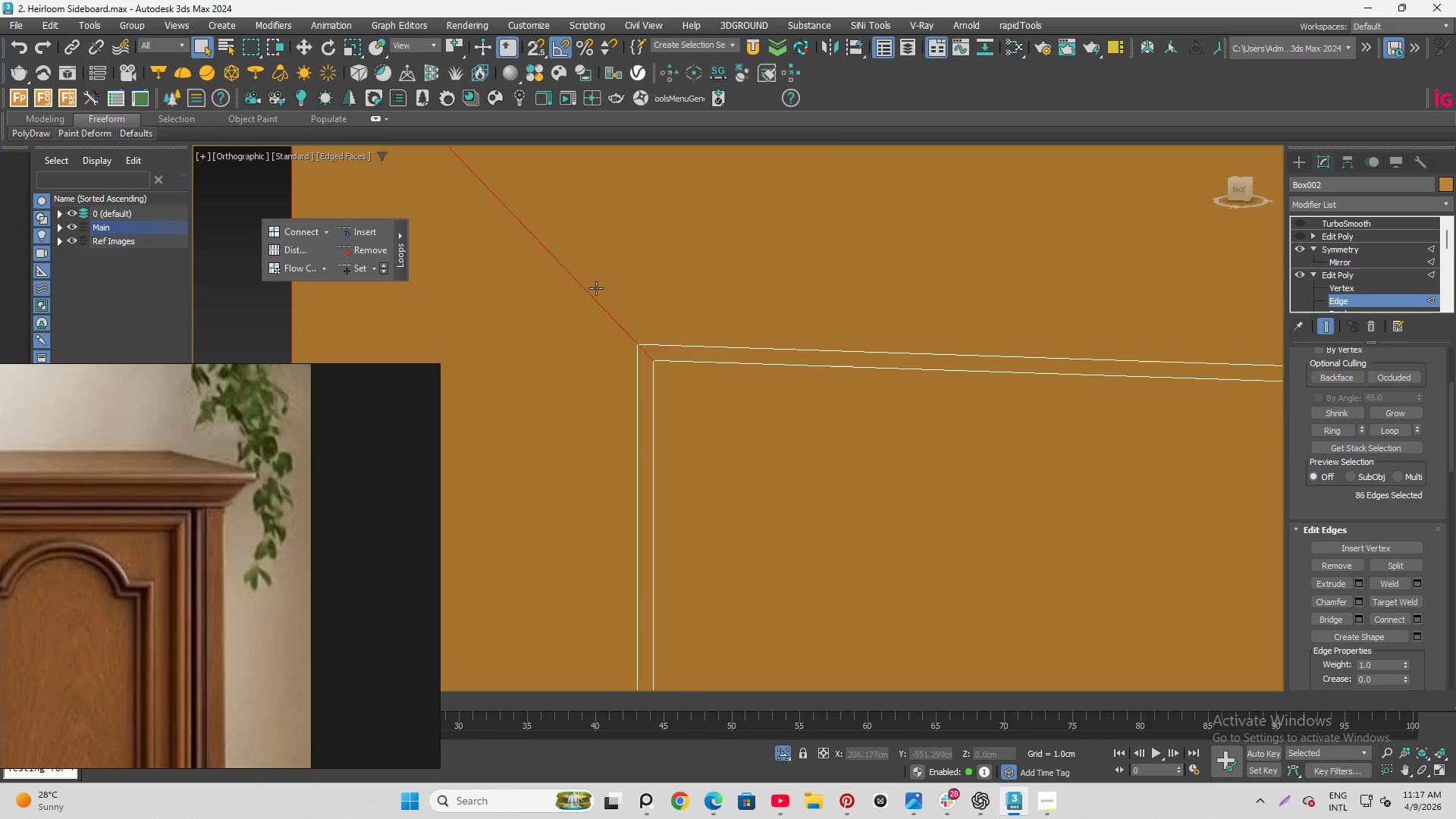 
scroll: coordinate [571, 292], scroll_direction: down, amount: 23.0
 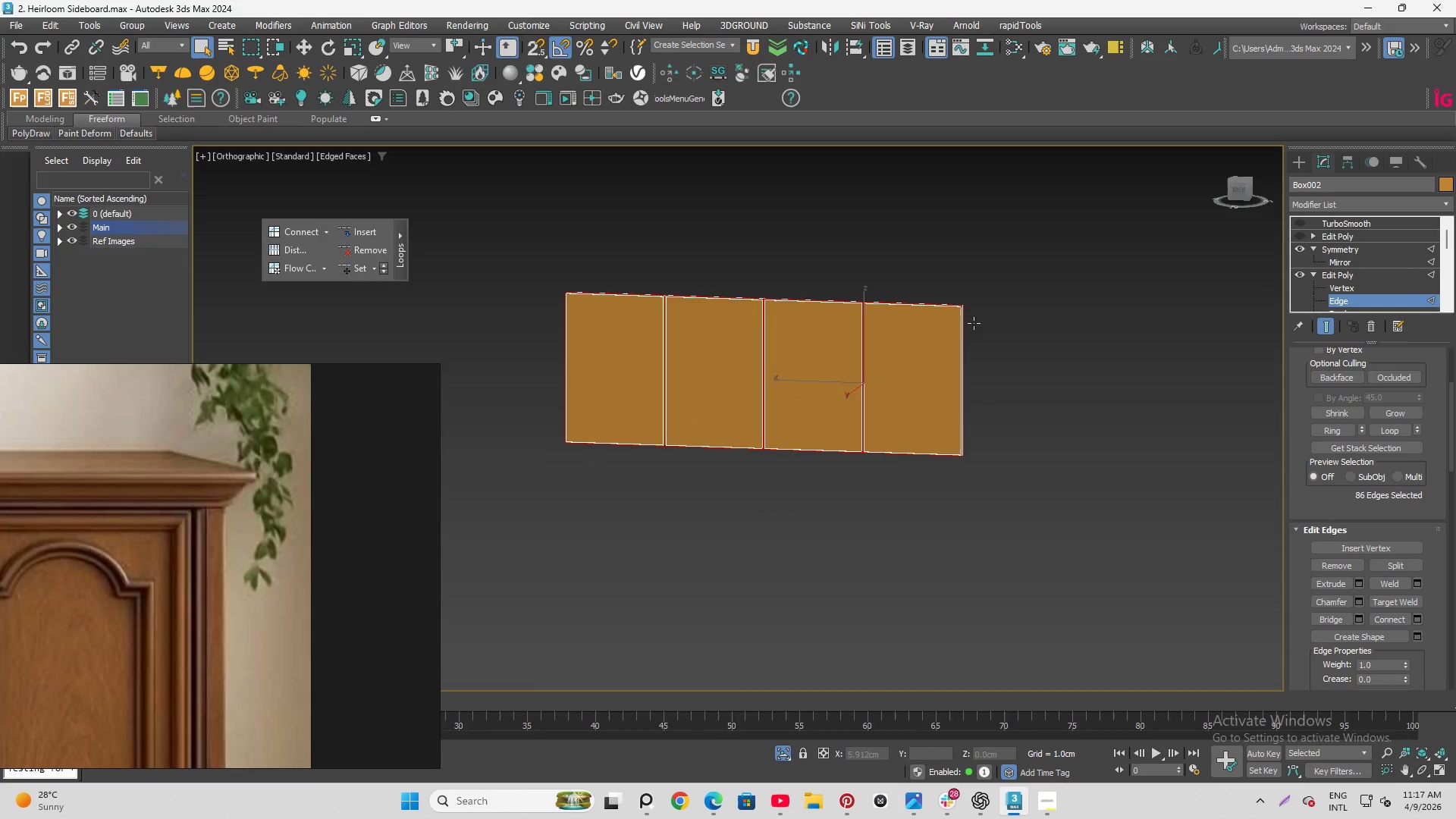 
hold_key(key=AltLeft, duration=1.5)
 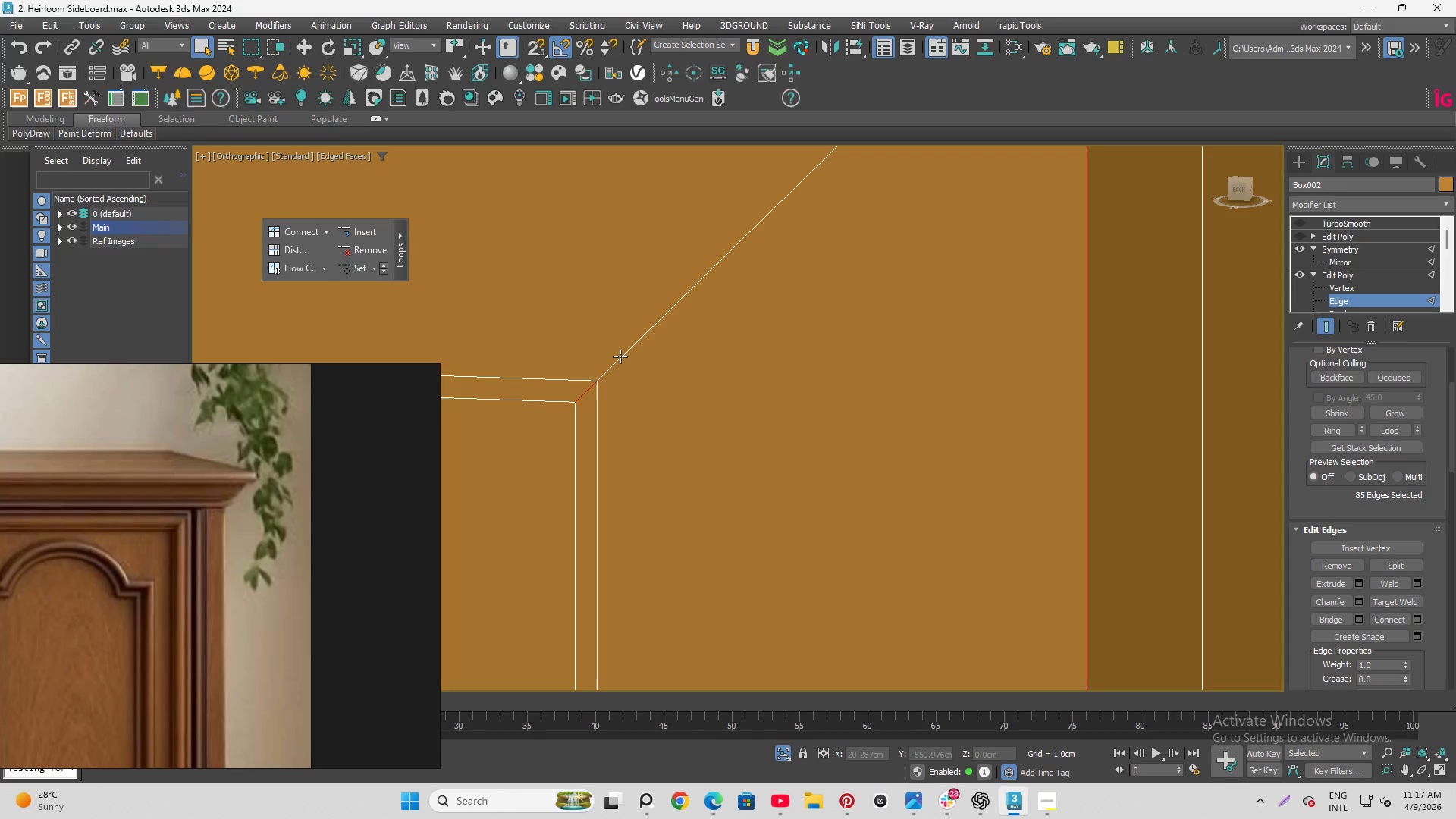 
scroll: coordinate [767, 286], scroll_direction: up, amount: 18.0
 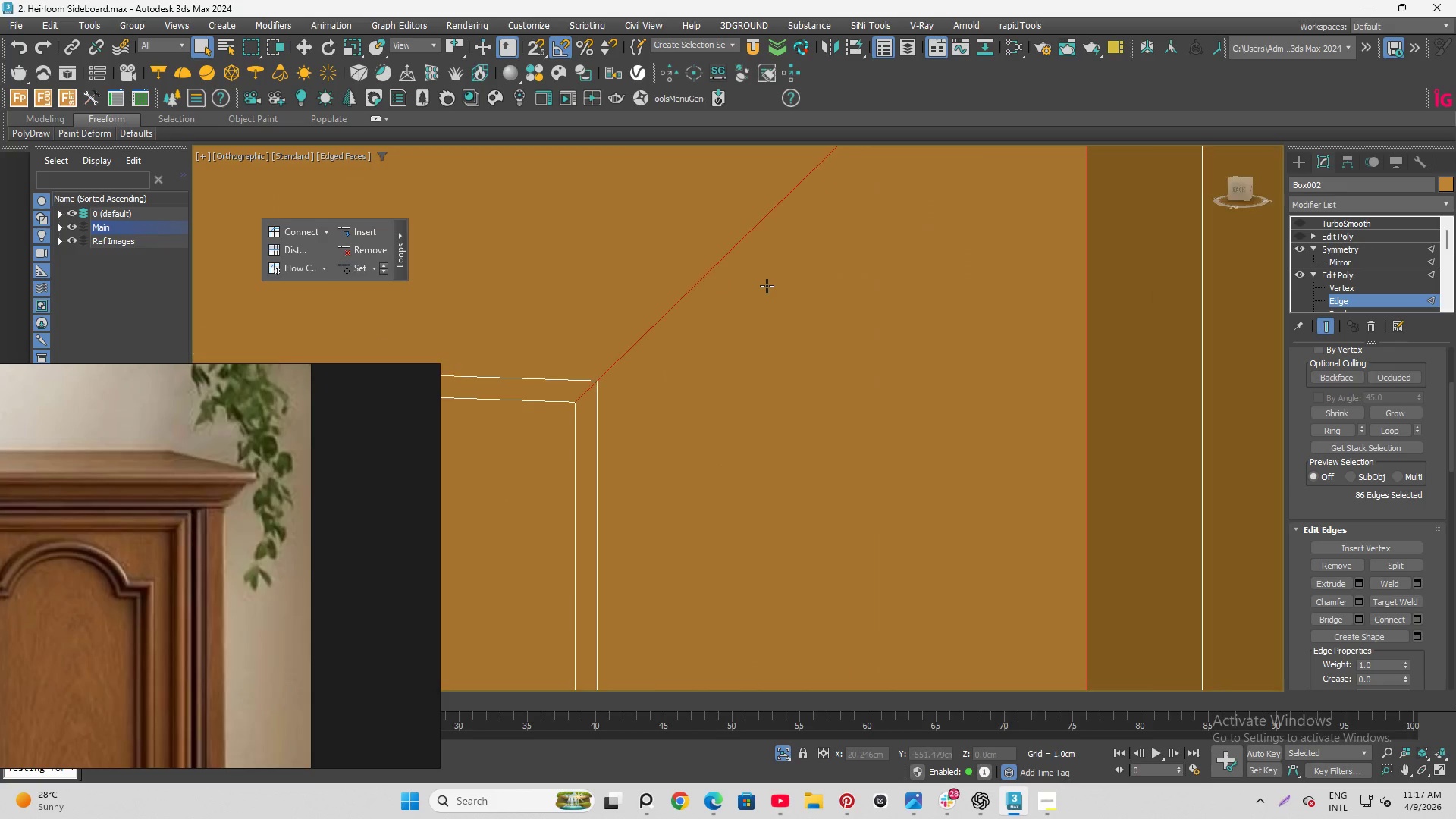 
left_click([715, 272])
 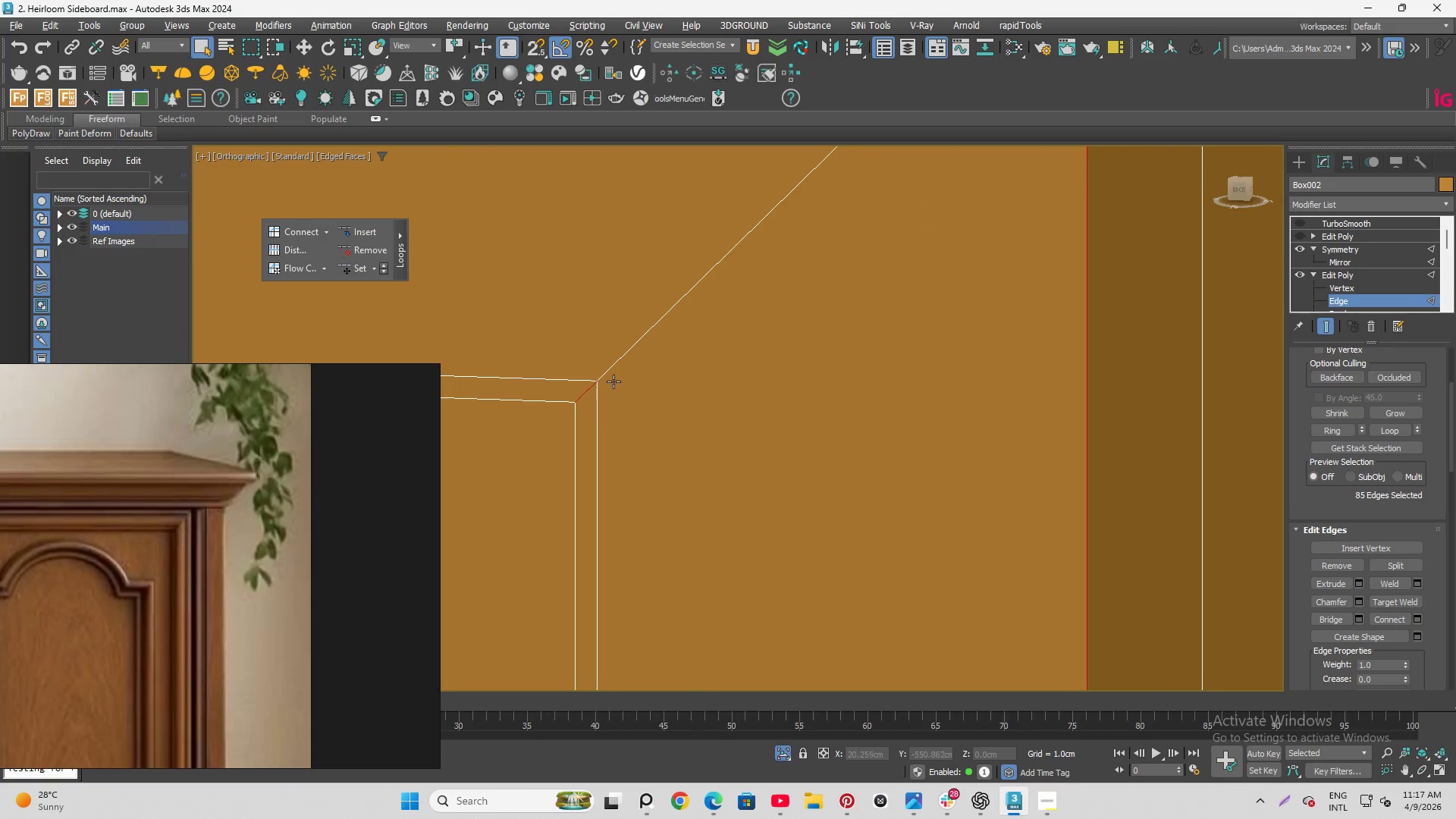 
hold_key(key=AltLeft, duration=0.75)
 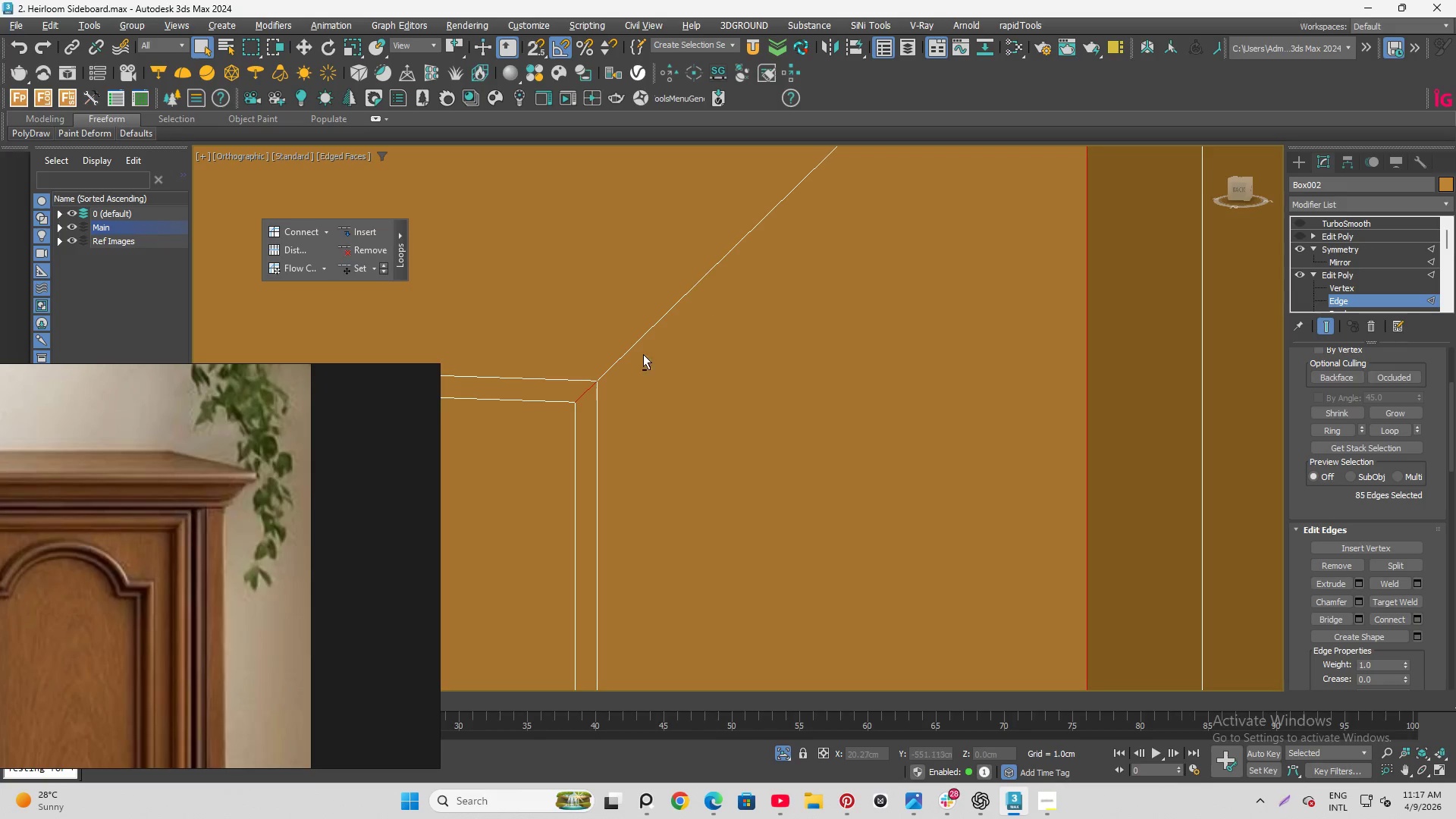 
hold_key(key=AltLeft, duration=1.33)
scroll: coordinate [881, 271], scroll_direction: down, amount: 20.0
 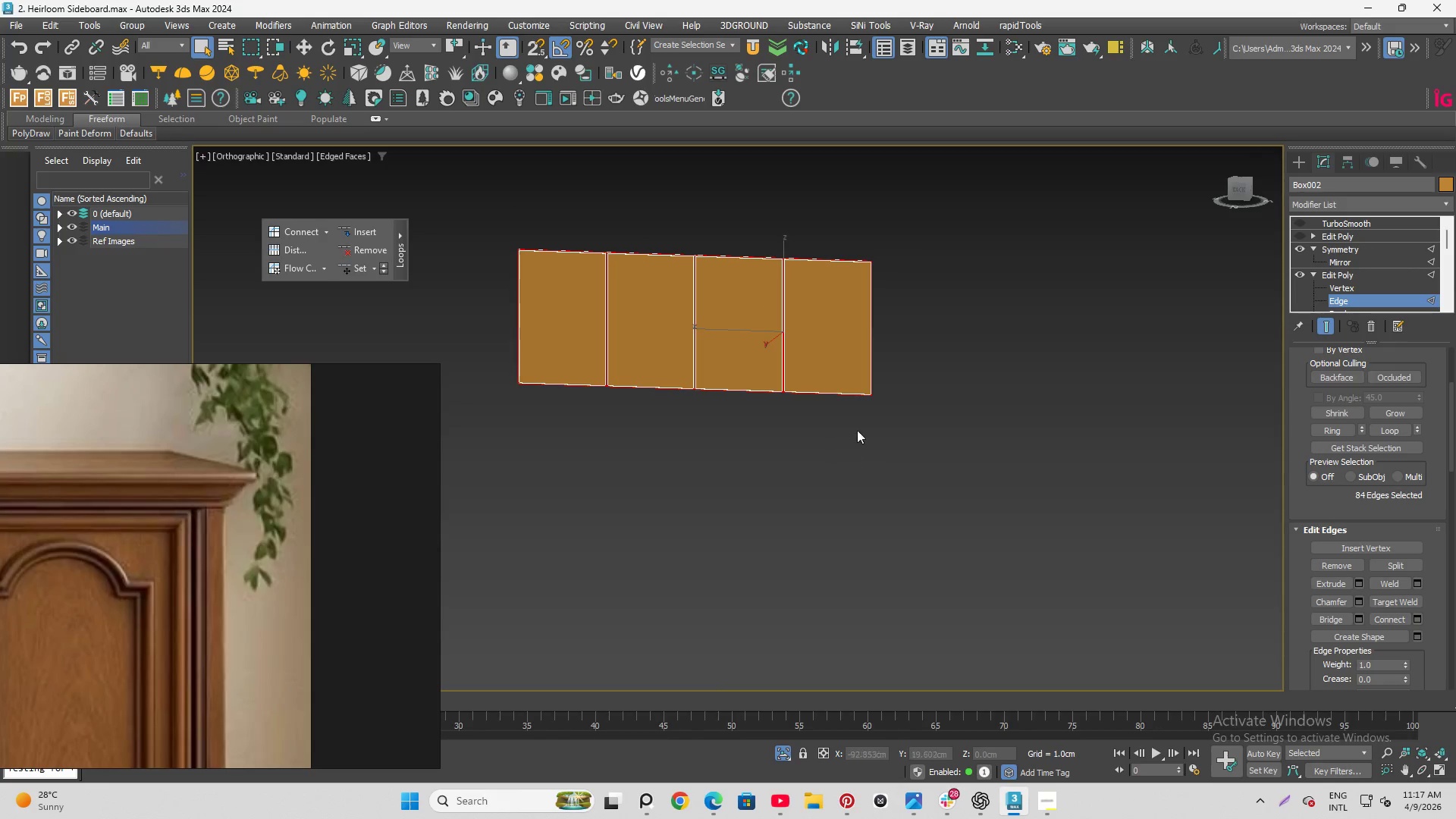 
hold_key(key=AltLeft, duration=1.5)
 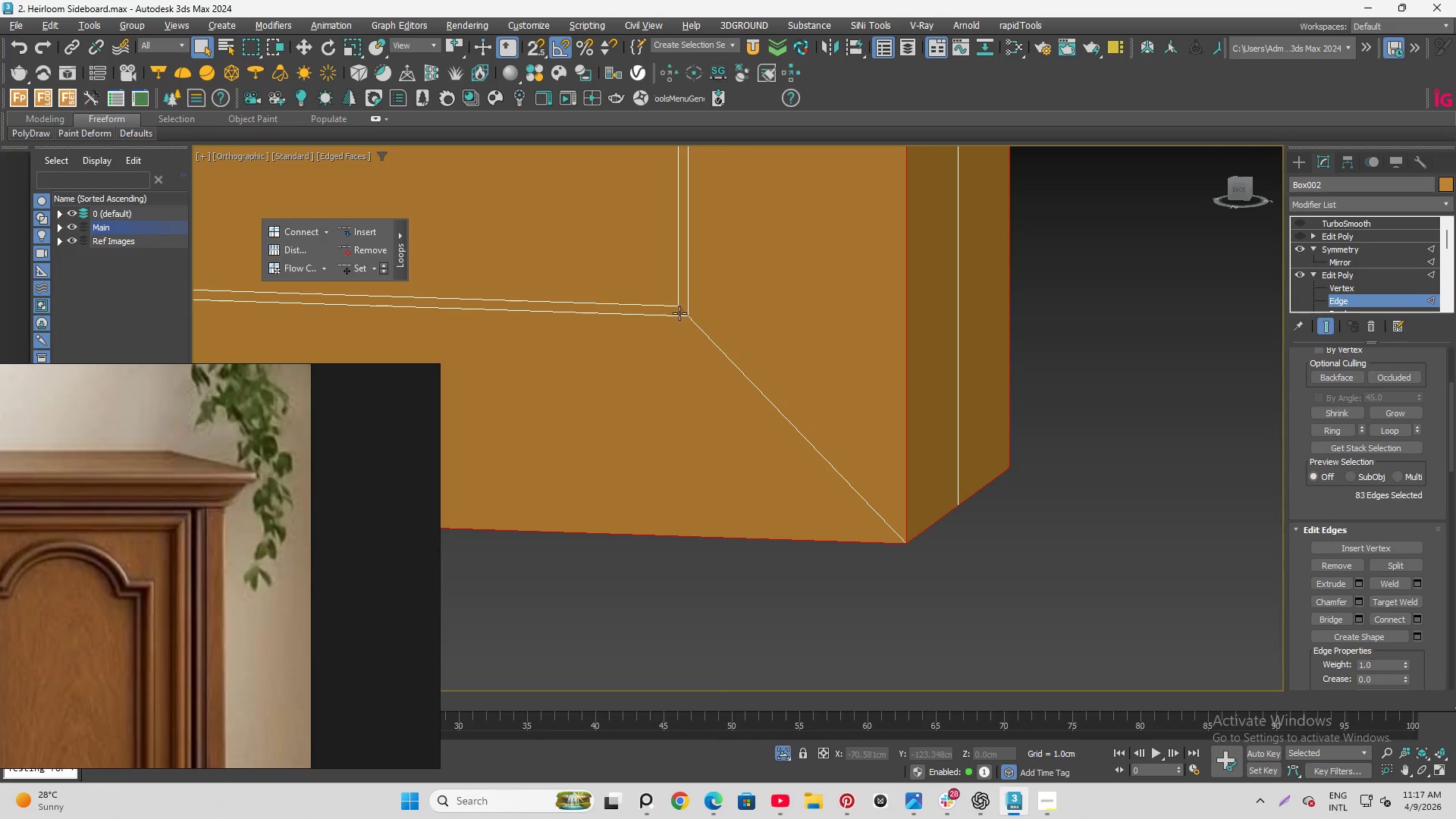 
scroll: coordinate [767, 376], scroll_direction: up, amount: 16.0
 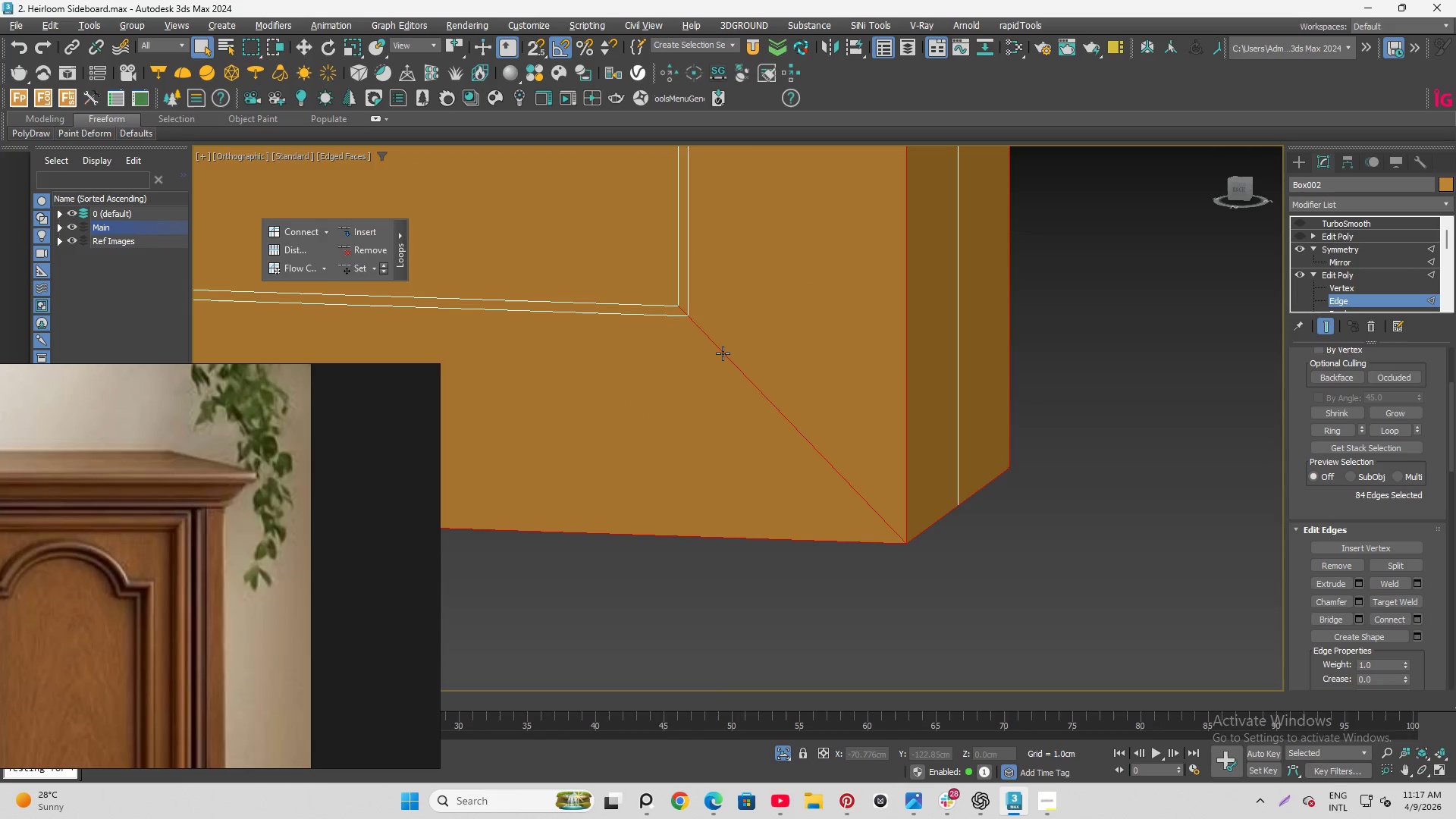 
hold_key(key=AltLeft, duration=0.94)
 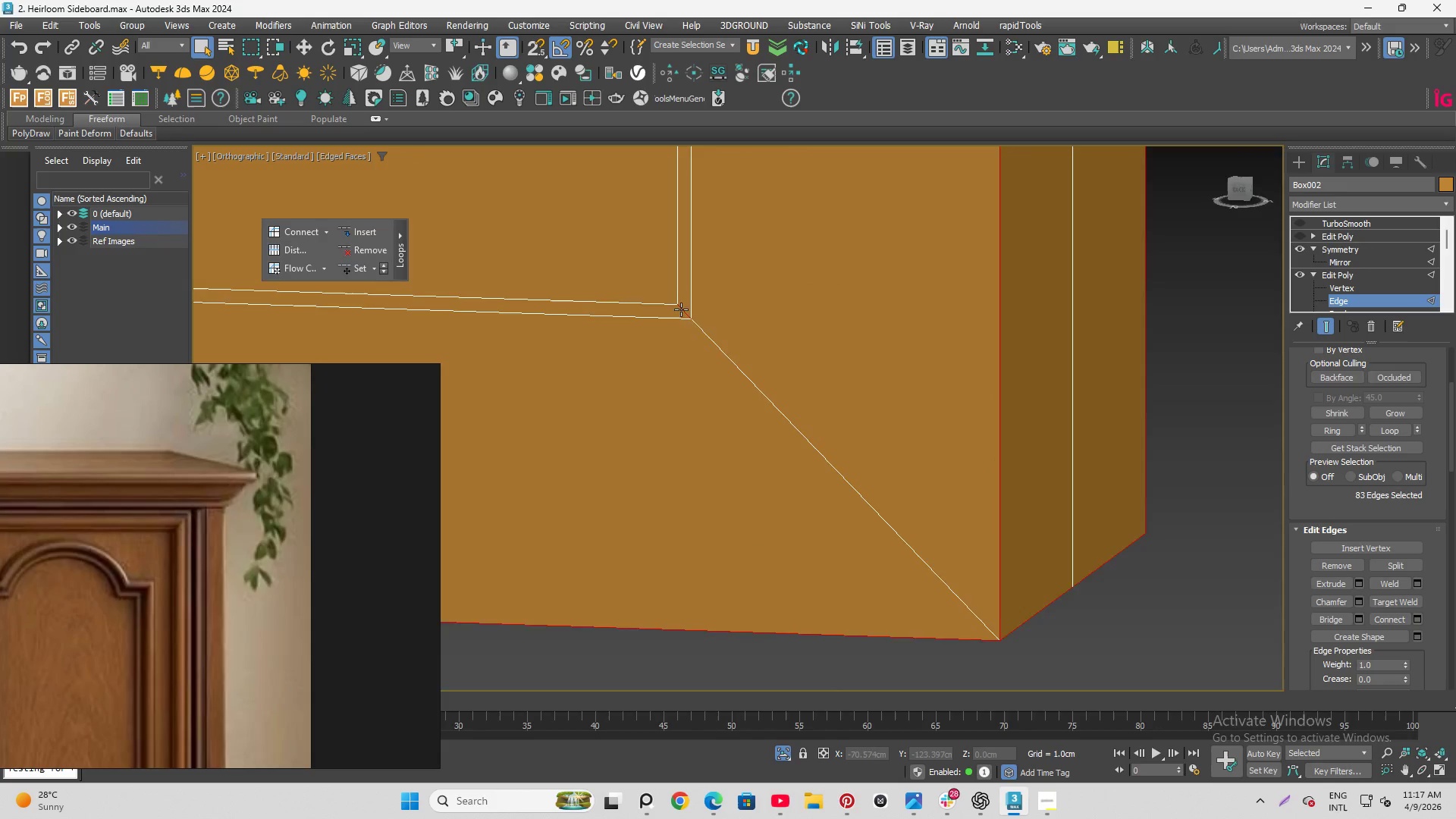 
hold_key(key=AltLeft, duration=0.86)
 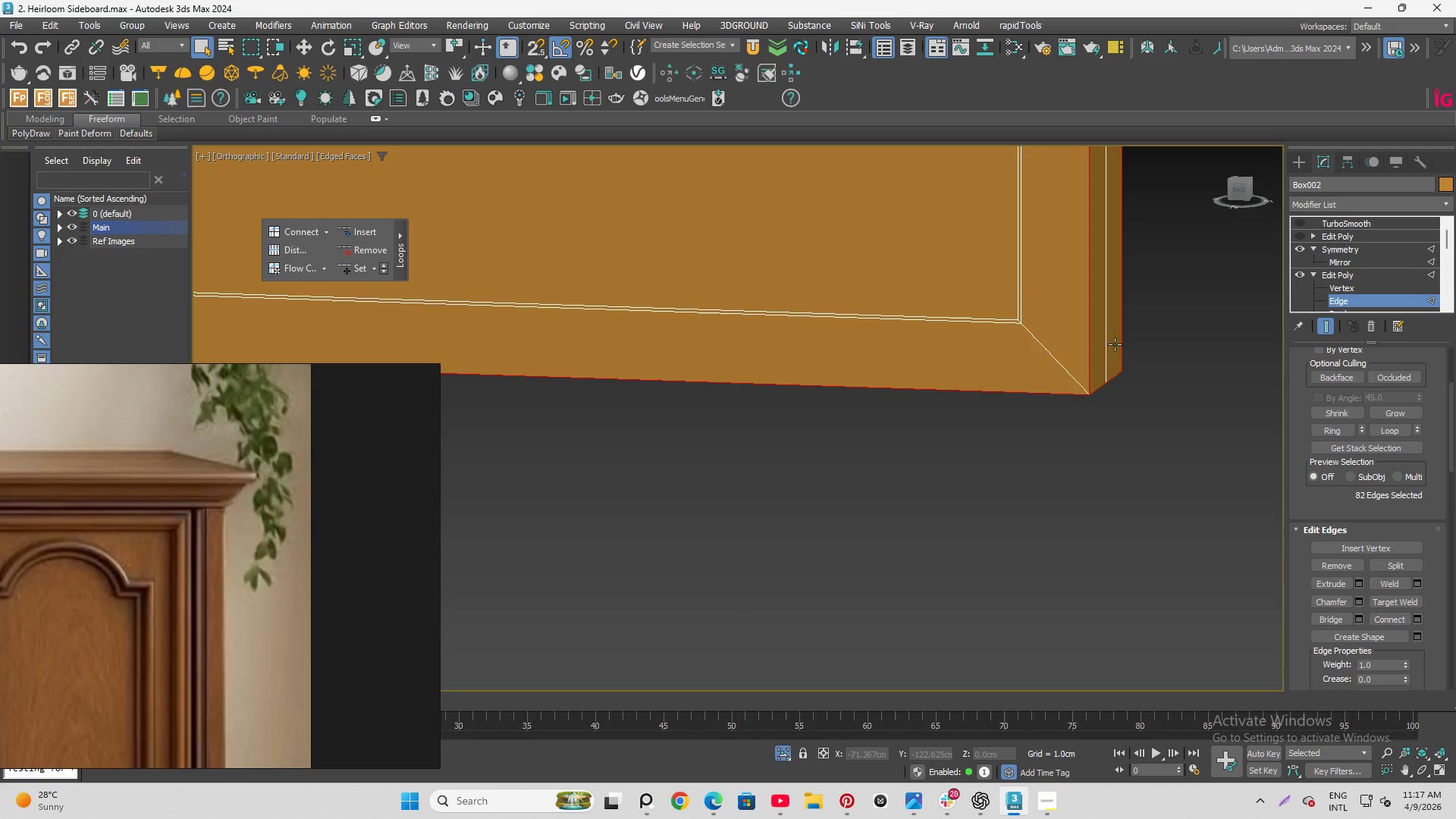 
scroll: coordinate [680, 309], scroll_direction: up, amount: 7.0
 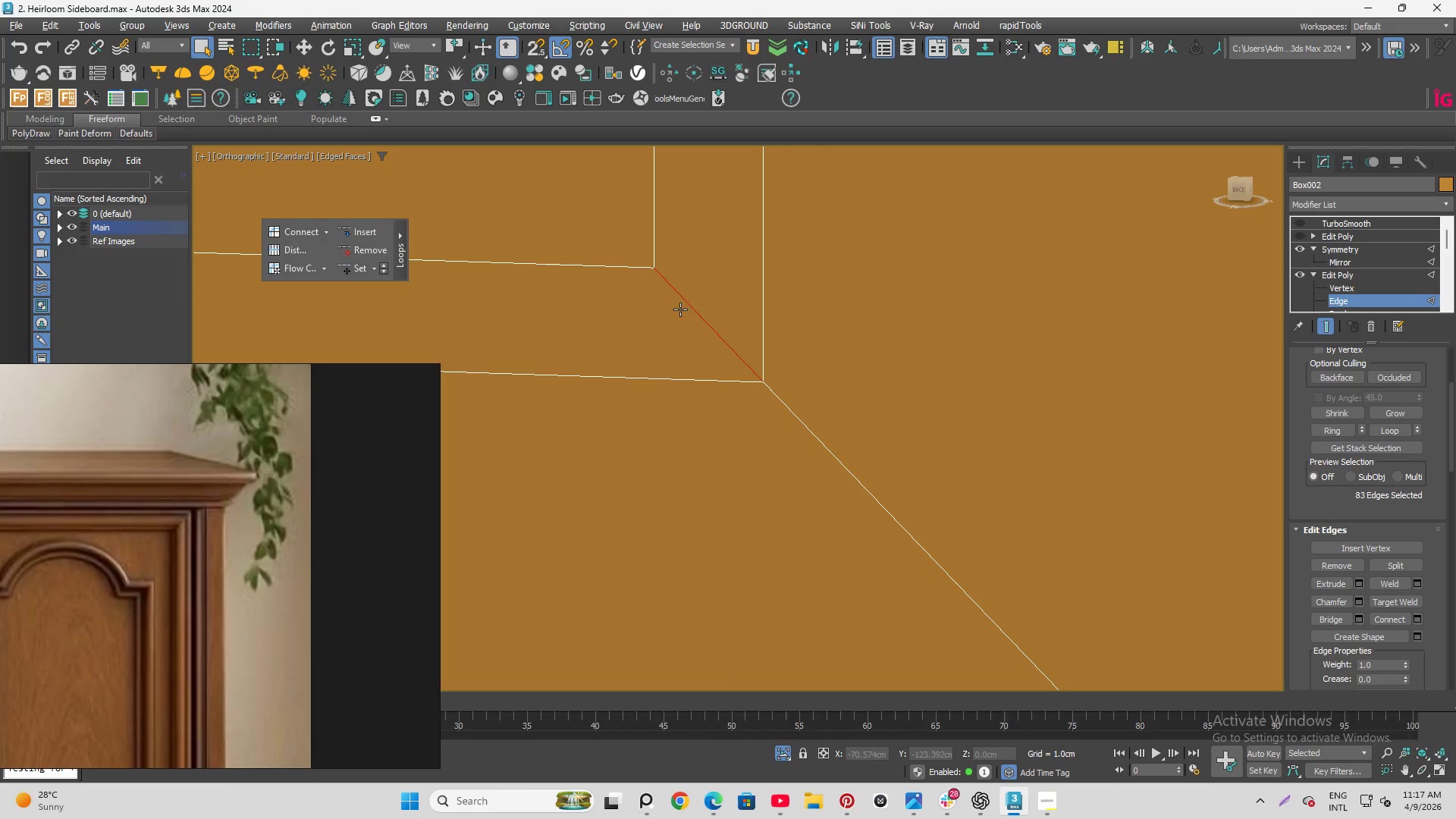 
left_click([684, 305])
 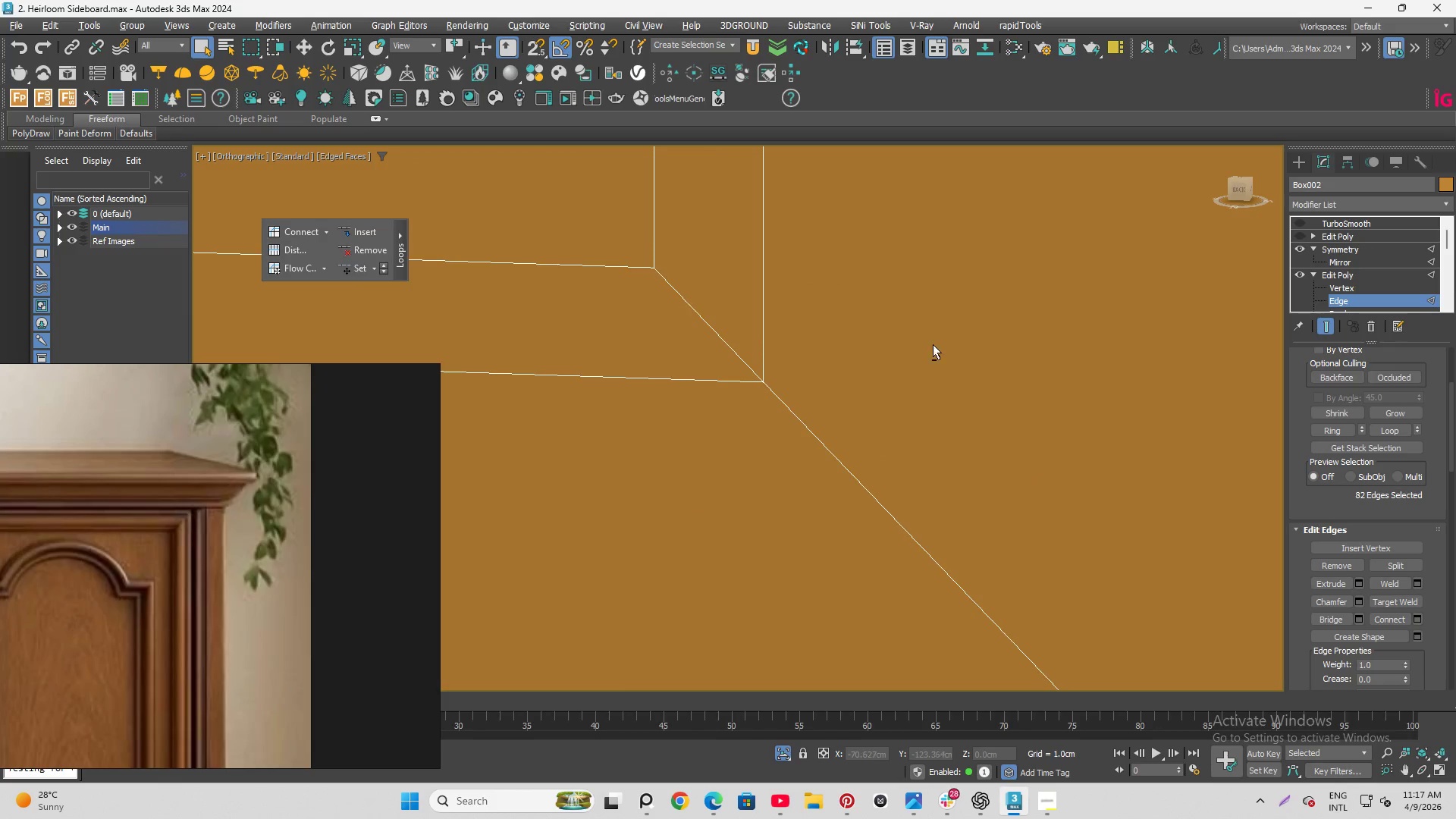 
scroll: coordinate [1136, 349], scroll_direction: down, amount: 26.0
 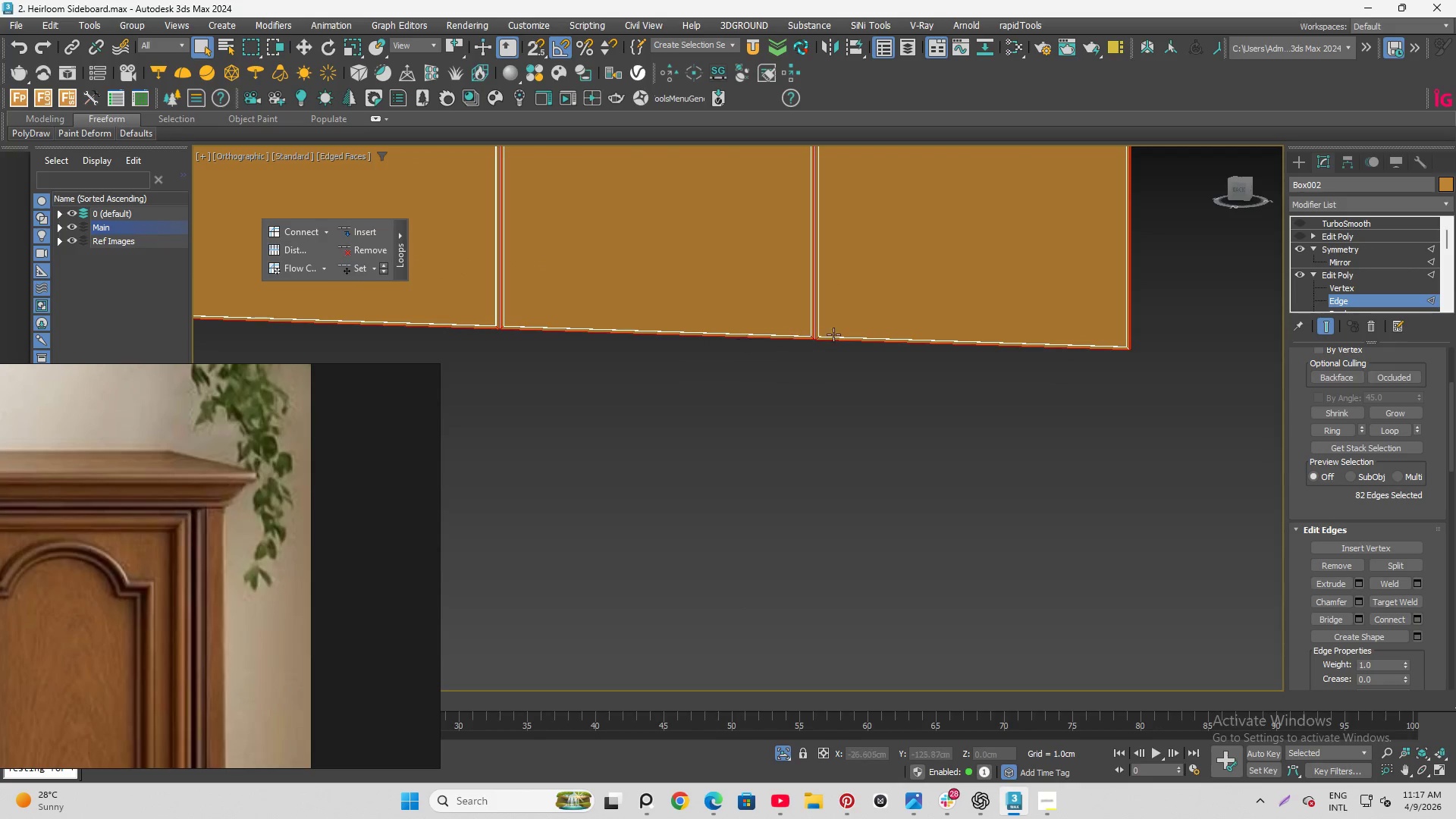 
hold_key(key=AltLeft, duration=1.5)
 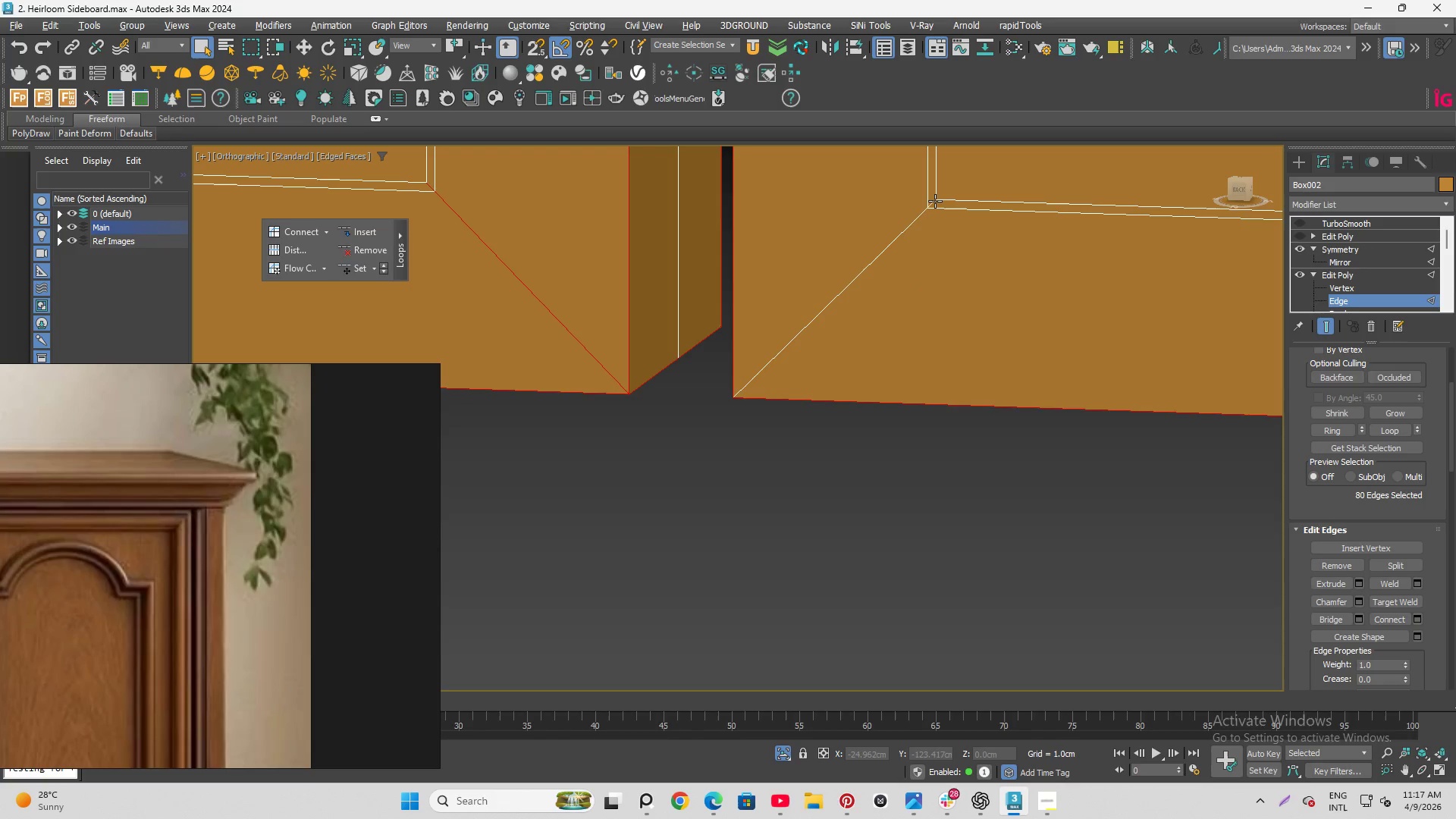 
scroll: coordinate [723, 383], scroll_direction: up, amount: 12.0
 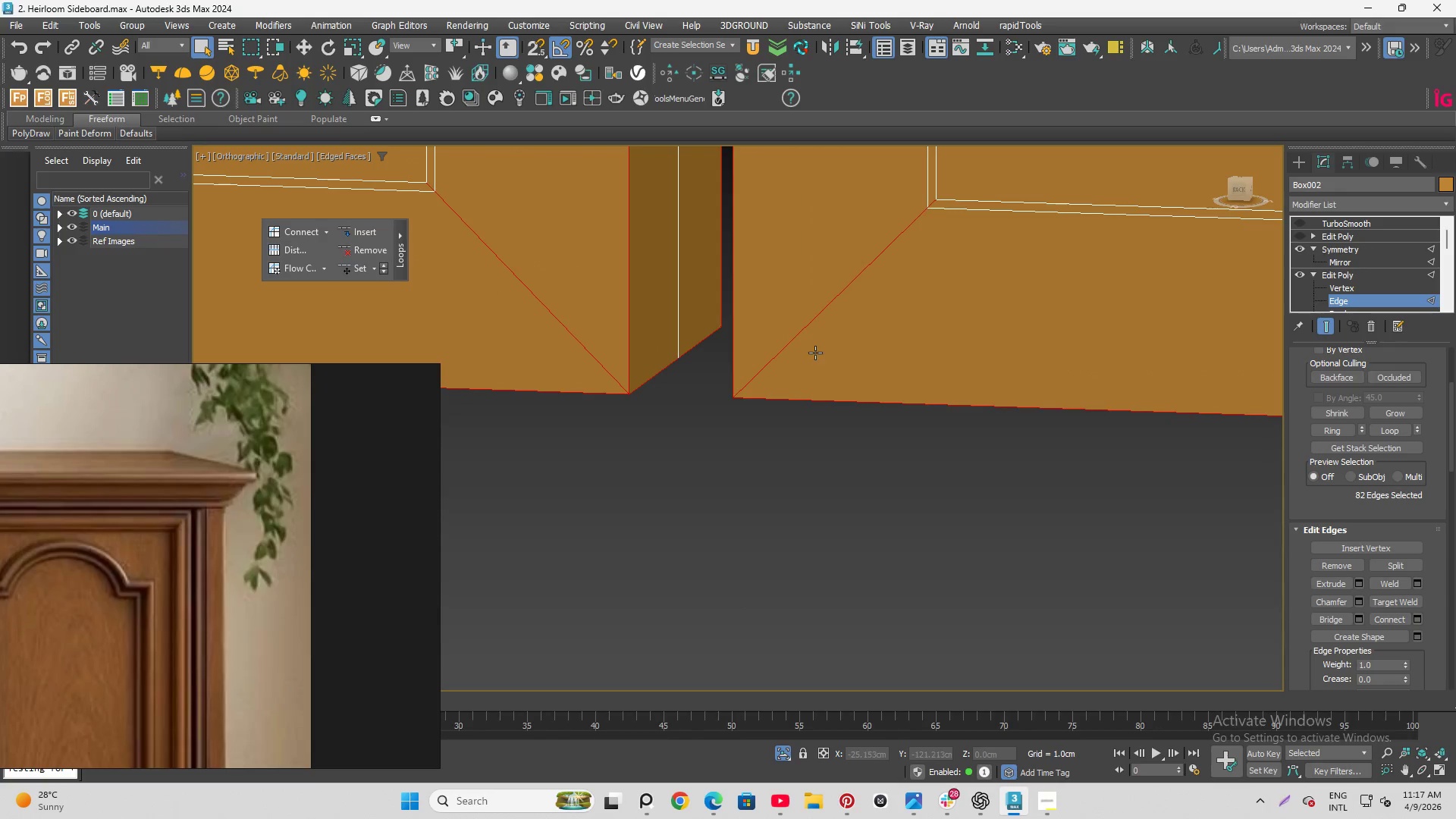 
left_click([795, 343])
 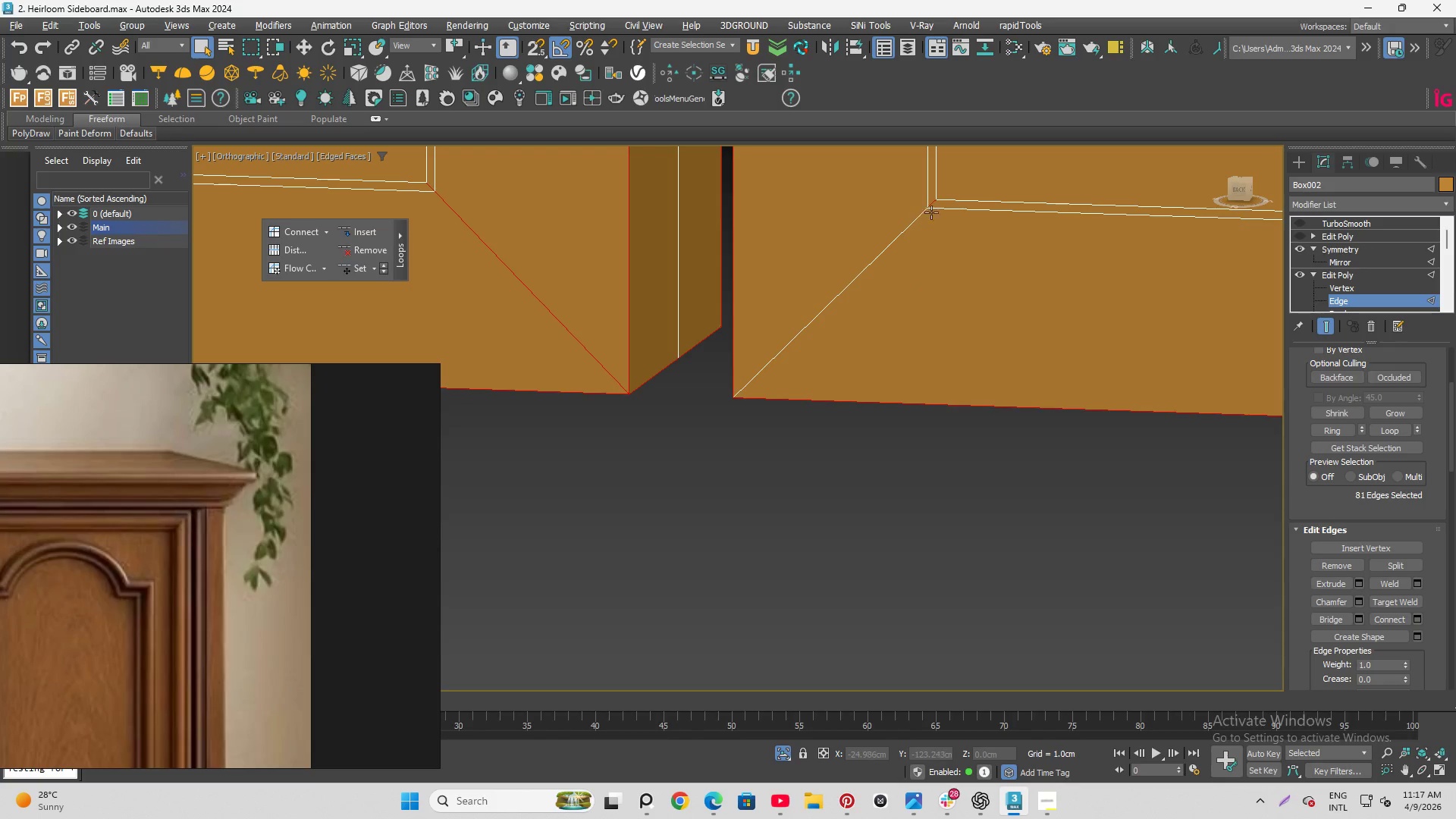 
hold_key(key=AltLeft, duration=1.52)
left_click([935, 201])
 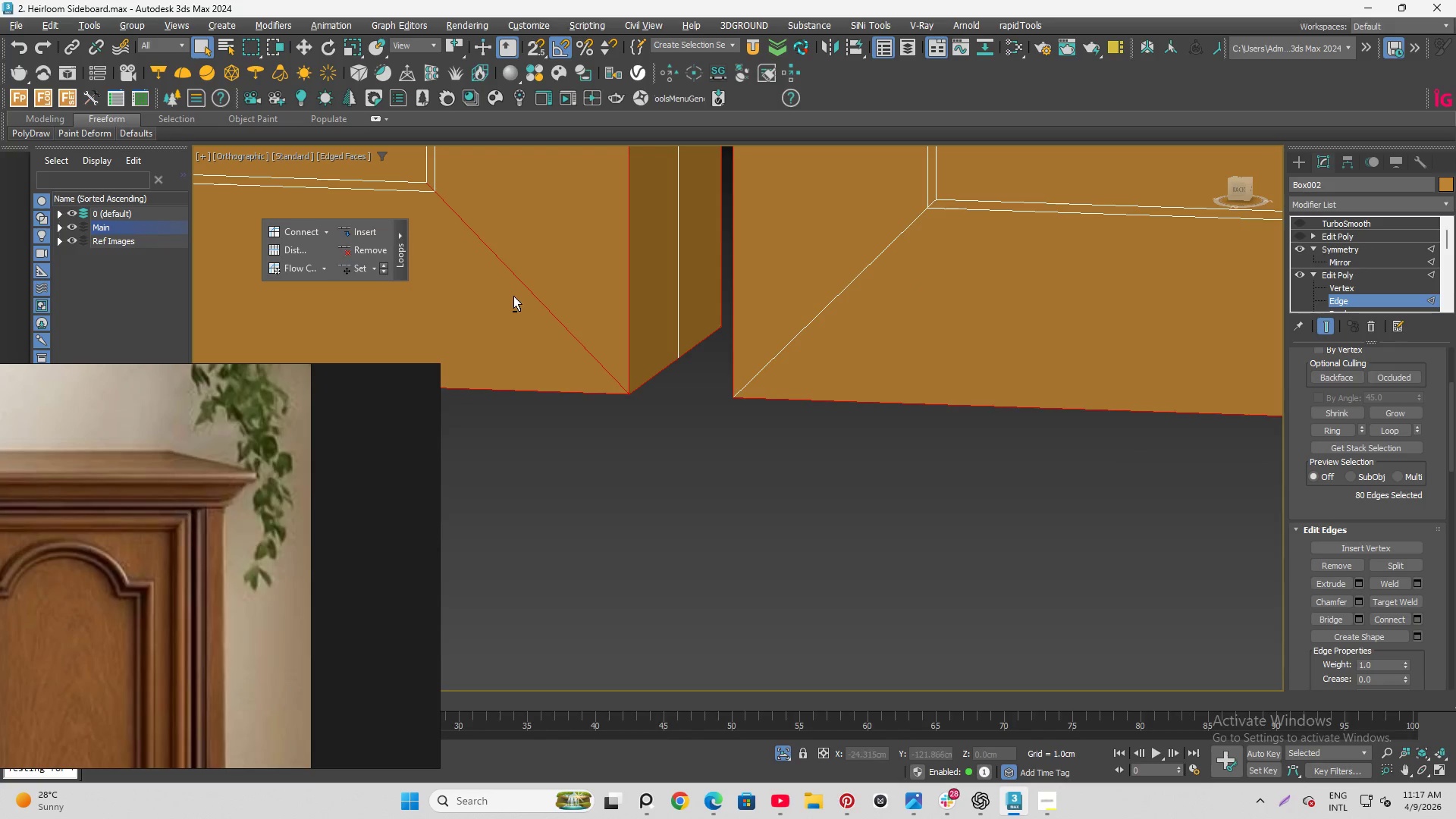 
left_click([520, 281])
 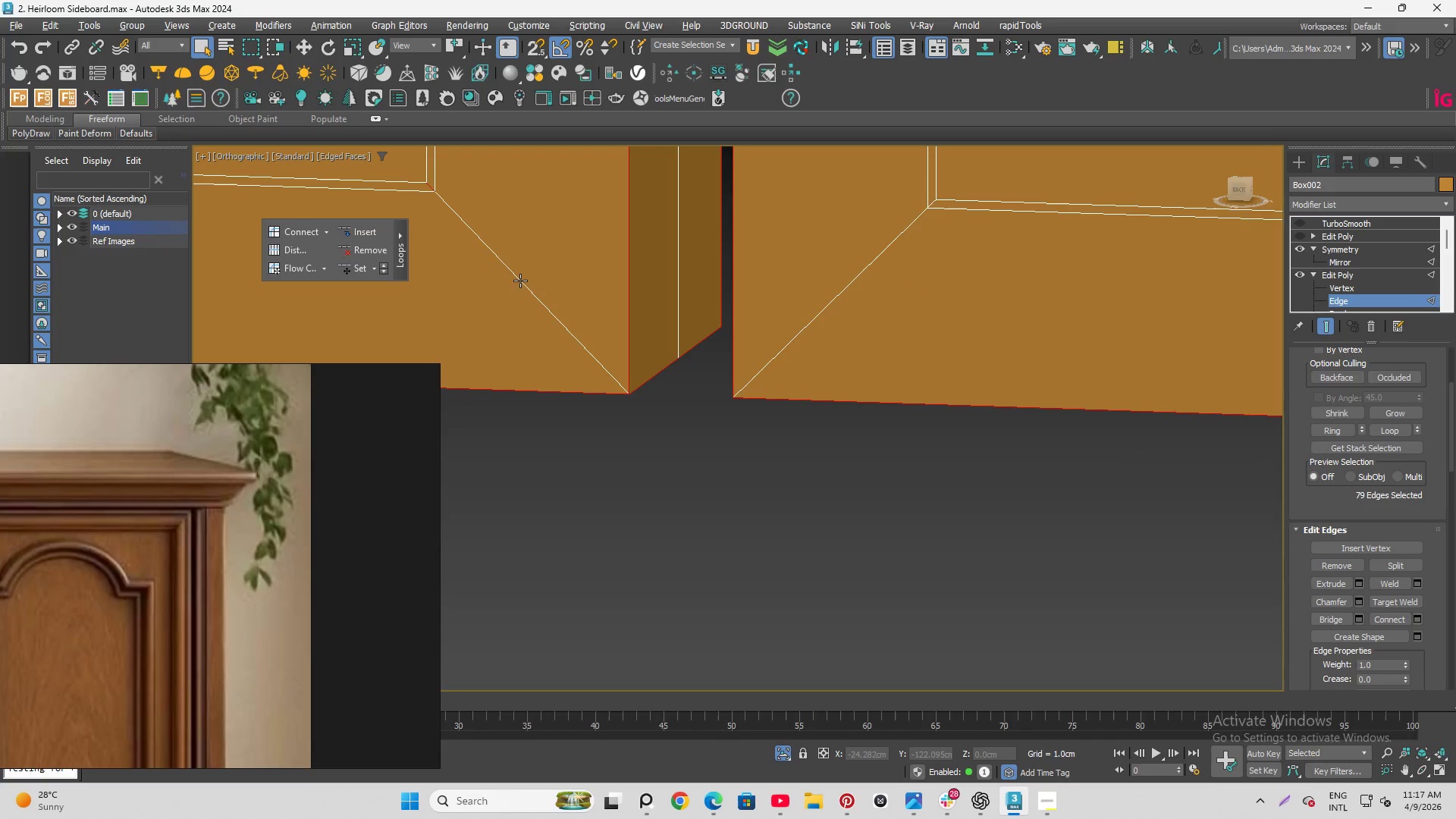 
hold_key(key=AltLeft, duration=1.5)
left_click([429, 188])
 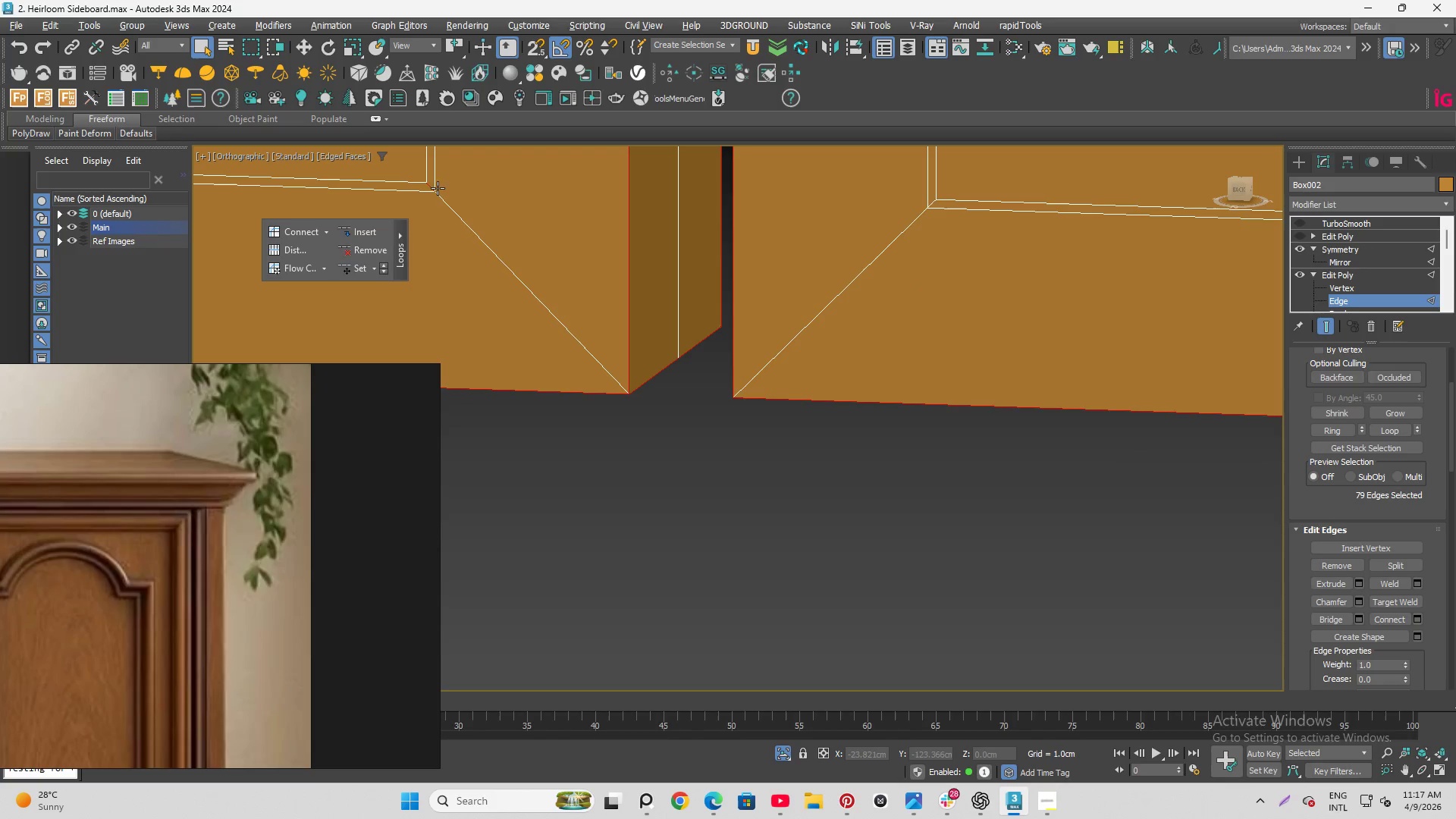 
hold_key(key=AltLeft, duration=1.39)
left_click([428, 187])
 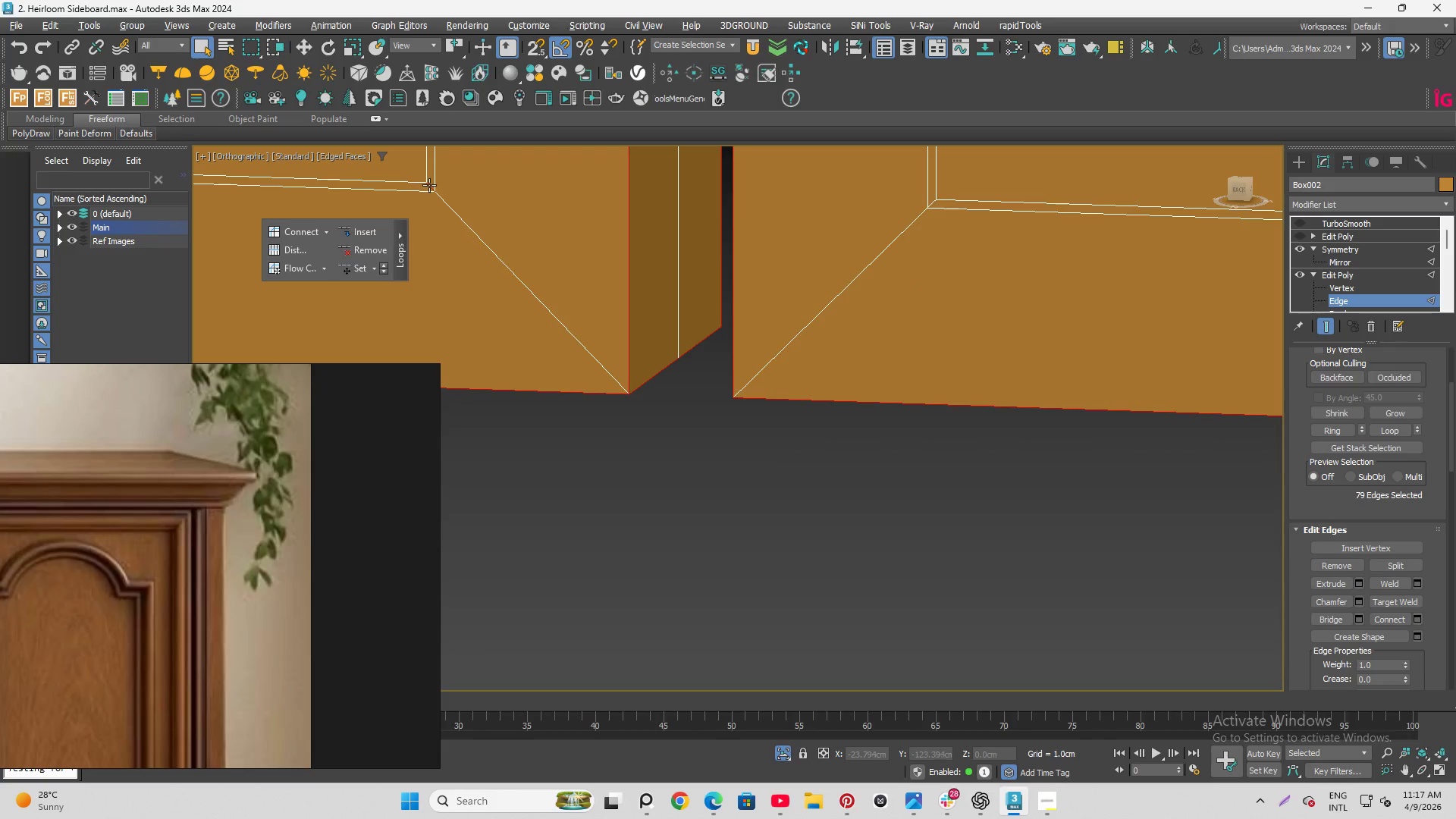 
left_click([429, 185])
 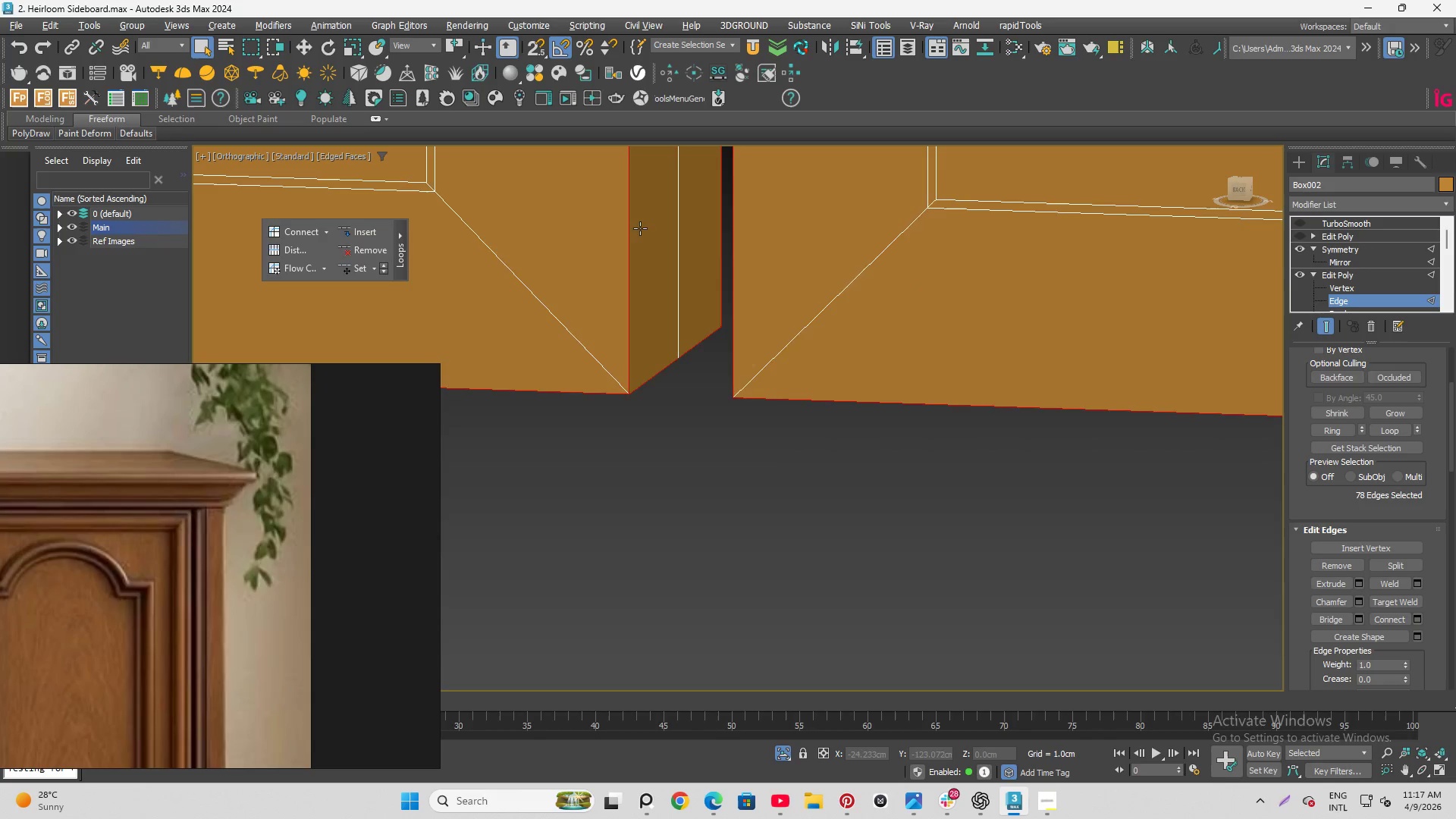 
scroll: coordinate [1041, 321], scroll_direction: down, amount: 13.0
 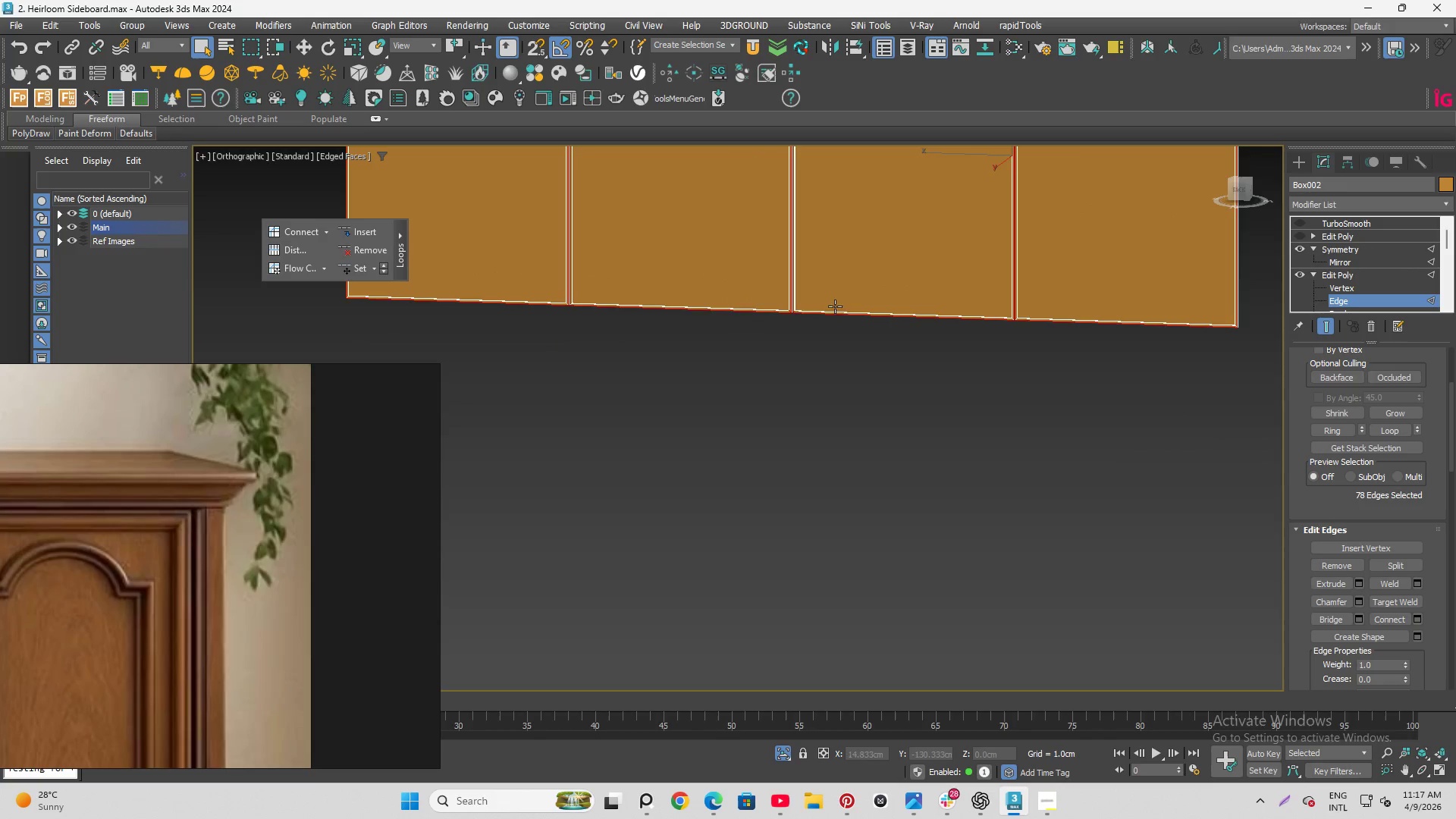 
hold_key(key=AltLeft, duration=1.41)
left_click([908, 382])
 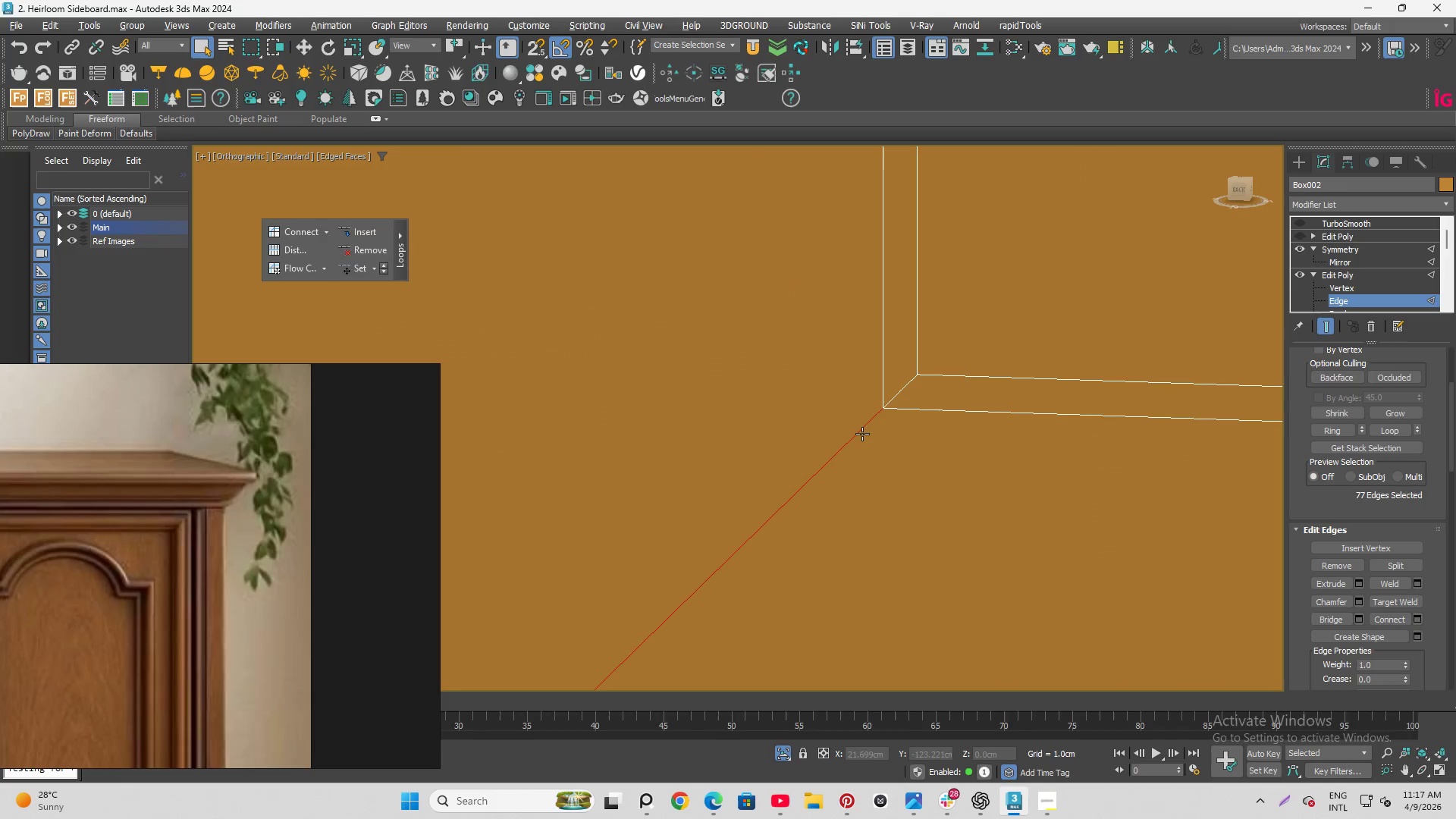 
scroll: coordinate [904, 372], scroll_direction: up, amount: 17.0
 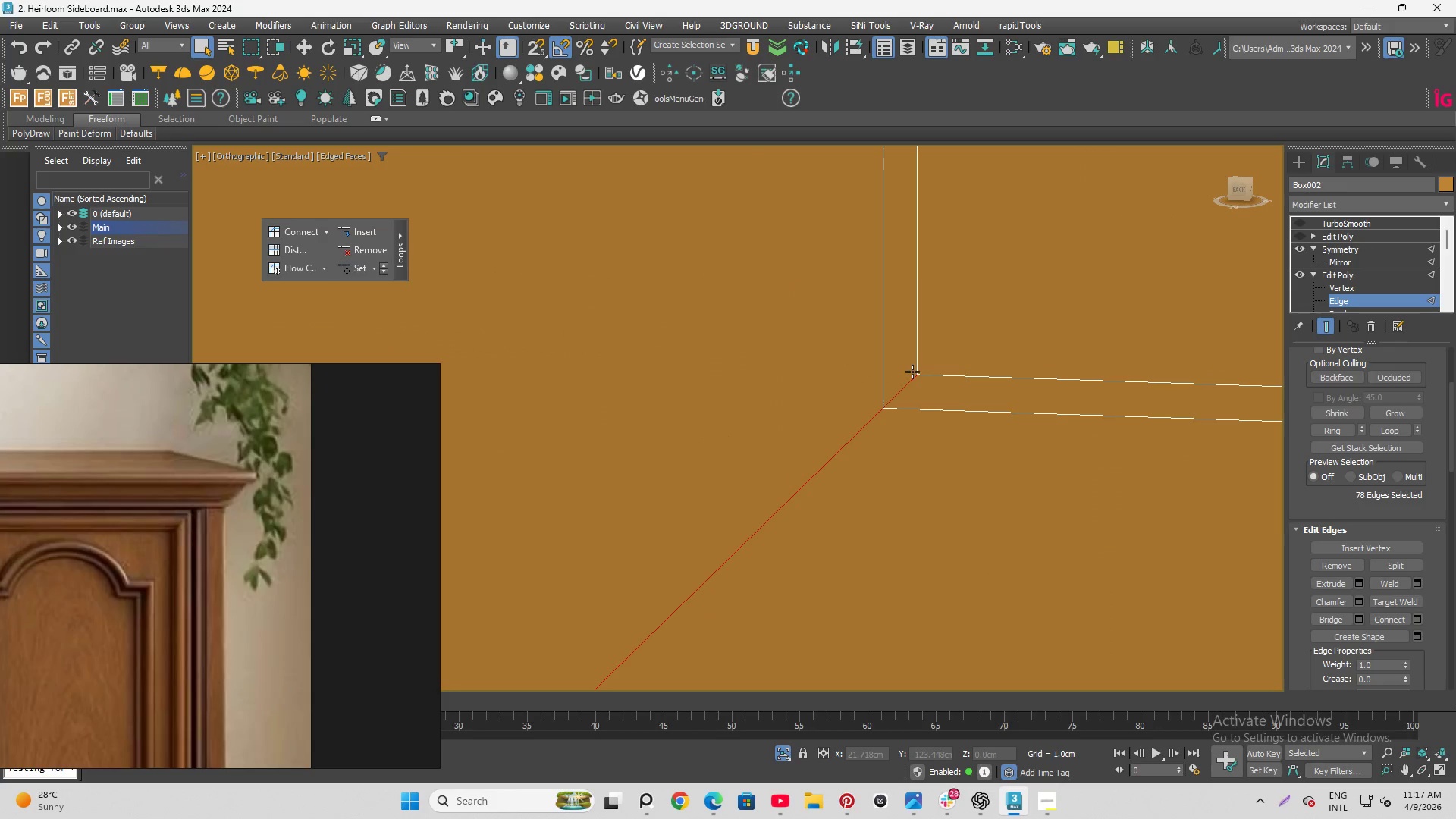 
left_click([862, 431])
 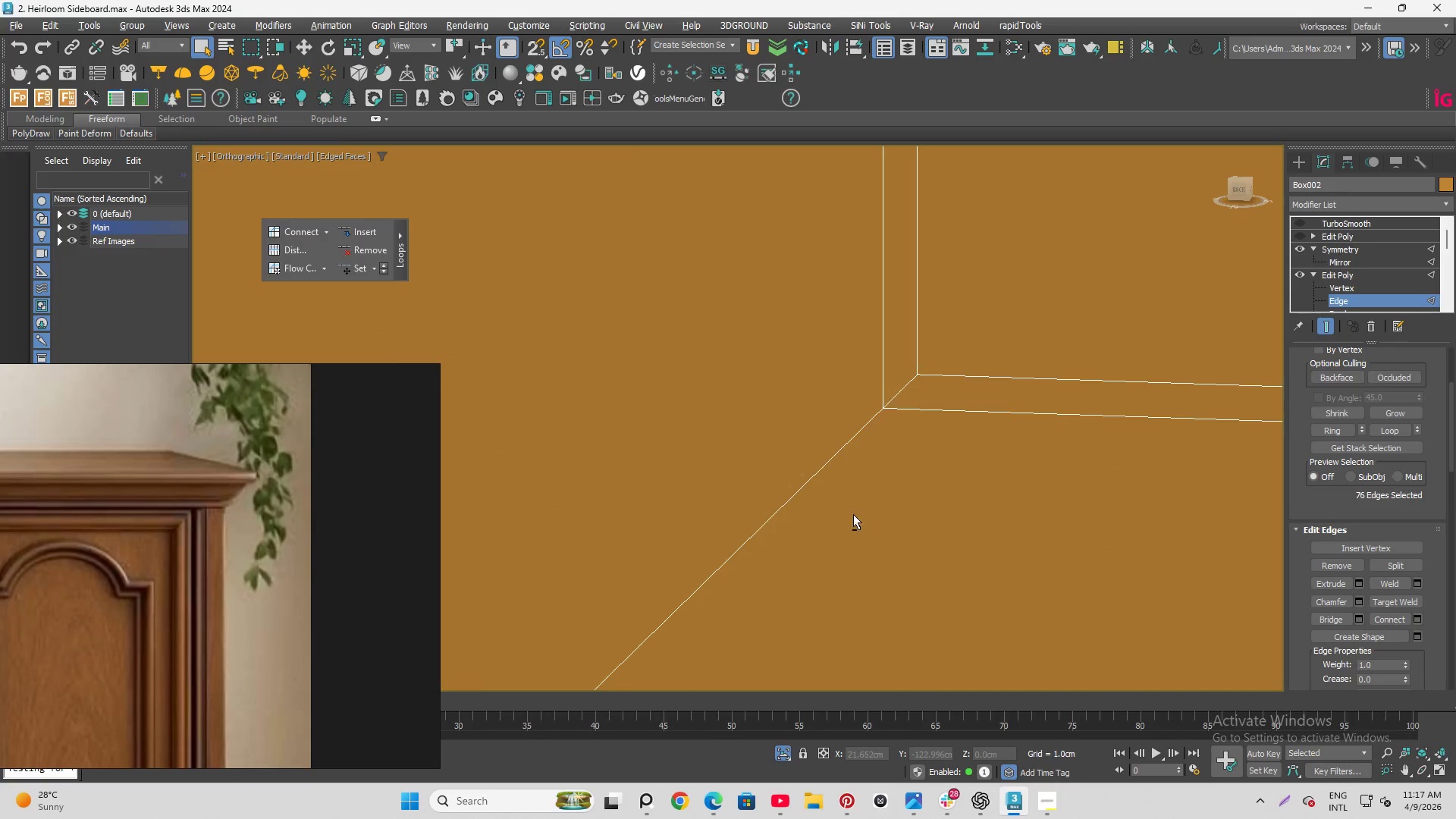 
scroll: coordinate [781, 532], scroll_direction: down, amount: 24.0
 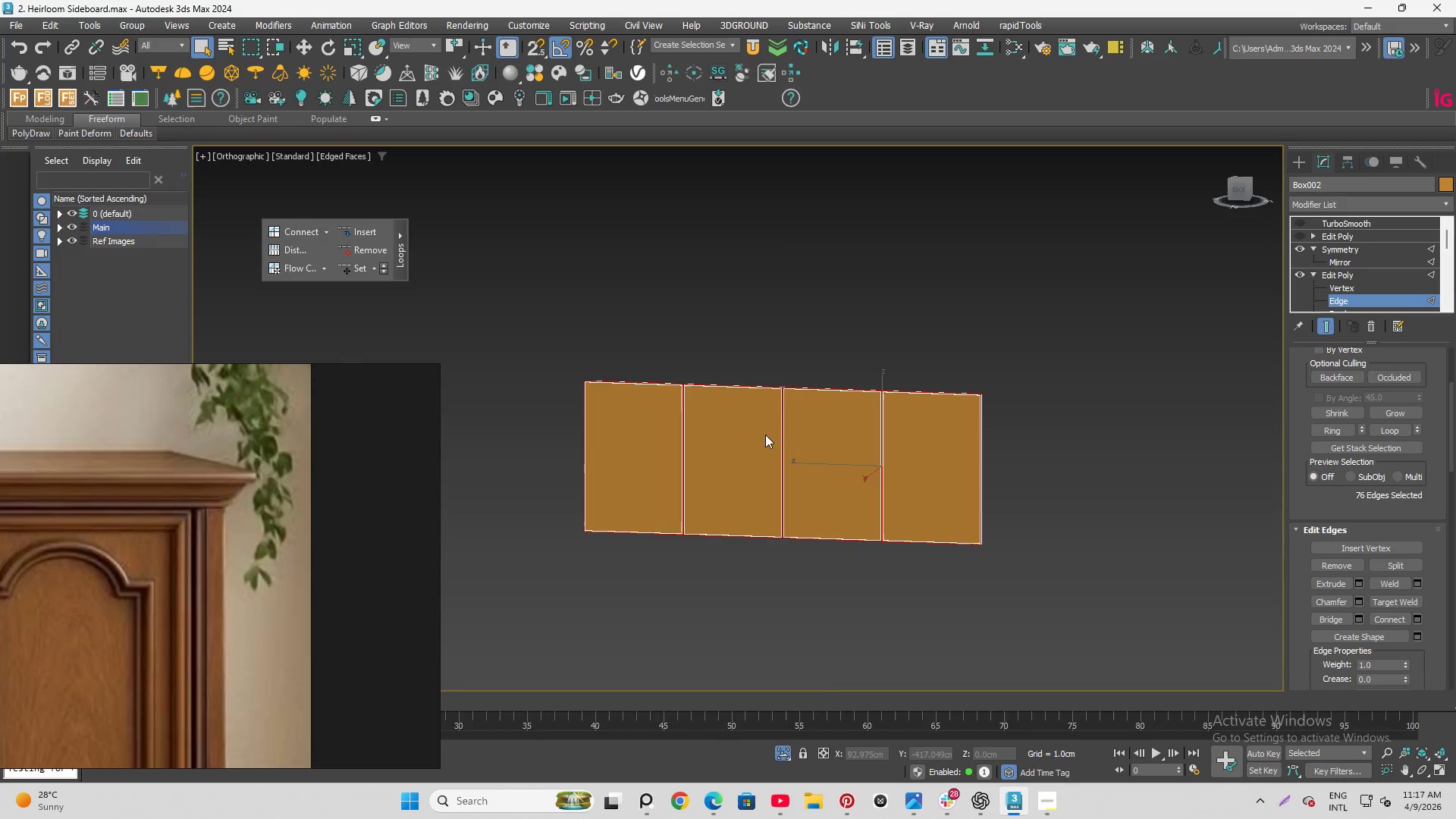 
scroll: coordinate [544, 375], scroll_direction: up, amount: 4.0
 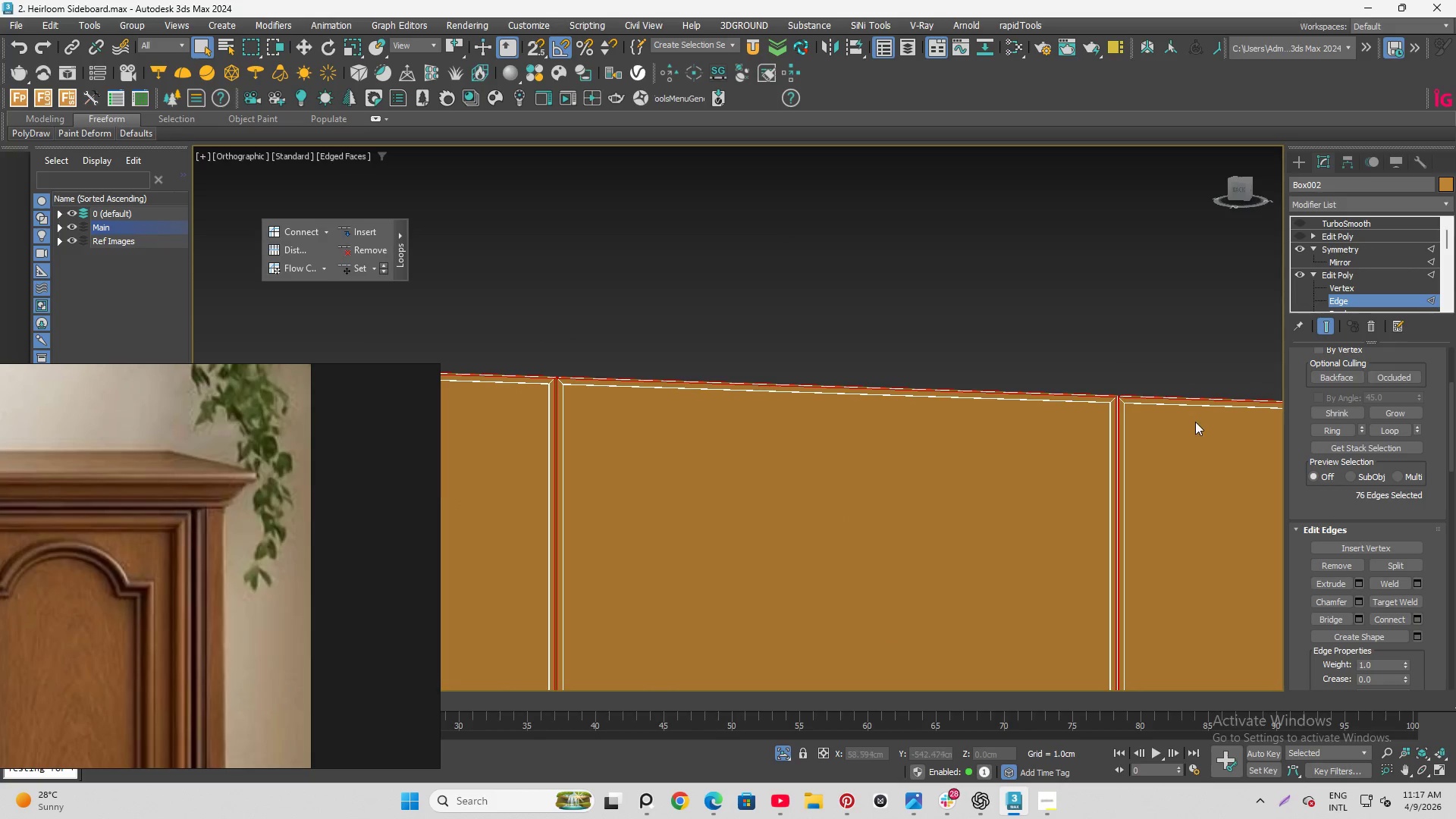 
hold_key(key=AltLeft, duration=0.91)
scroll: coordinate [921, 359], scroll_direction: down, amount: 6.0
 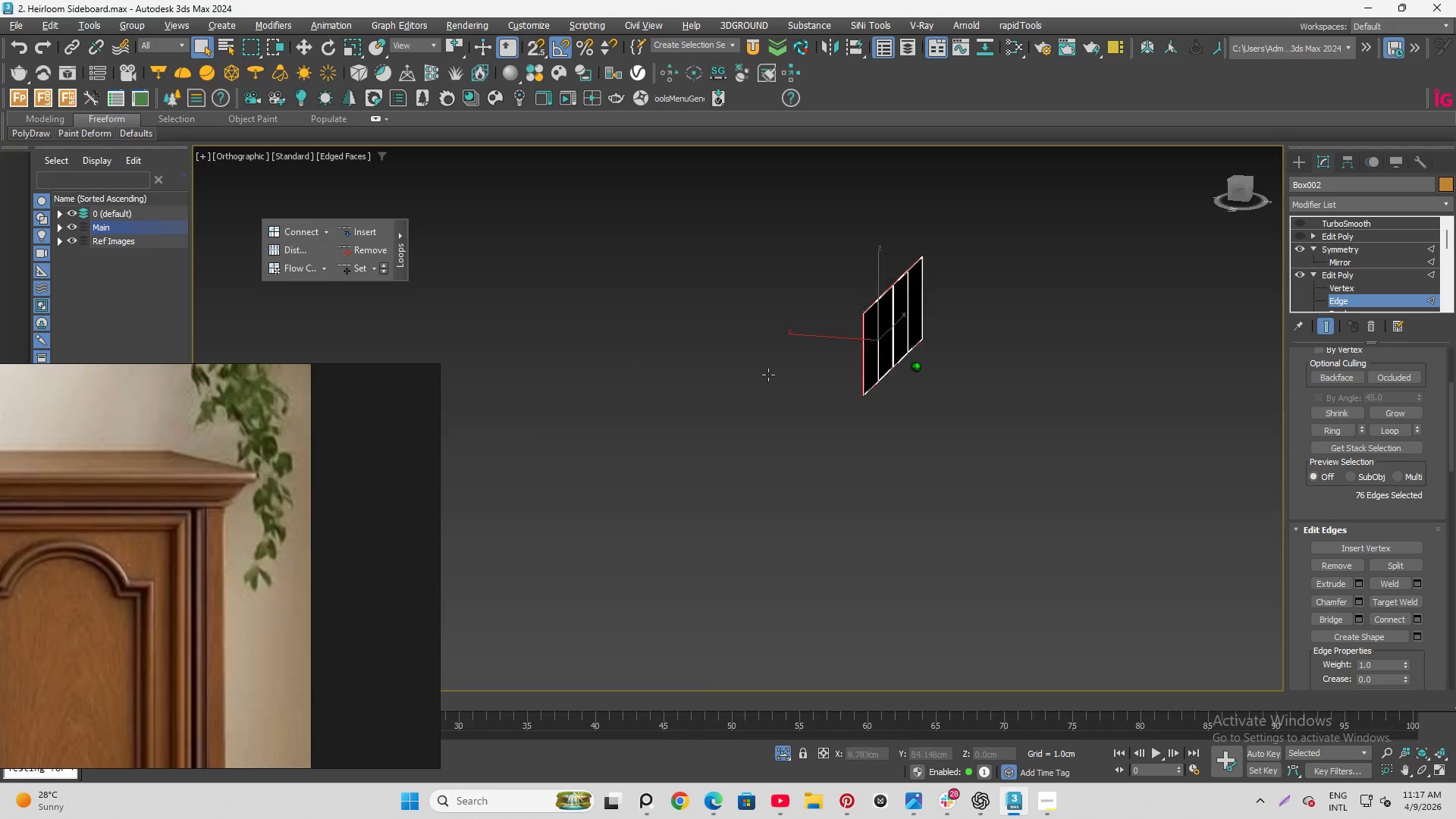 
scroll: coordinate [833, 337], scroll_direction: up, amount: 13.0
 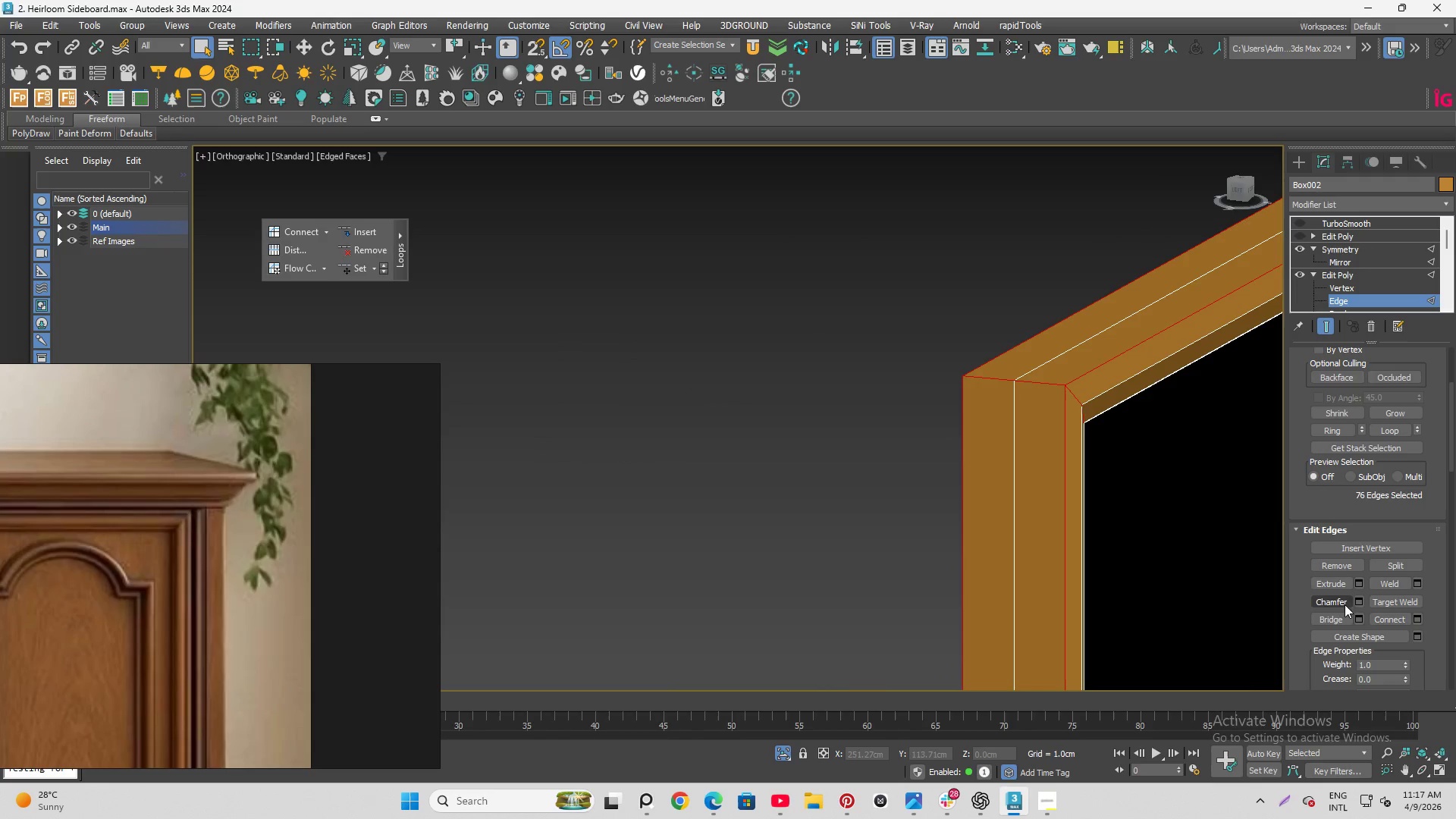 
left_click([1361, 599])
 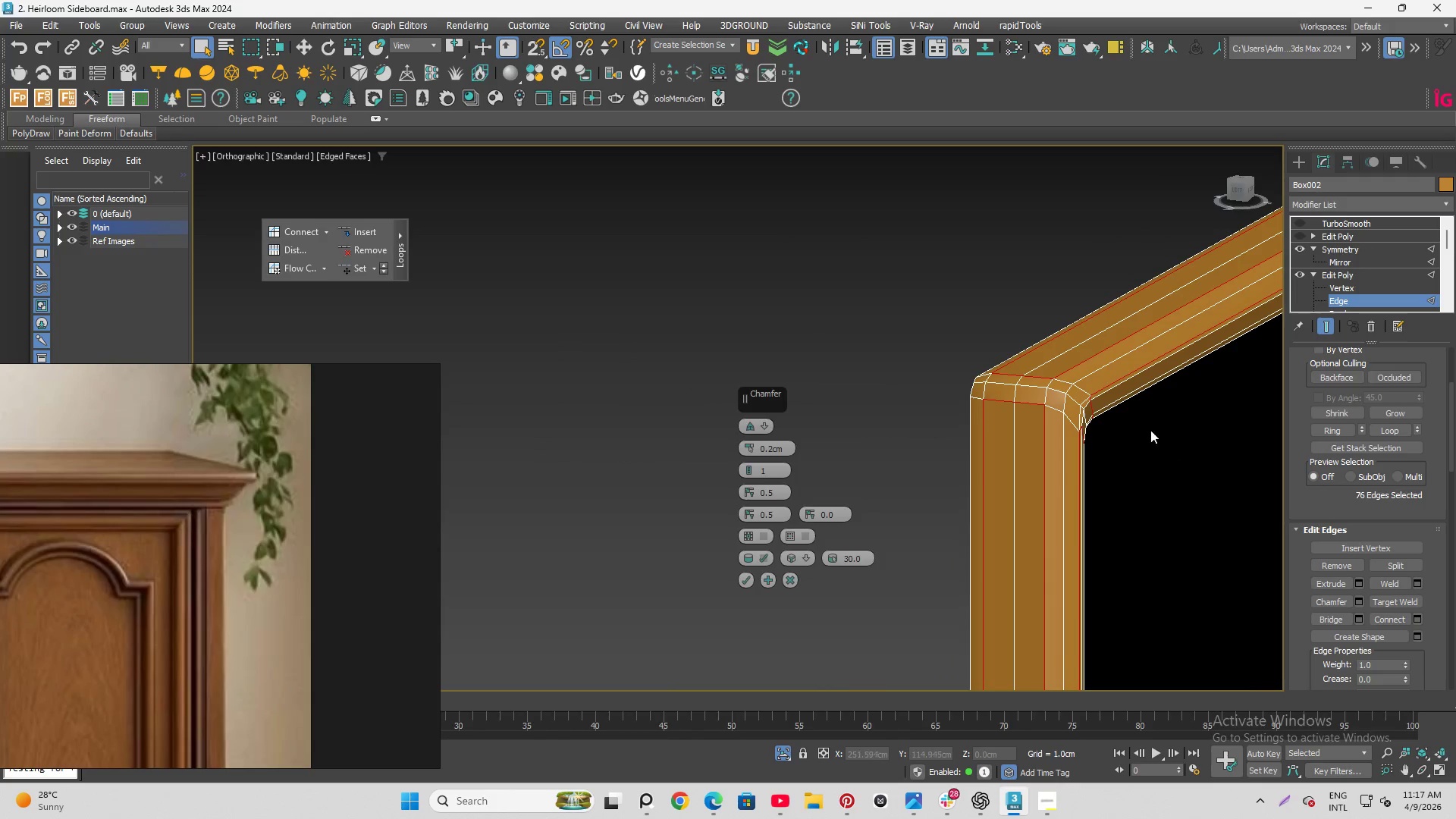 
hold_key(key=AltLeft, duration=1.09)
 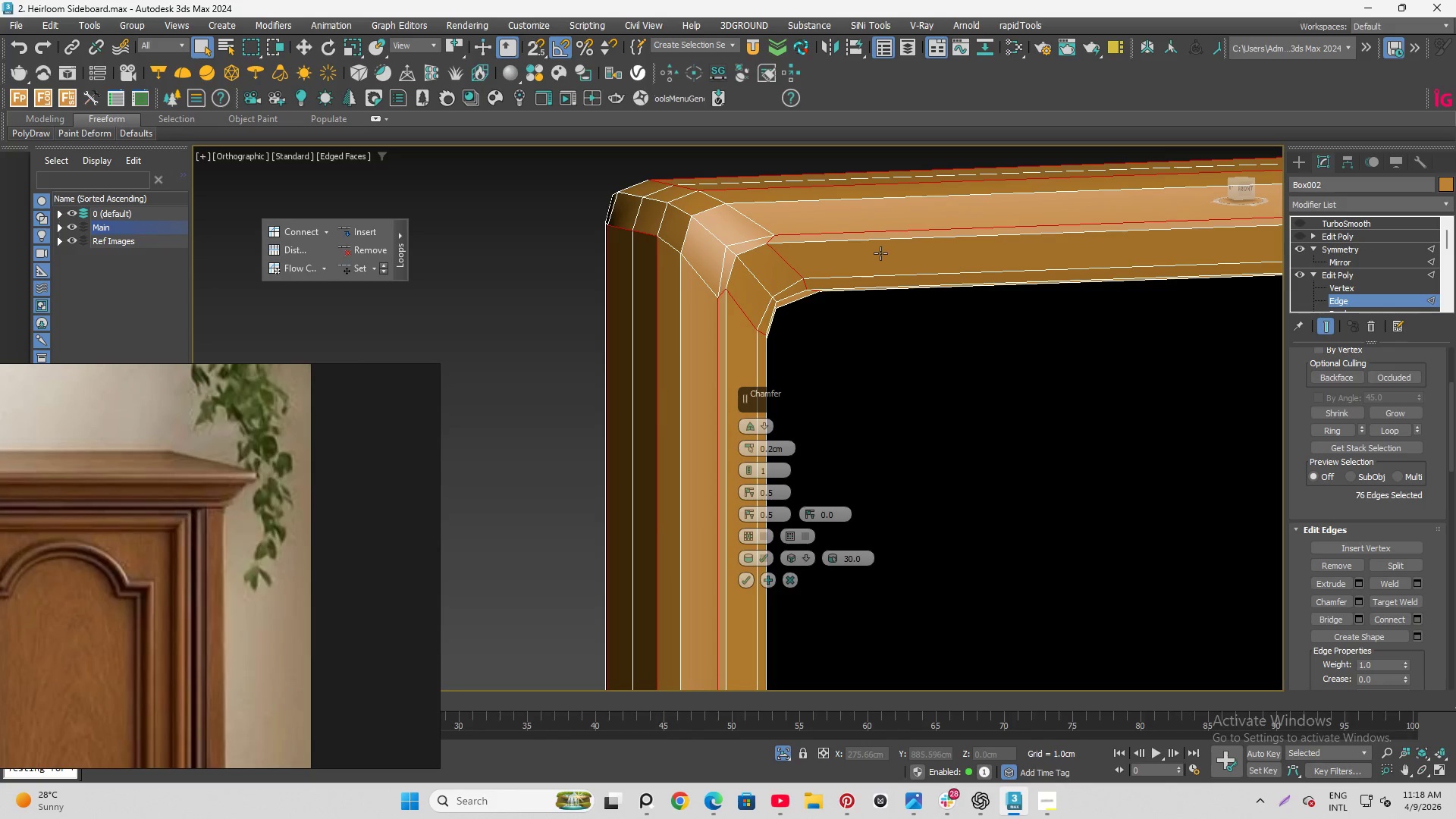 
scroll: coordinate [714, 262], scroll_direction: up, amount: 4.0
 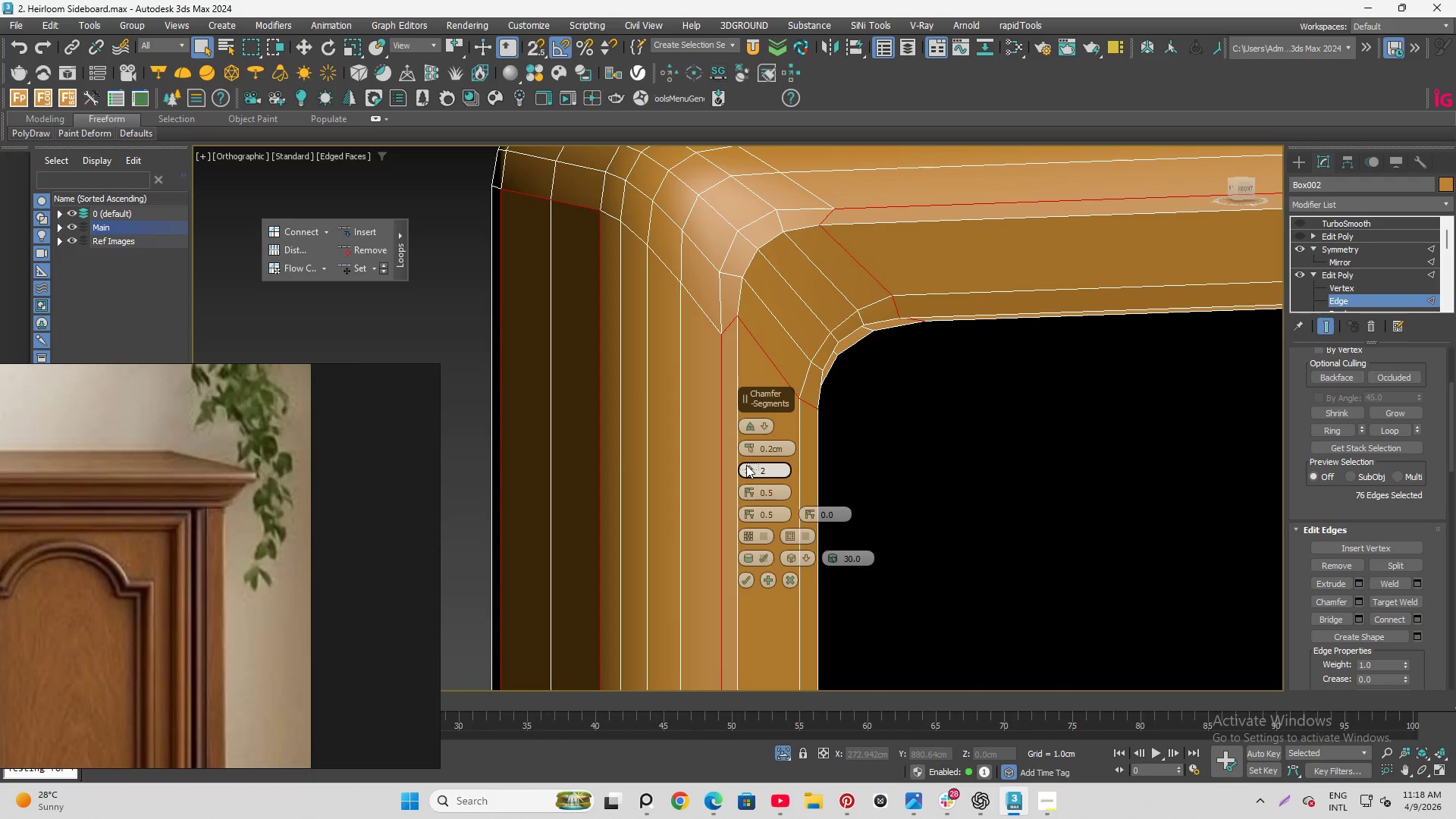 
wait(10.37)
 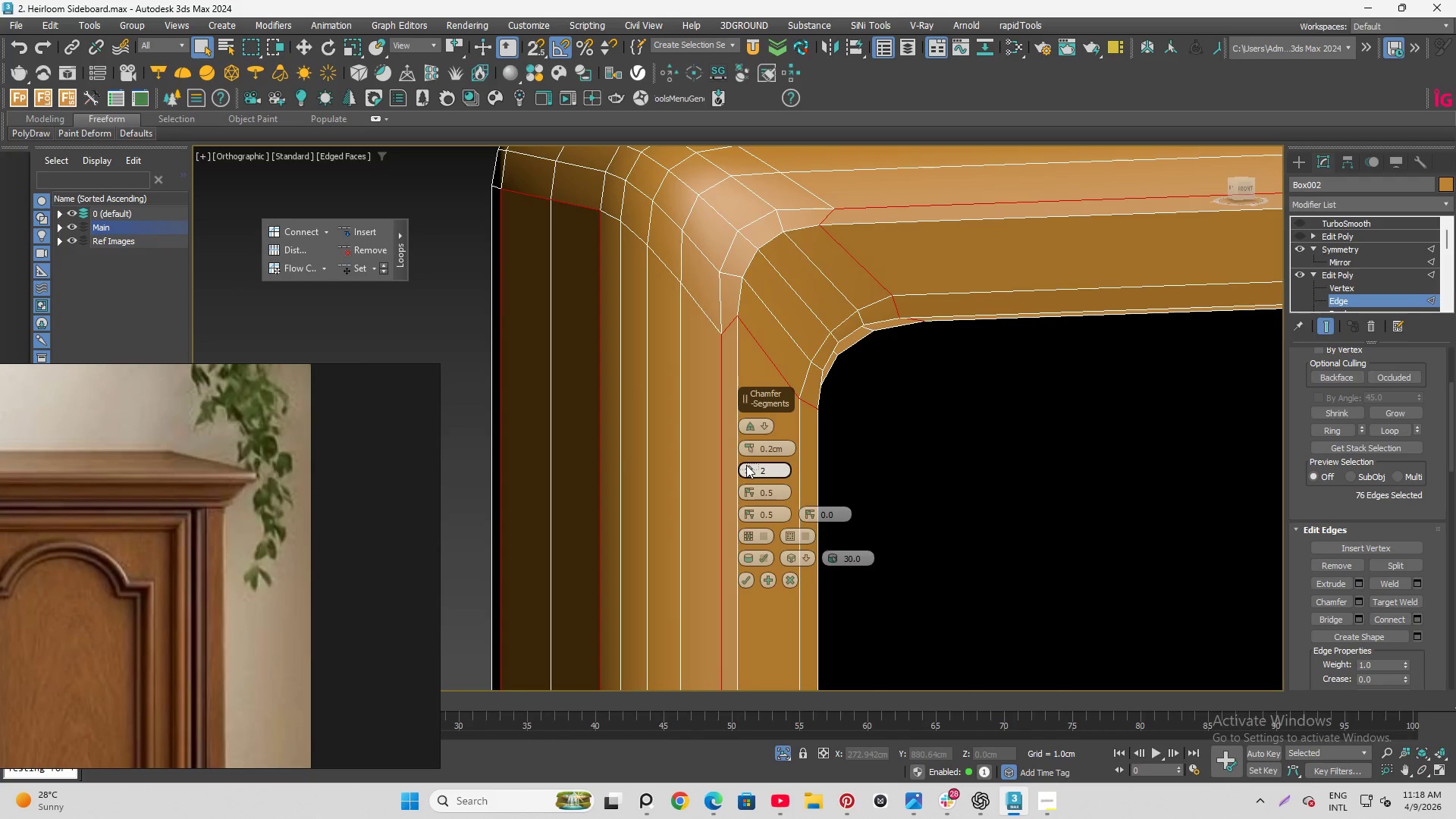 
left_click([743, 578])
 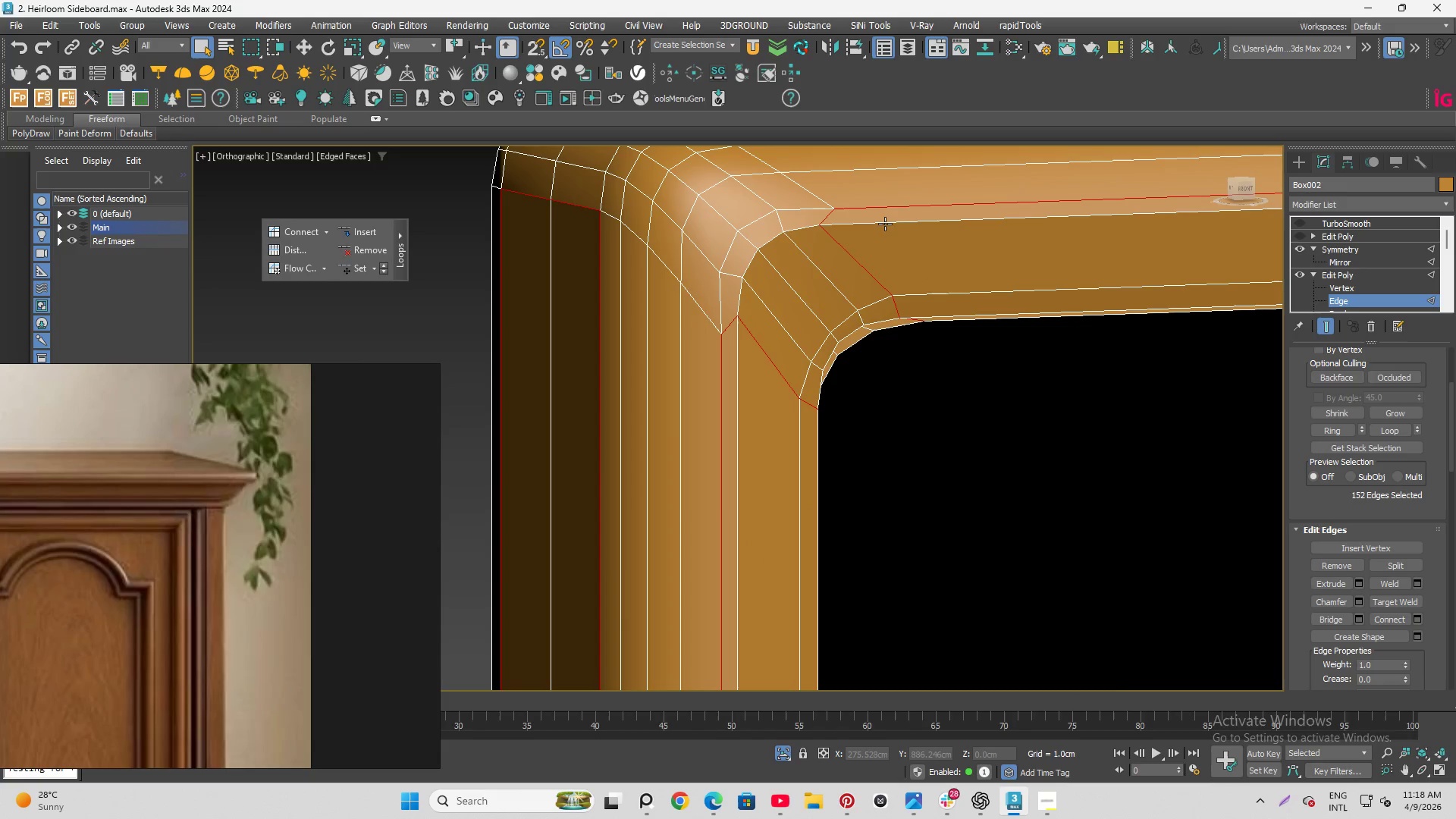 
double_click([885, 224])
 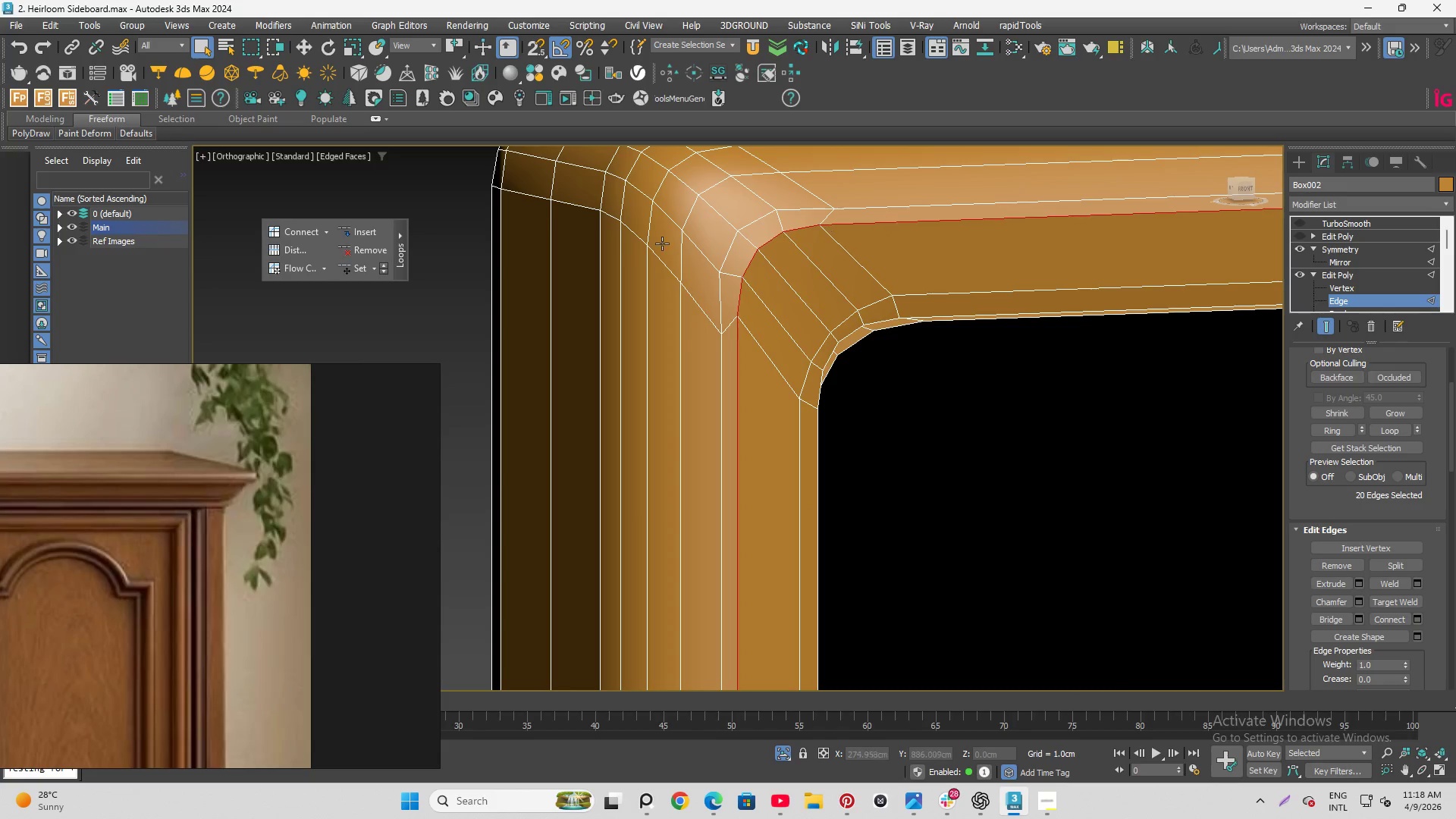 
scroll: coordinate [523, 227], scroll_direction: down, amount: 10.0
 